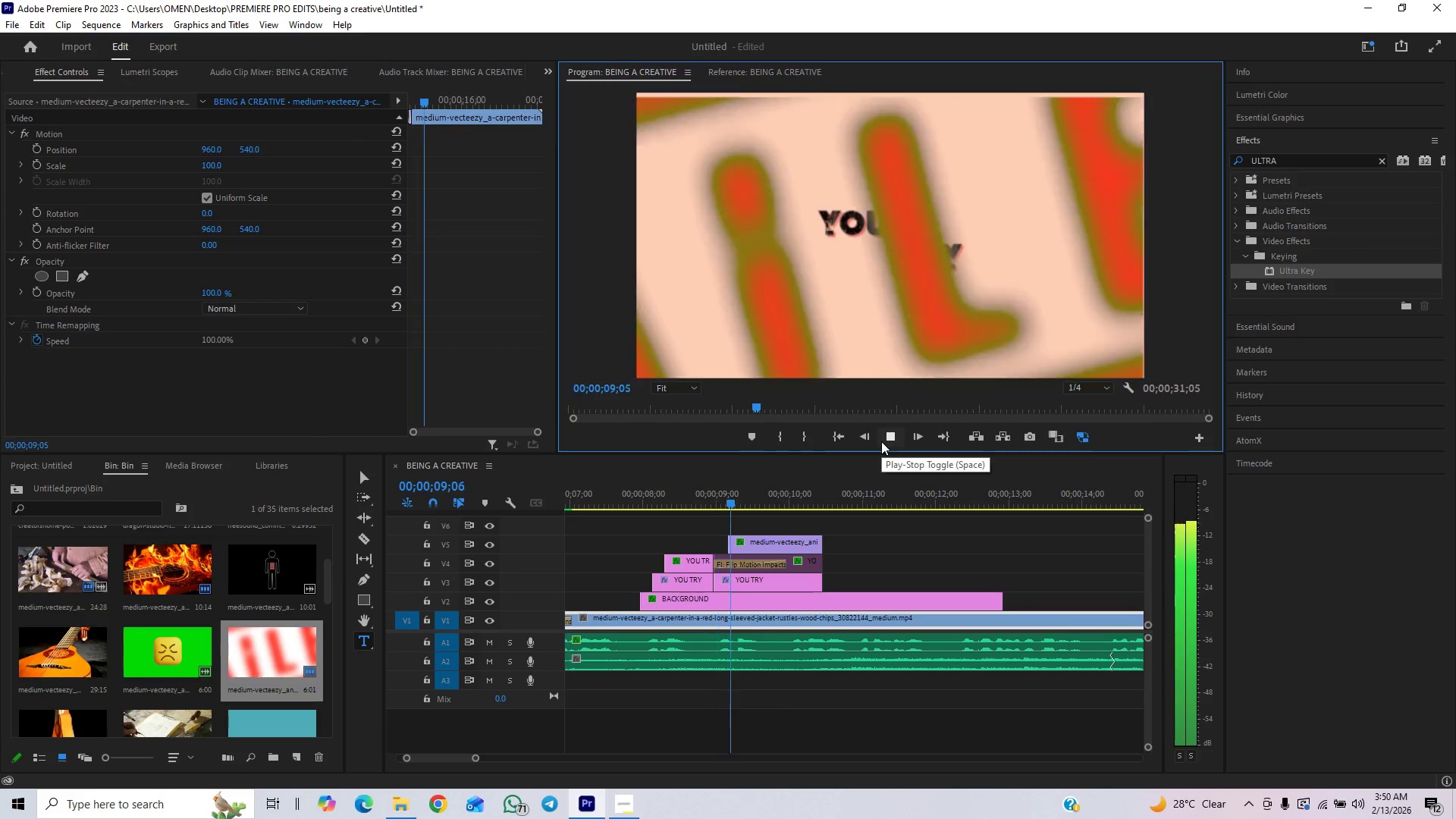 
left_click([881, 441])
 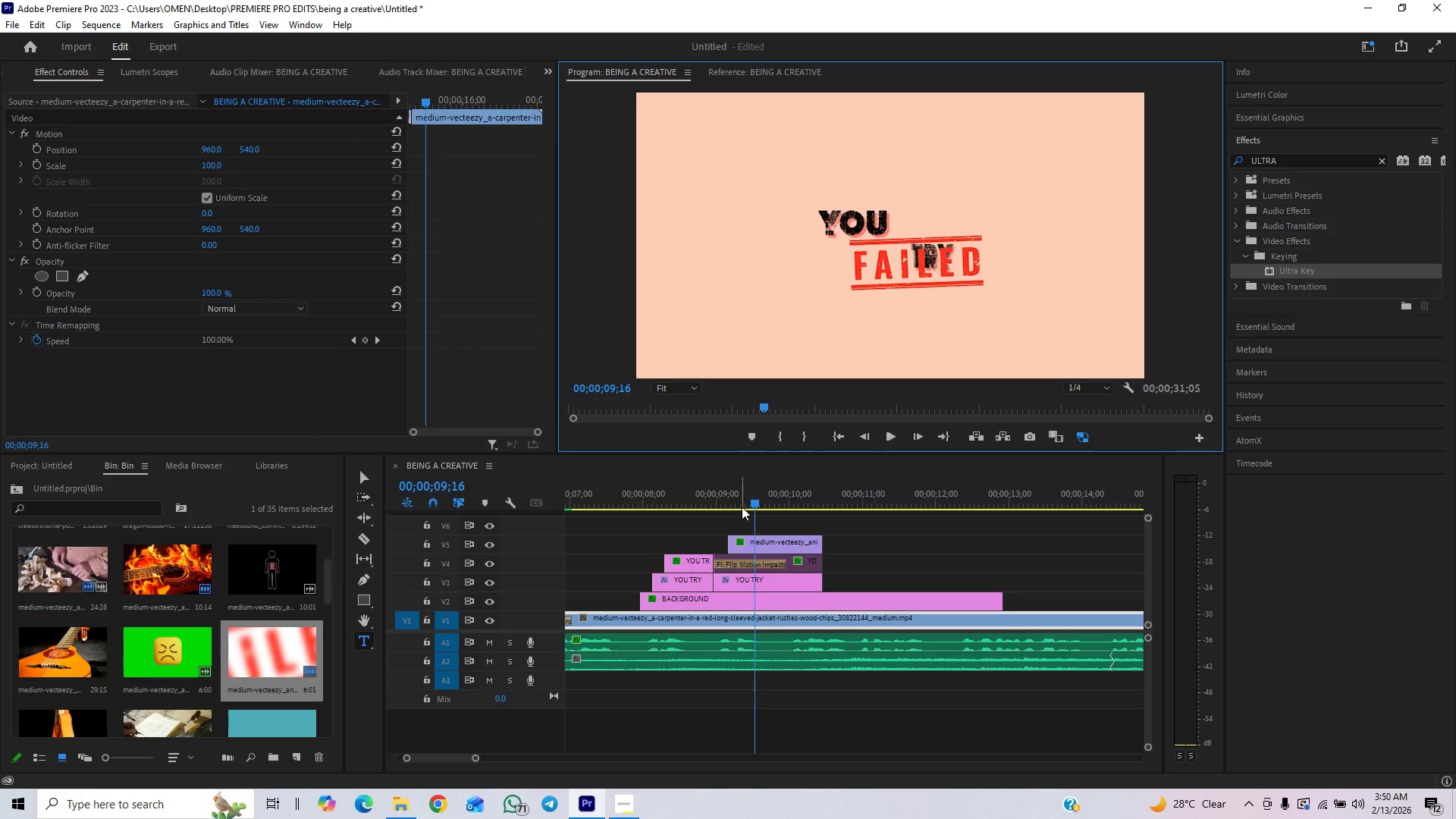 
left_click([767, 543])
 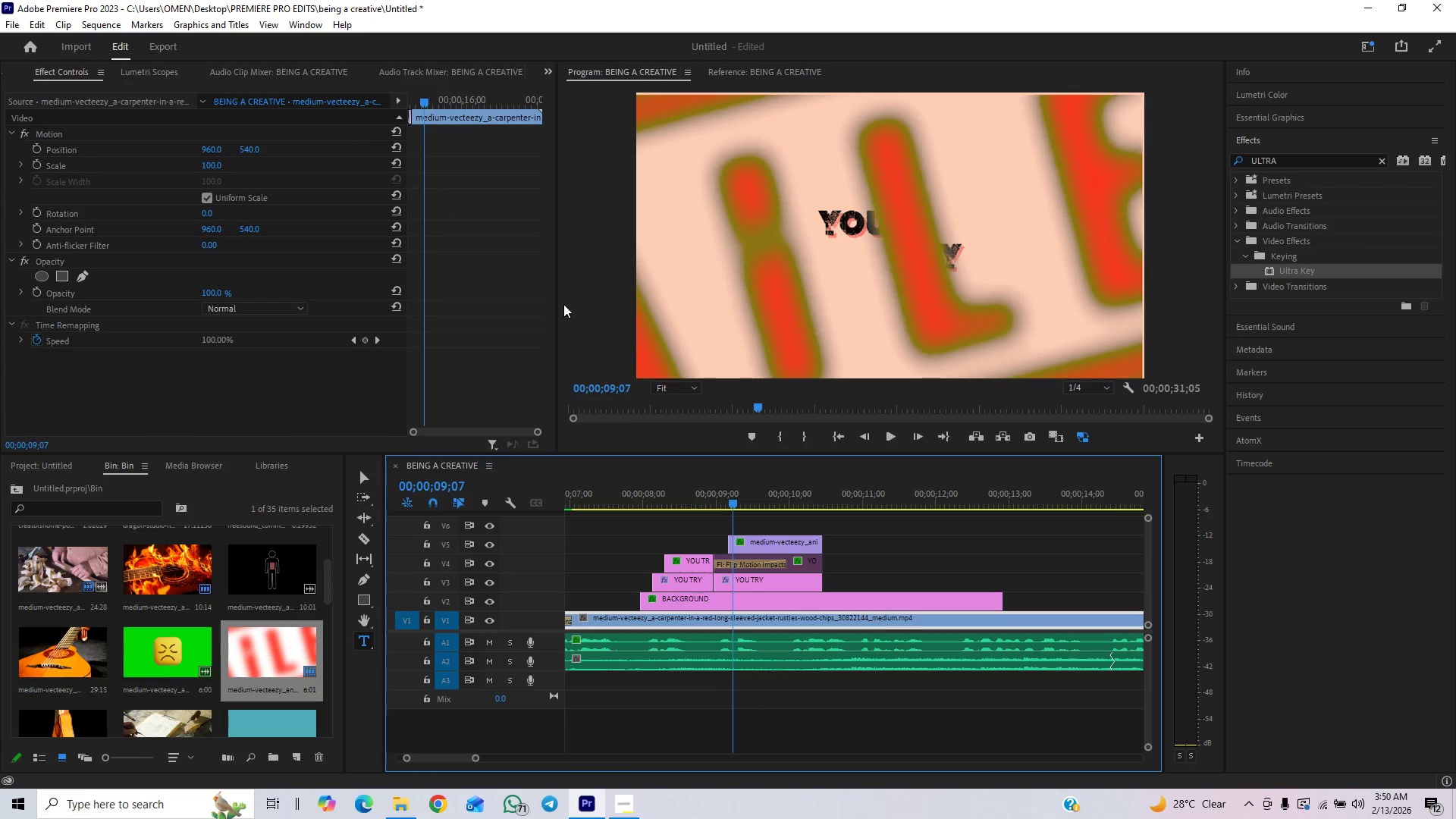 
wait(5.97)
 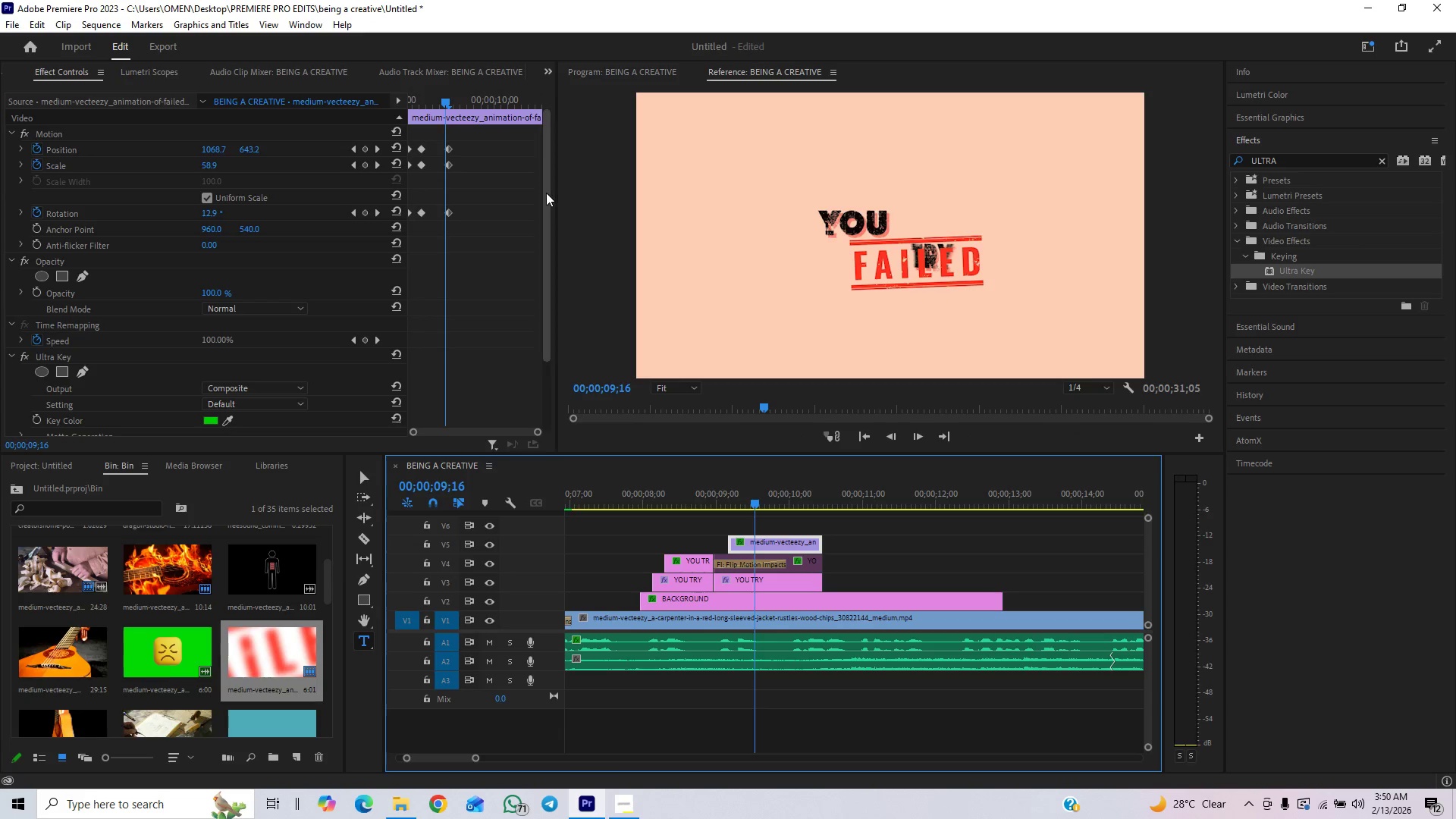 
left_click([768, 542])
 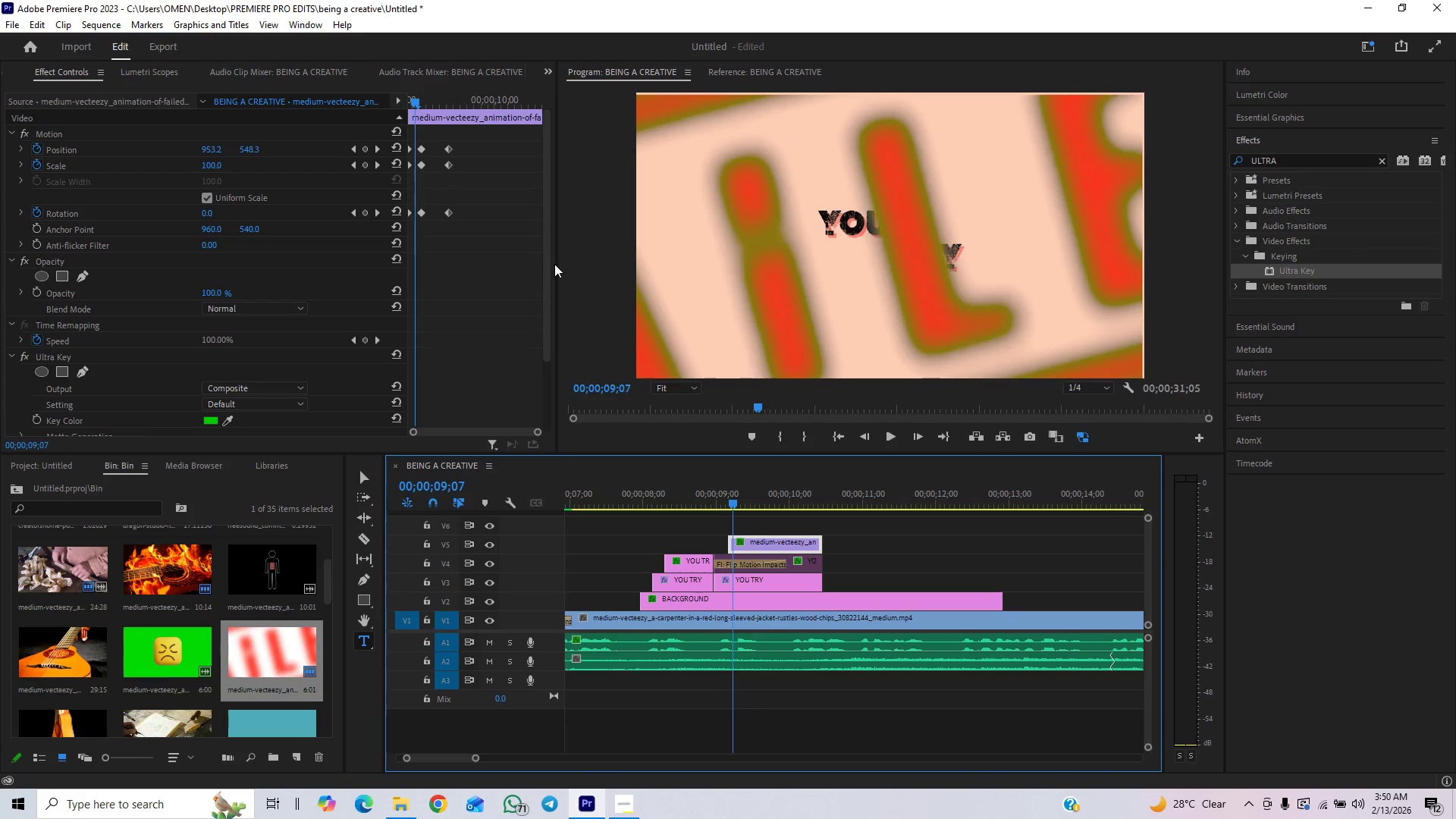 
left_click_drag(start_coordinate=[548, 271], to_coordinate=[535, 387])
 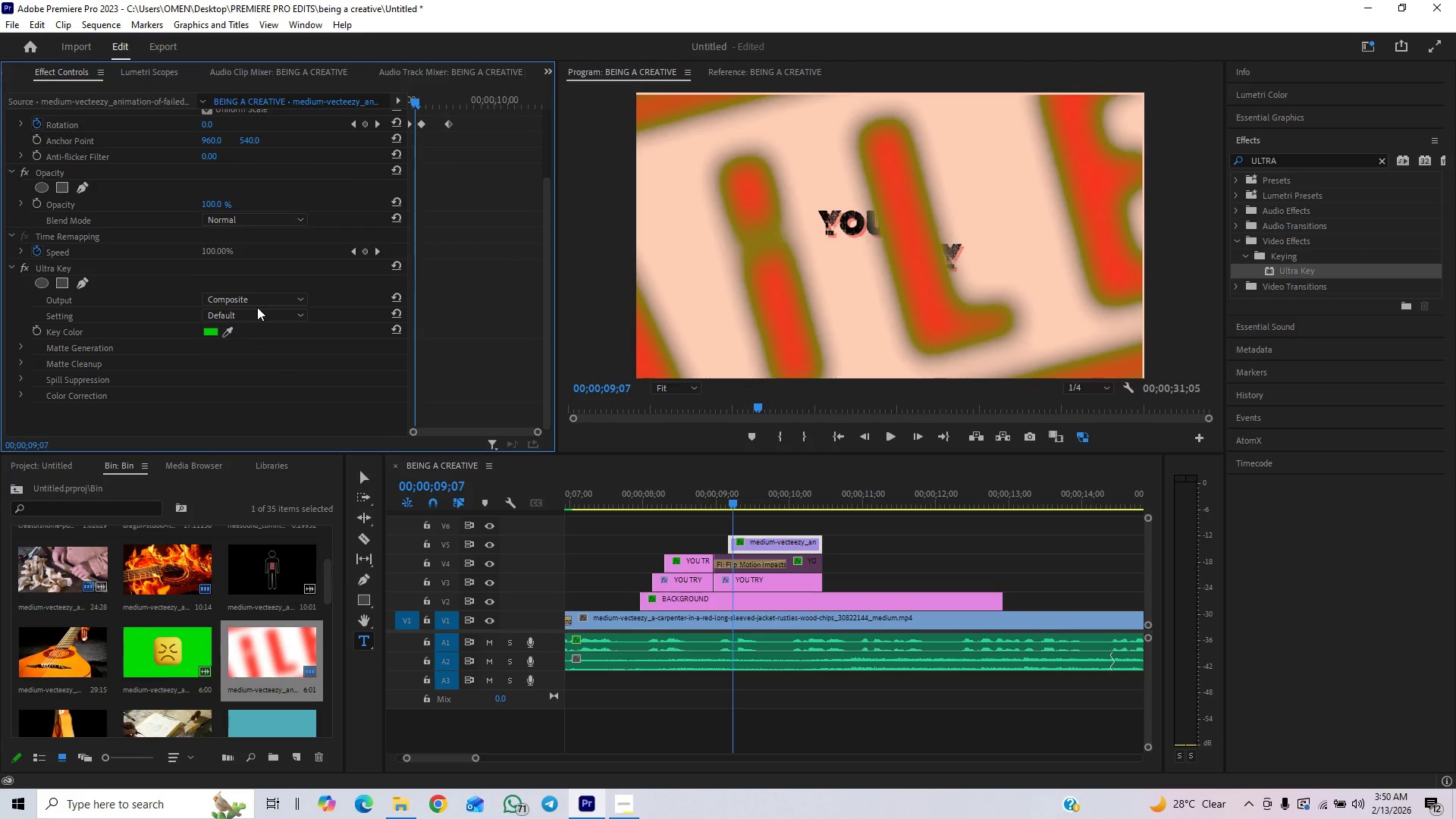 
left_click([253, 312])
 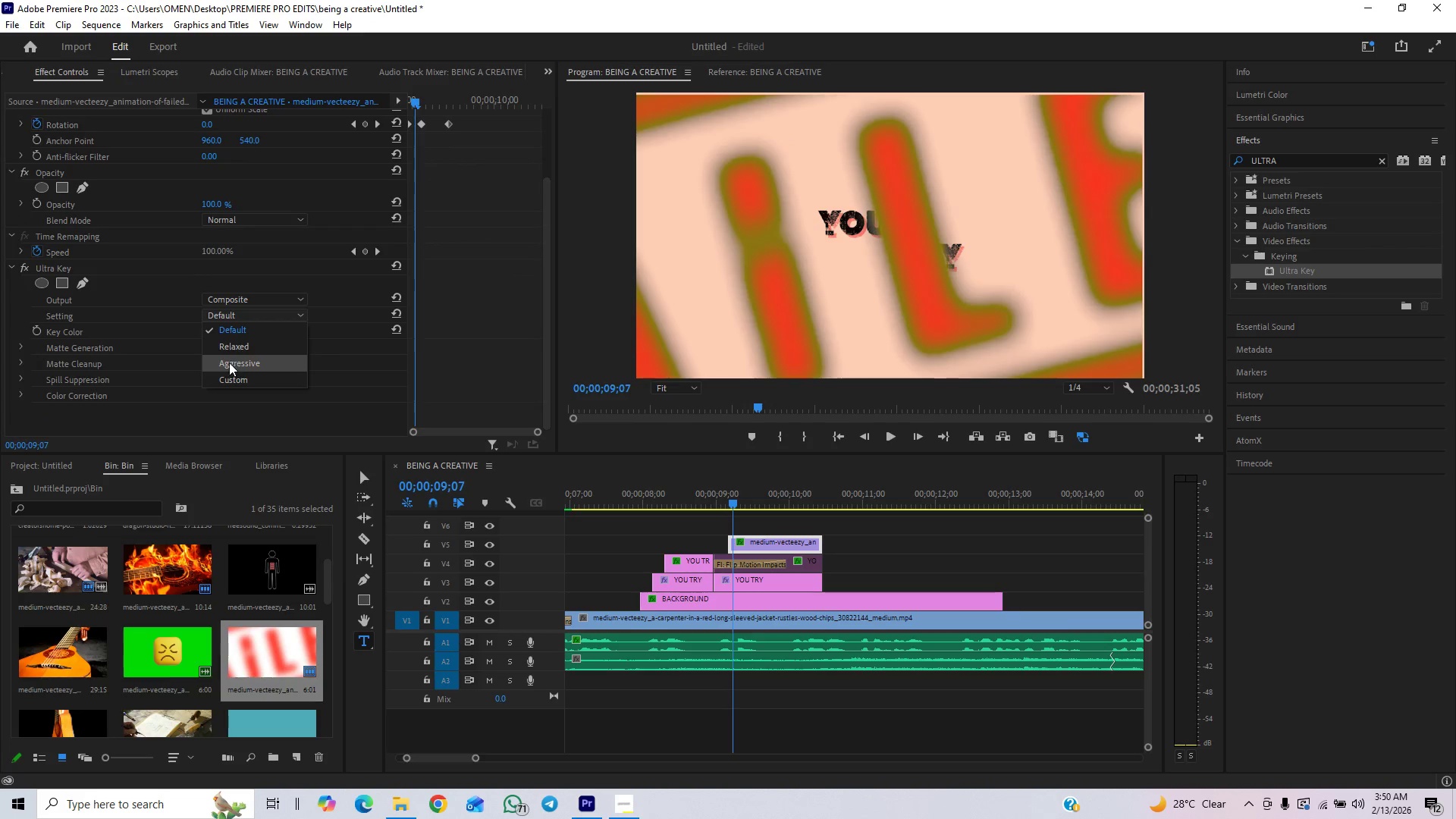 
left_click([229, 362])
 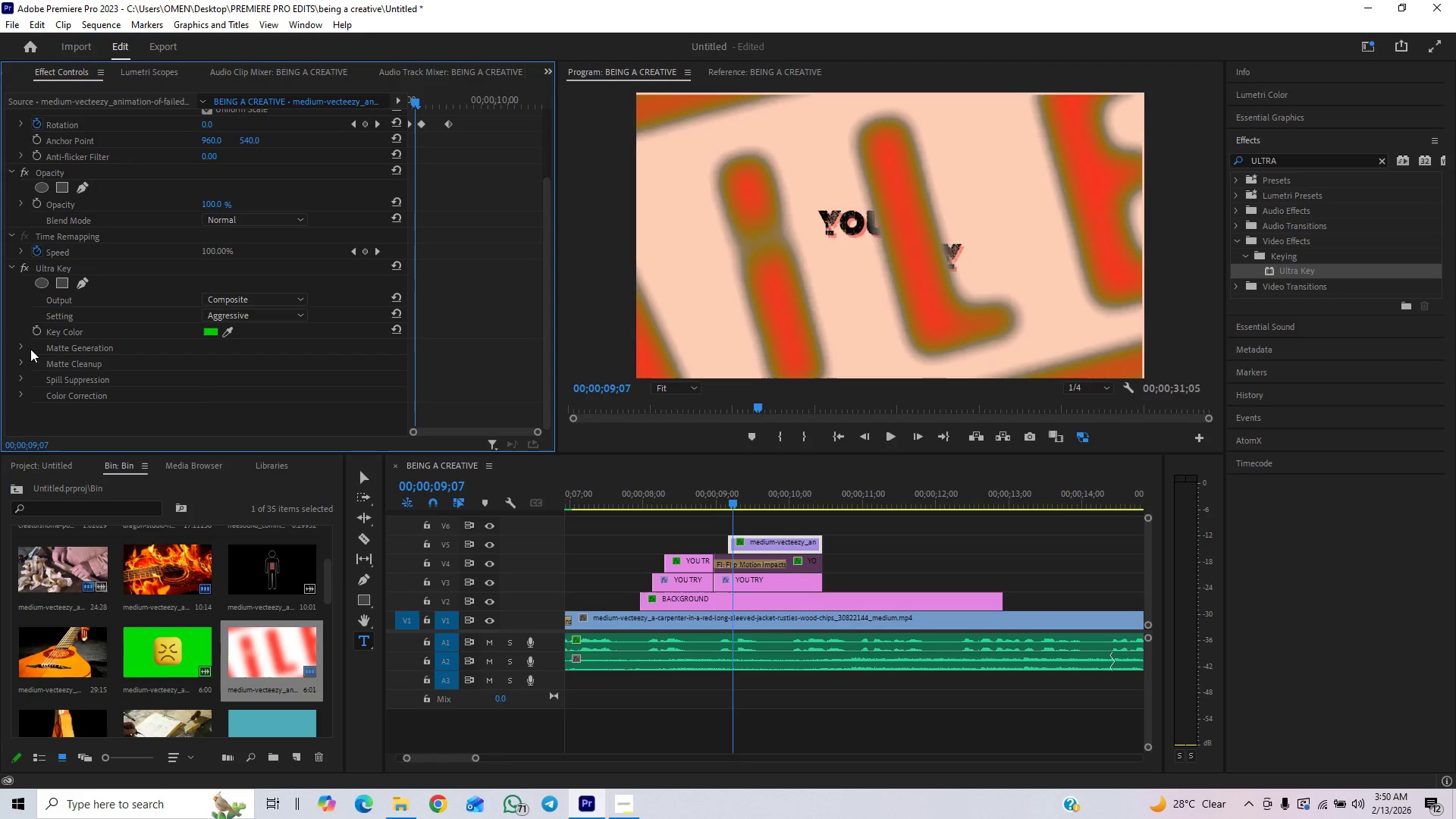 
left_click([22, 347])
 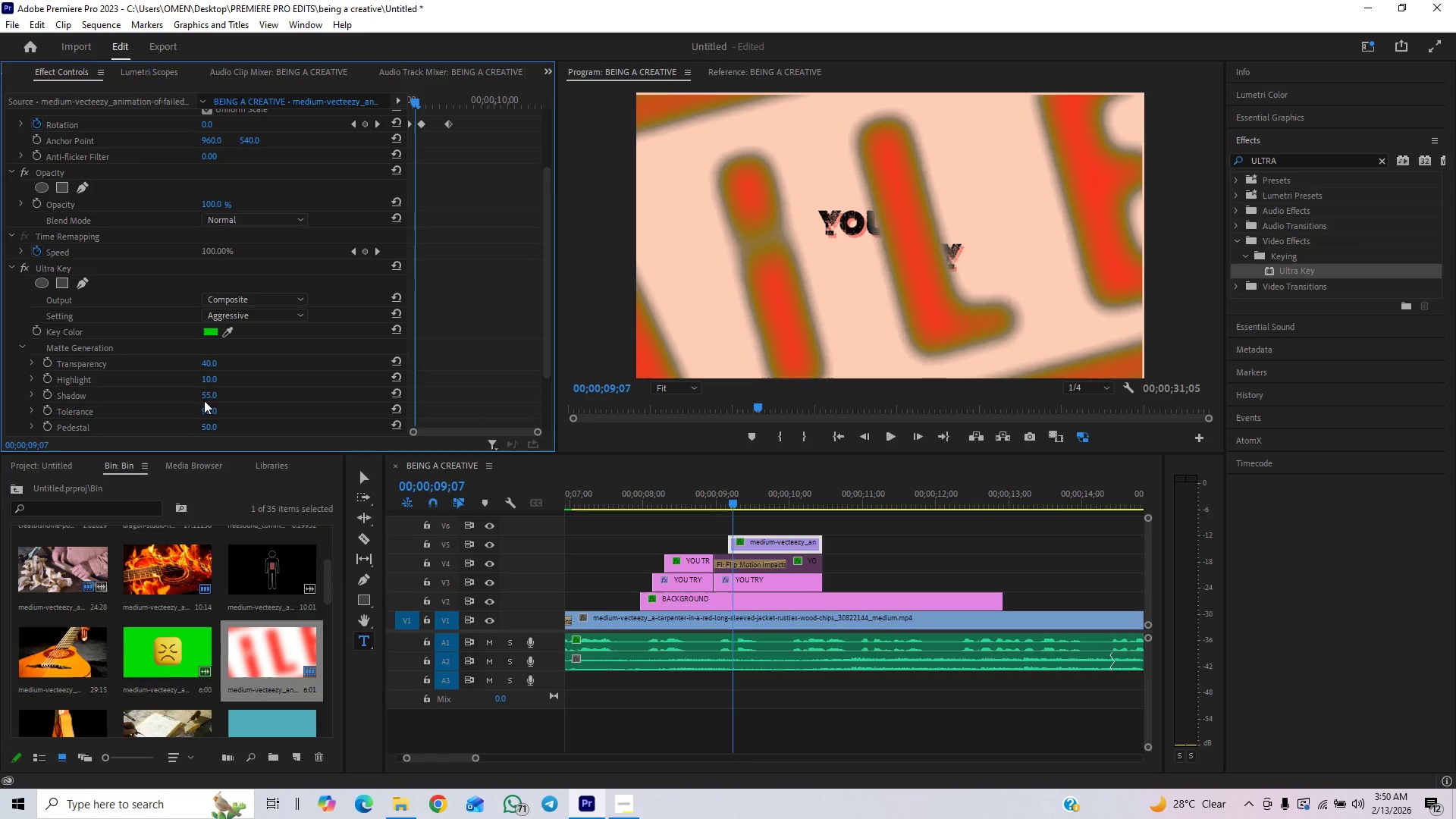 
left_click_drag(start_coordinate=[207, 360], to_coordinate=[131, 393])
 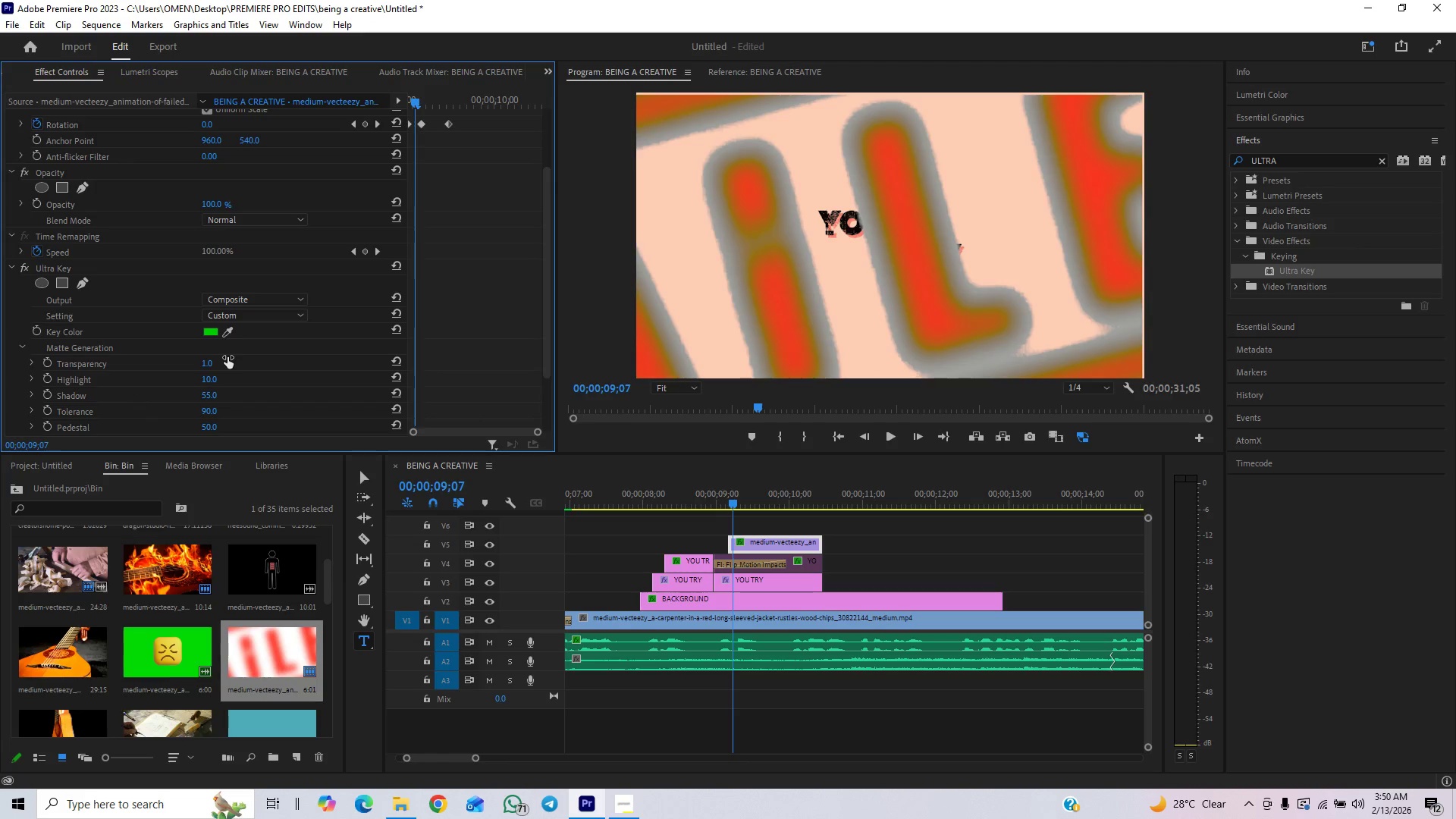 
key(Control+Z)
 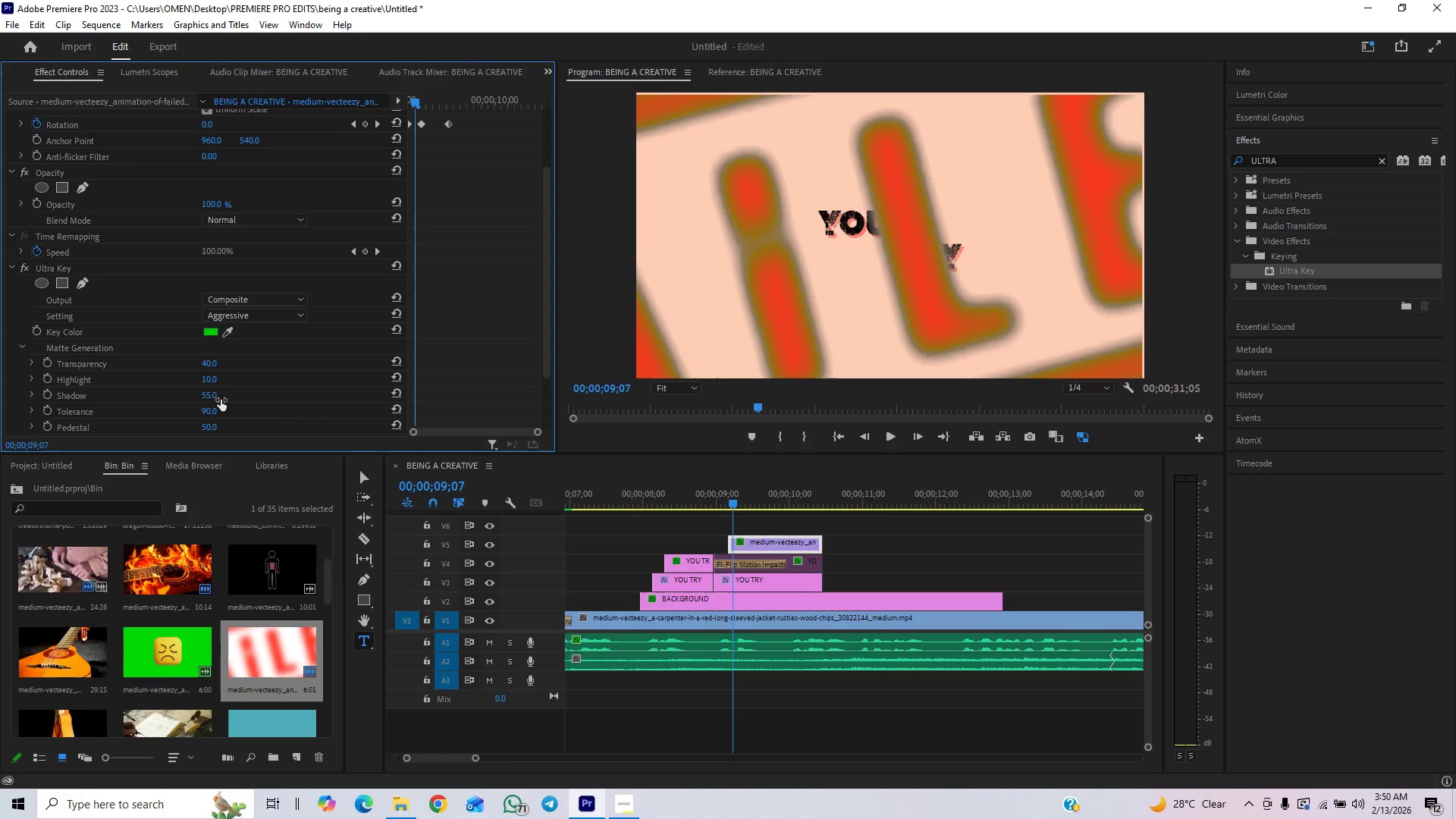 
left_click_drag(start_coordinate=[212, 381], to_coordinate=[668, 343])
 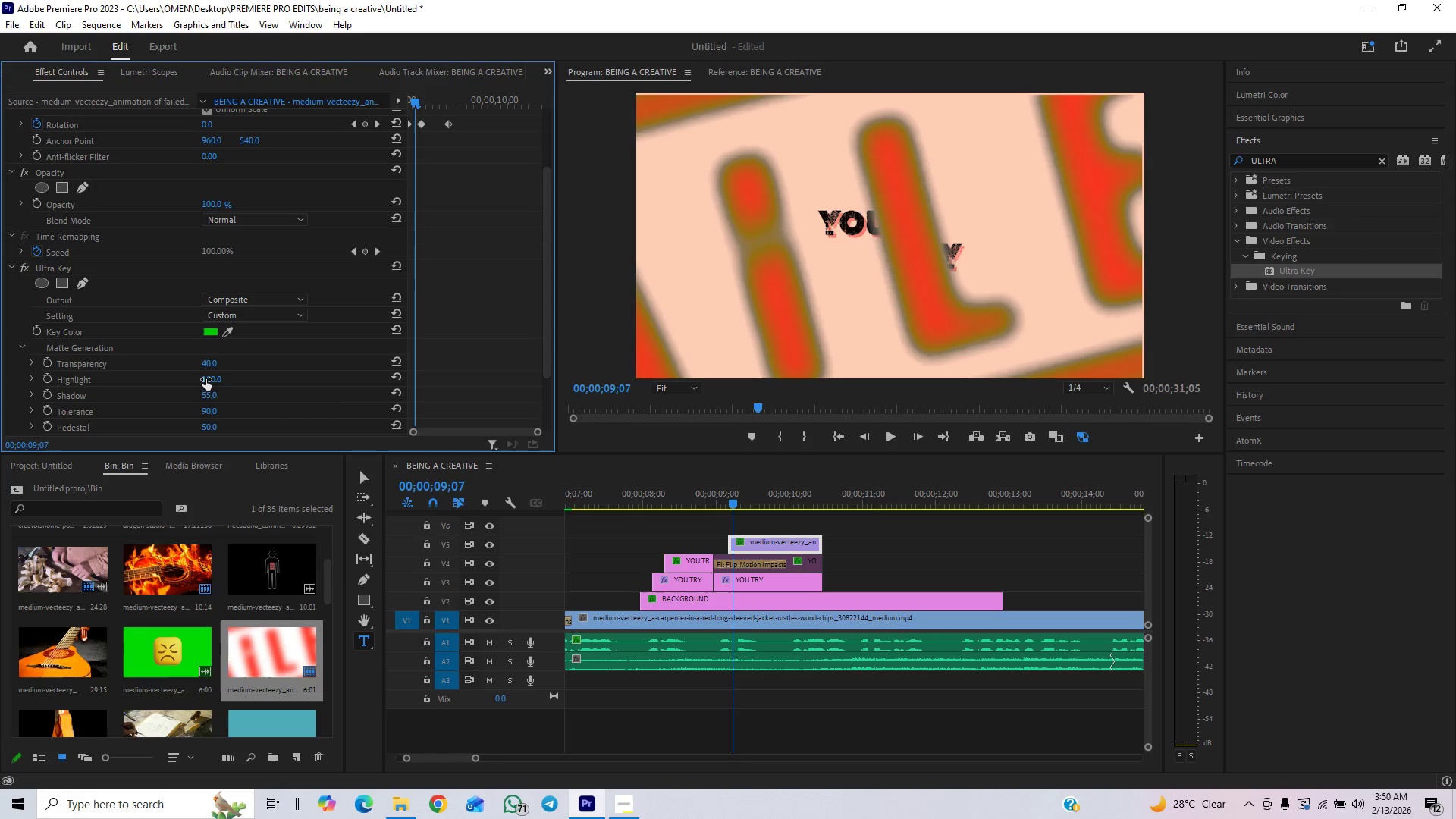 
left_click_drag(start_coordinate=[210, 379], to_coordinate=[146, 384])
 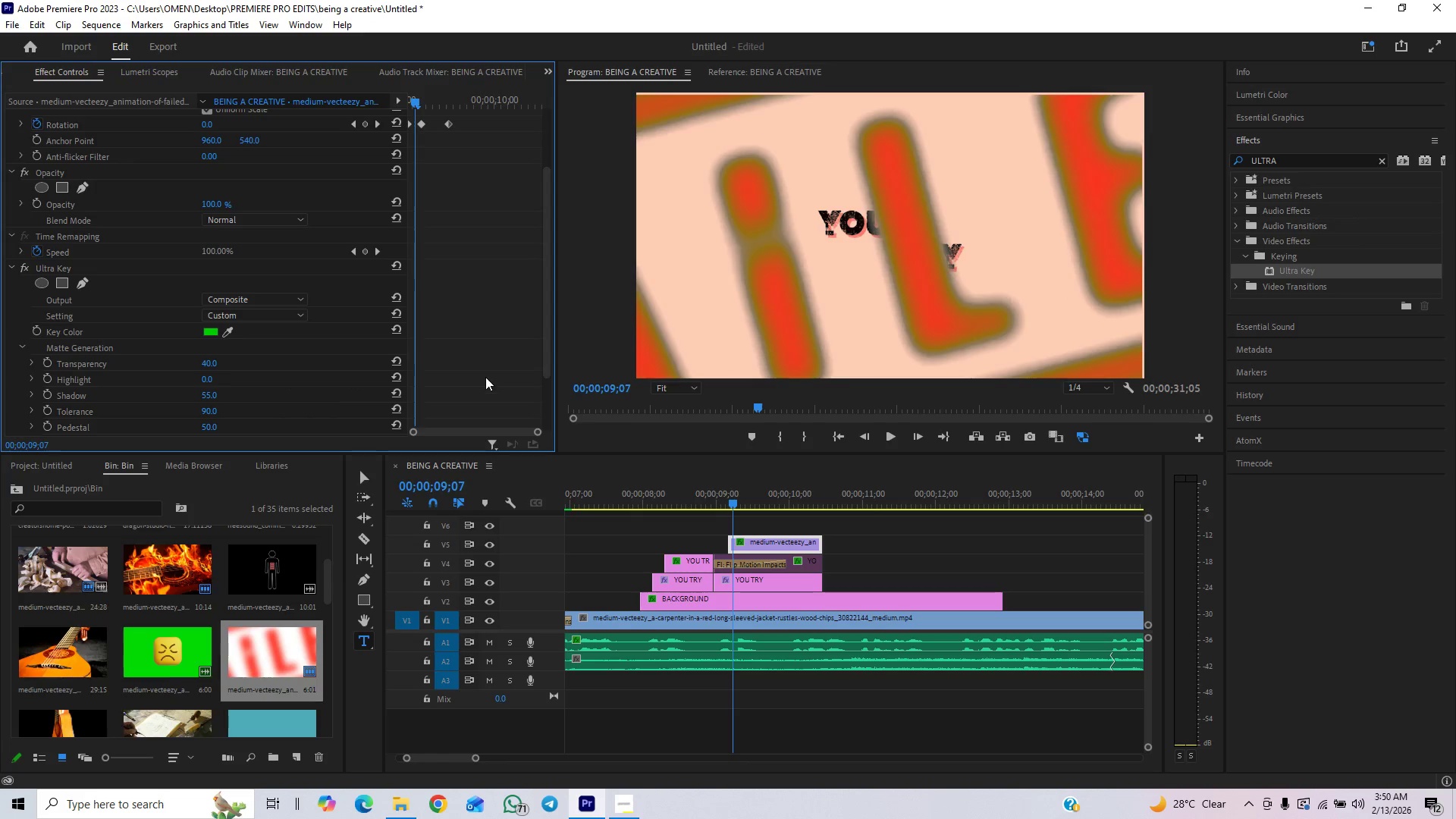 
key(Control+Z)
 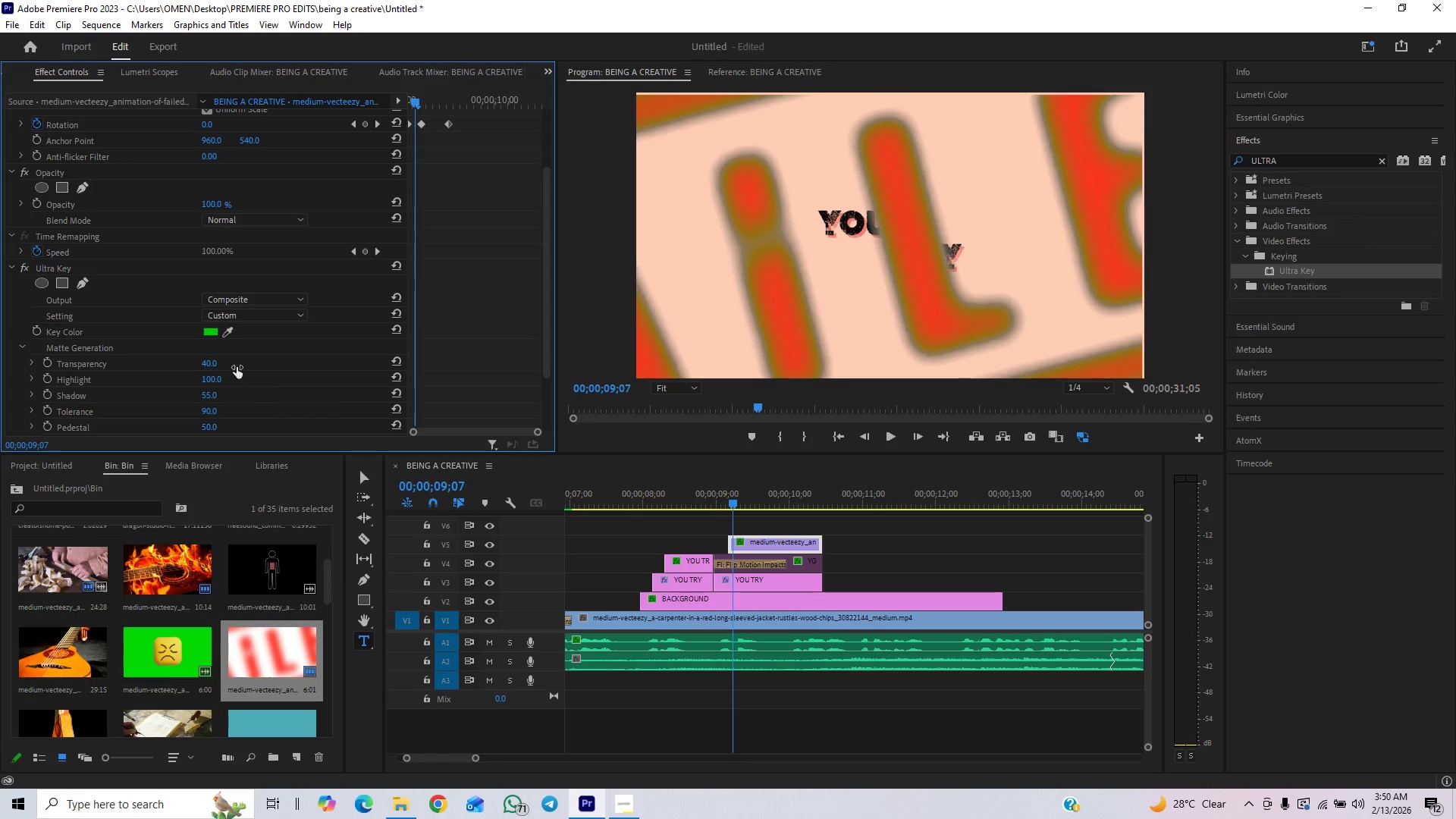 
scroll: coordinate [228, 362], scroll_direction: down, amount: 2.0
 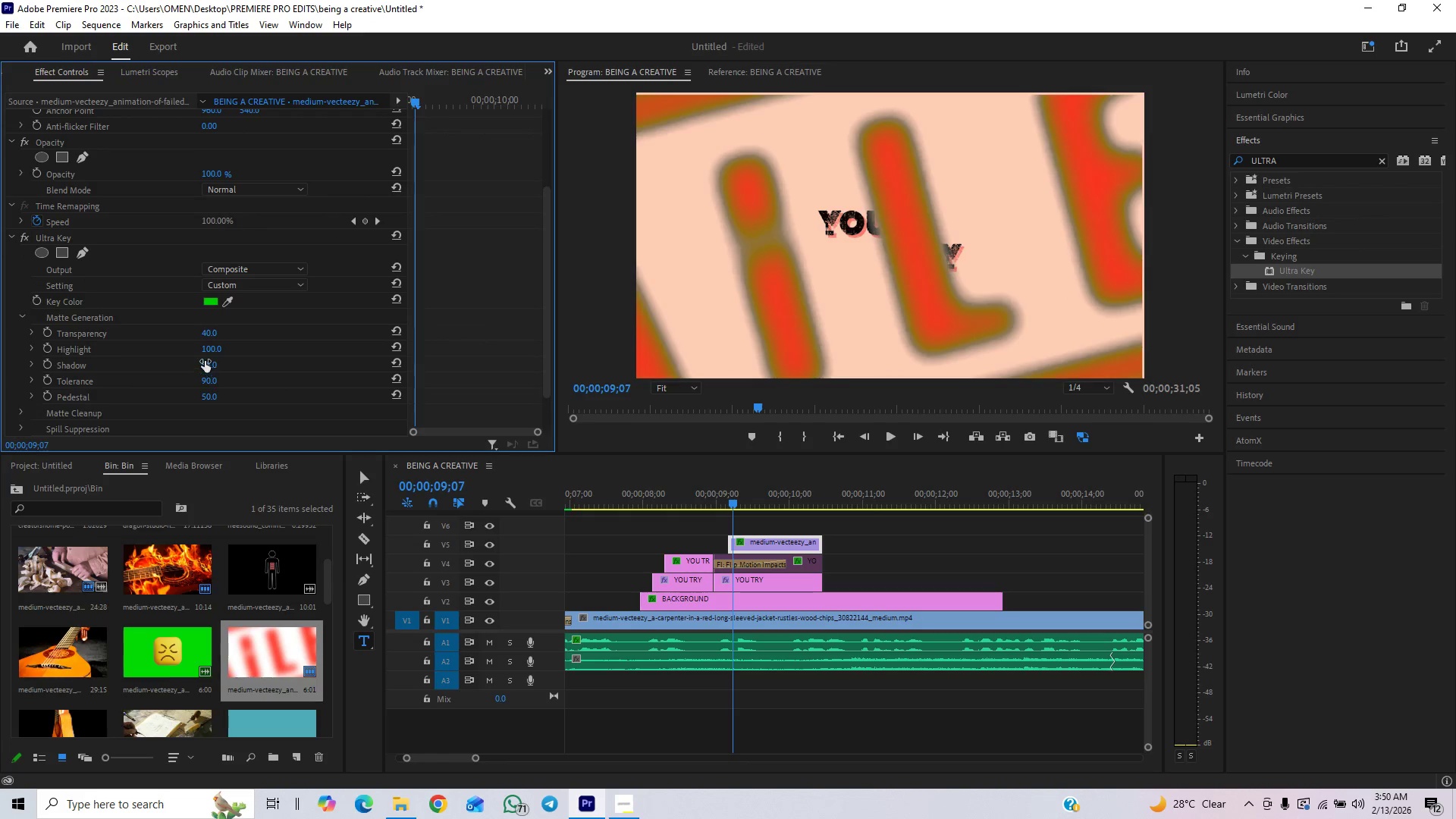 
left_click_drag(start_coordinate=[205, 361], to_coordinate=[423, 366])
 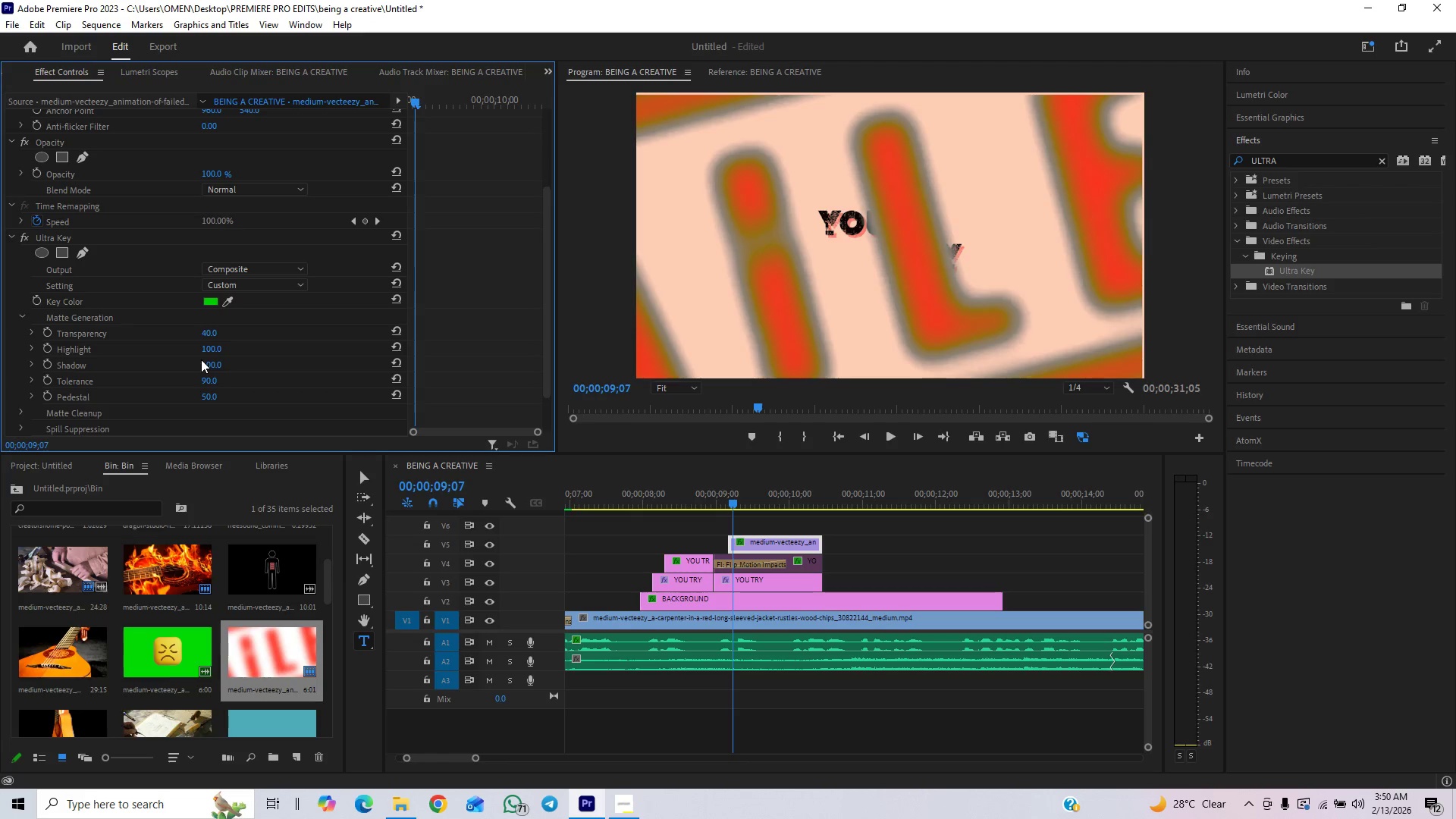 
left_click_drag(start_coordinate=[206, 363], to_coordinate=[173, 372])
 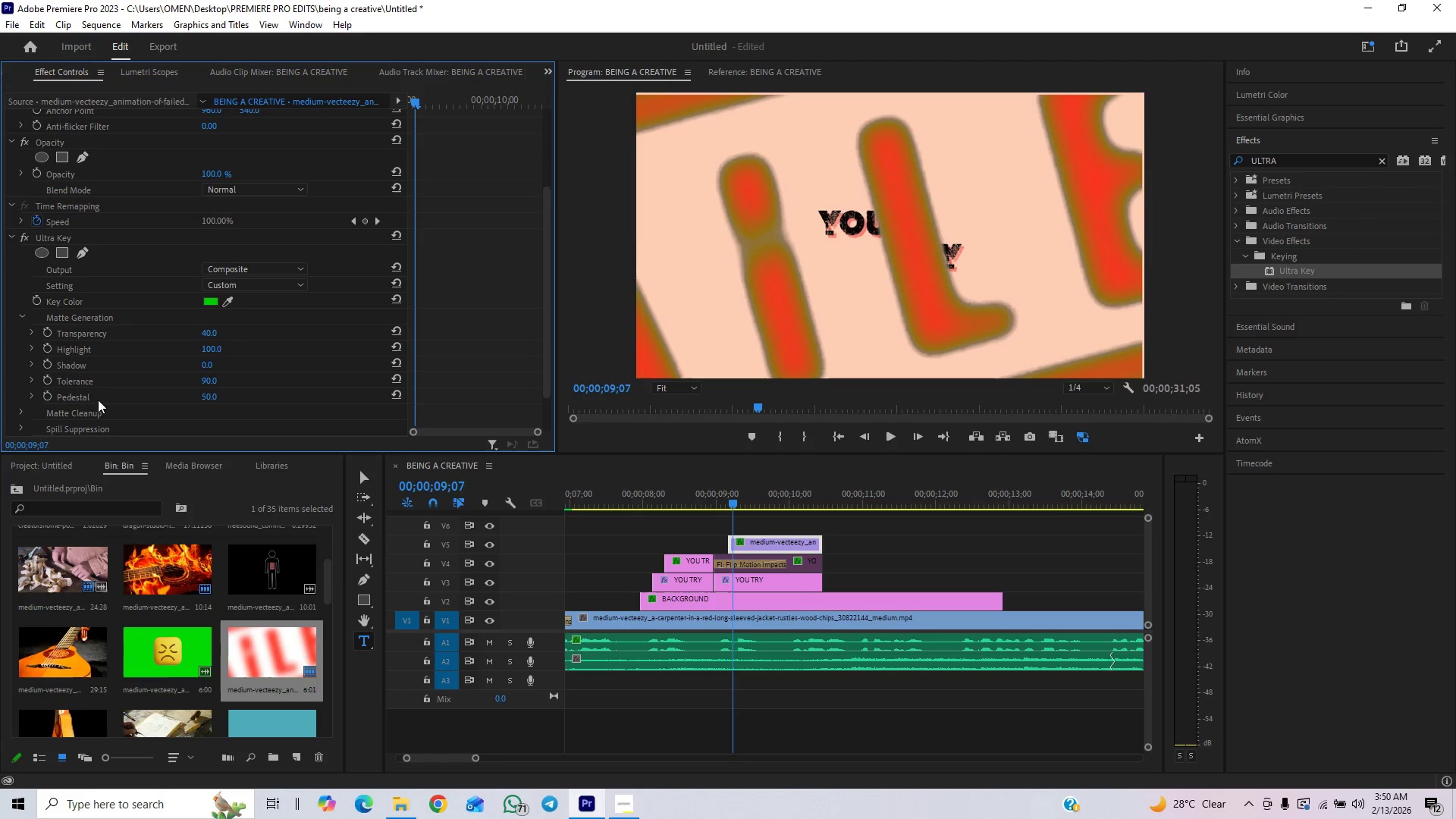 
left_click_drag(start_coordinate=[215, 380], to_coordinate=[362, 377])
 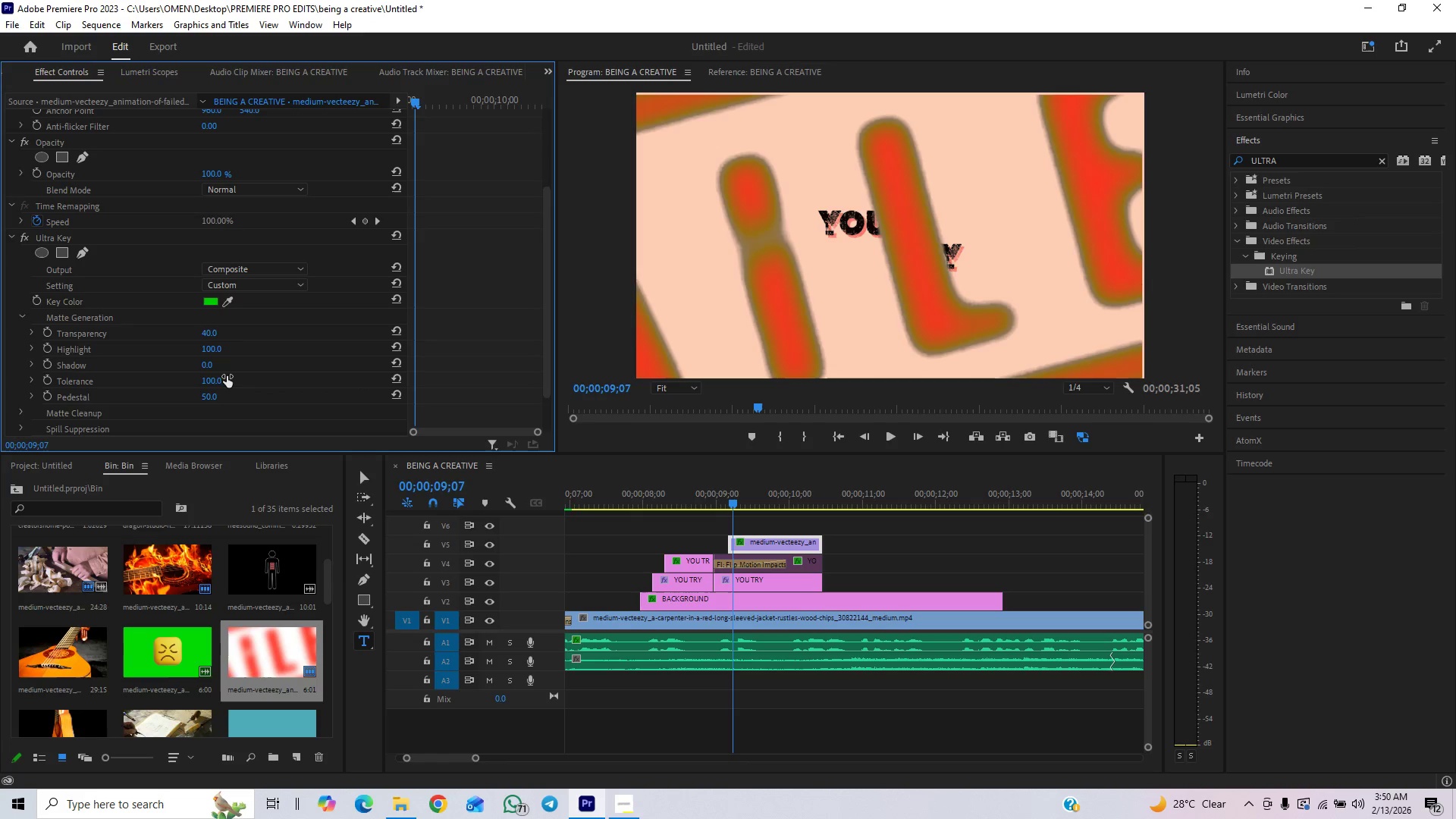 
key(Control+Z)
 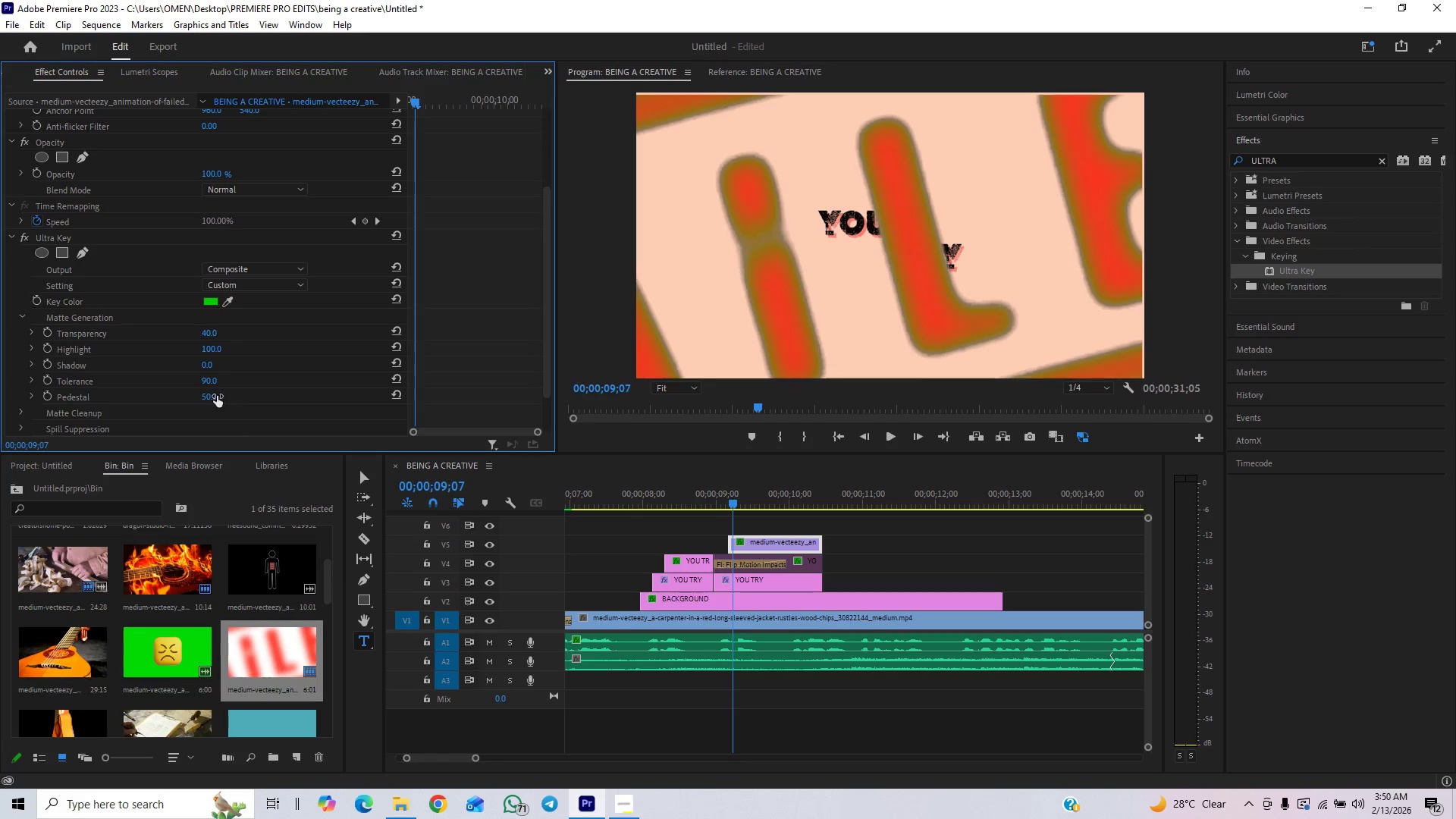 
left_click_drag(start_coordinate=[215, 396], to_coordinate=[325, 378])
 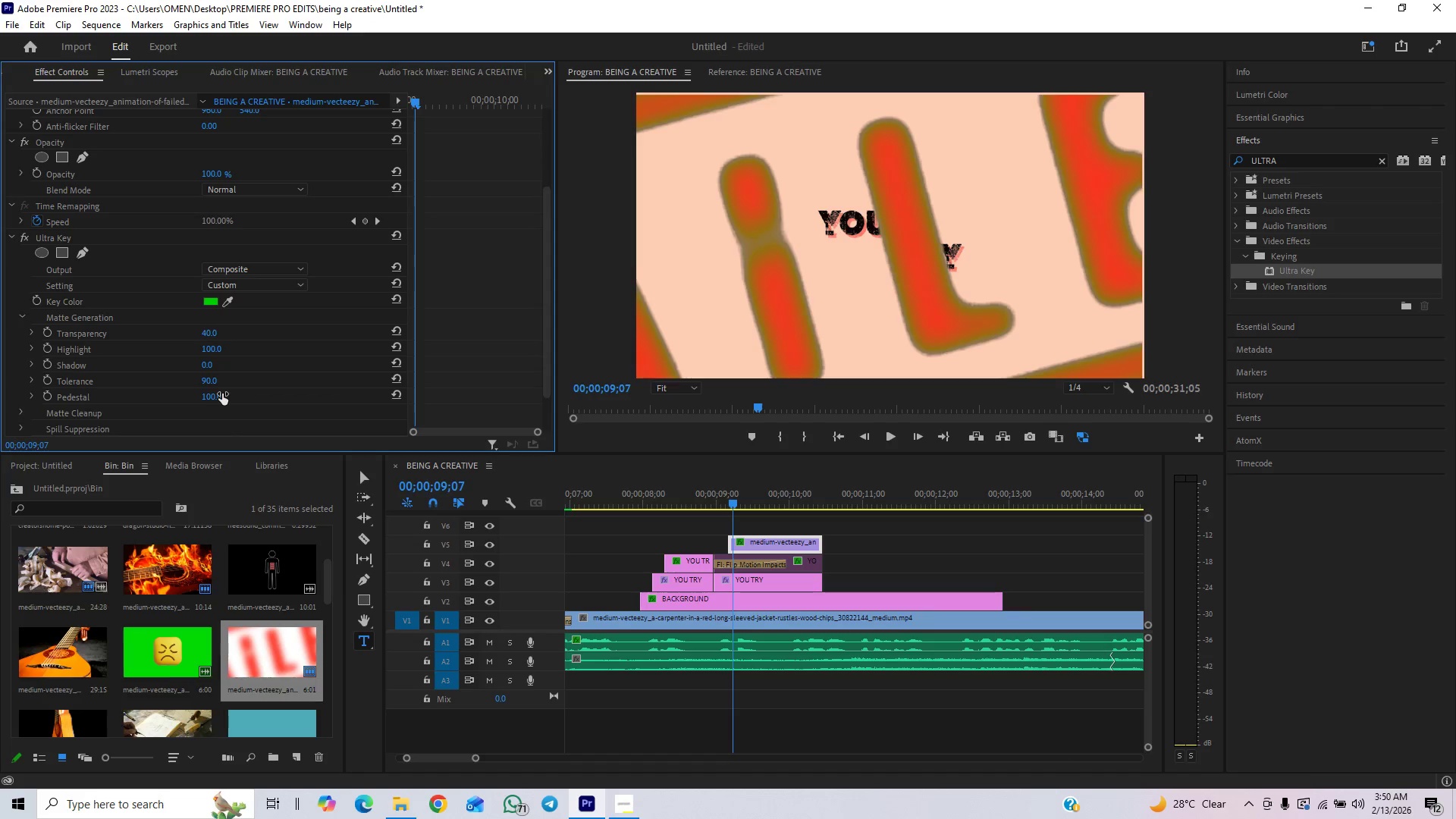 
left_click_drag(start_coordinate=[220, 394], to_coordinate=[14, 449])
 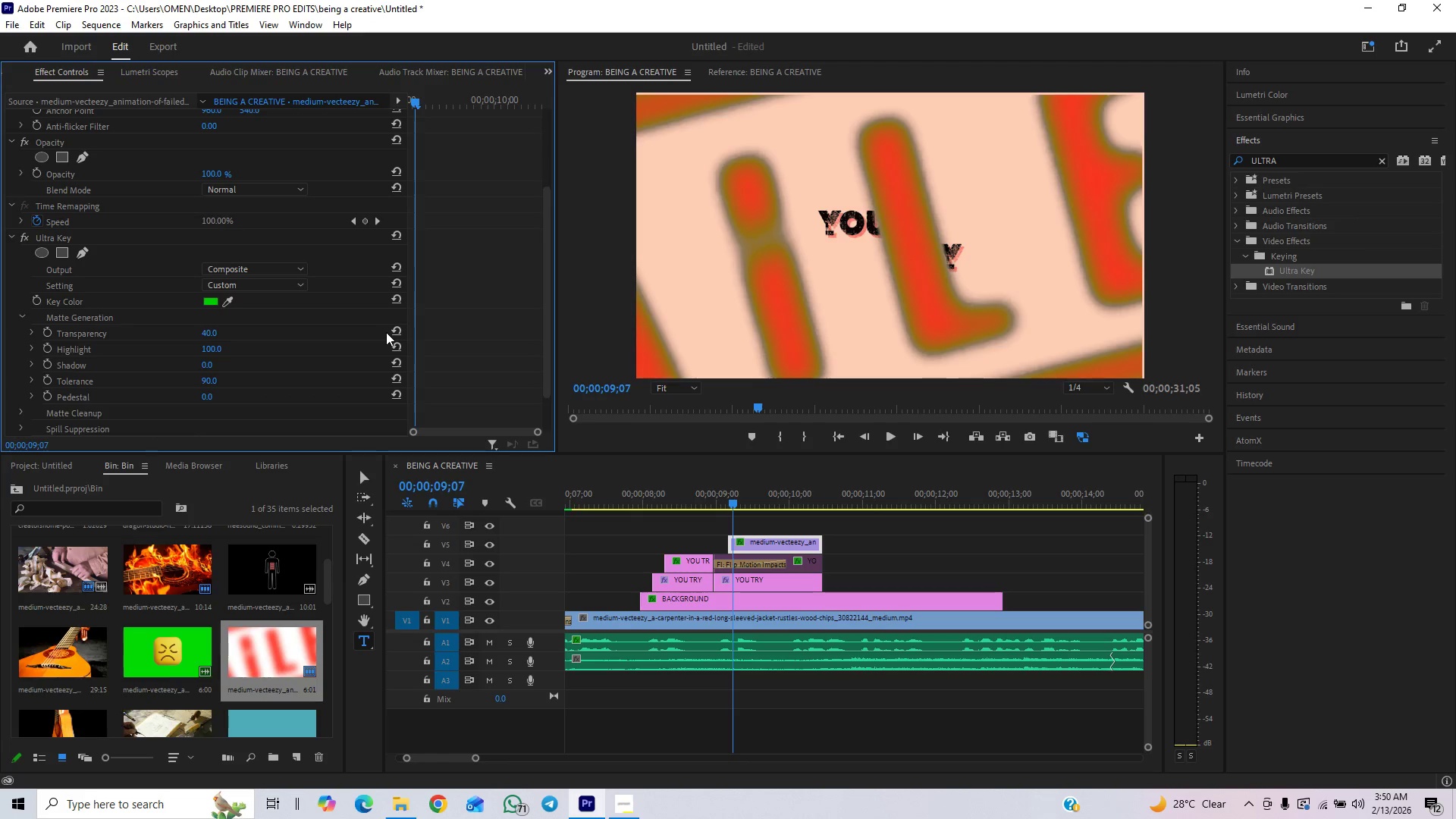 
key(Control+Z)
 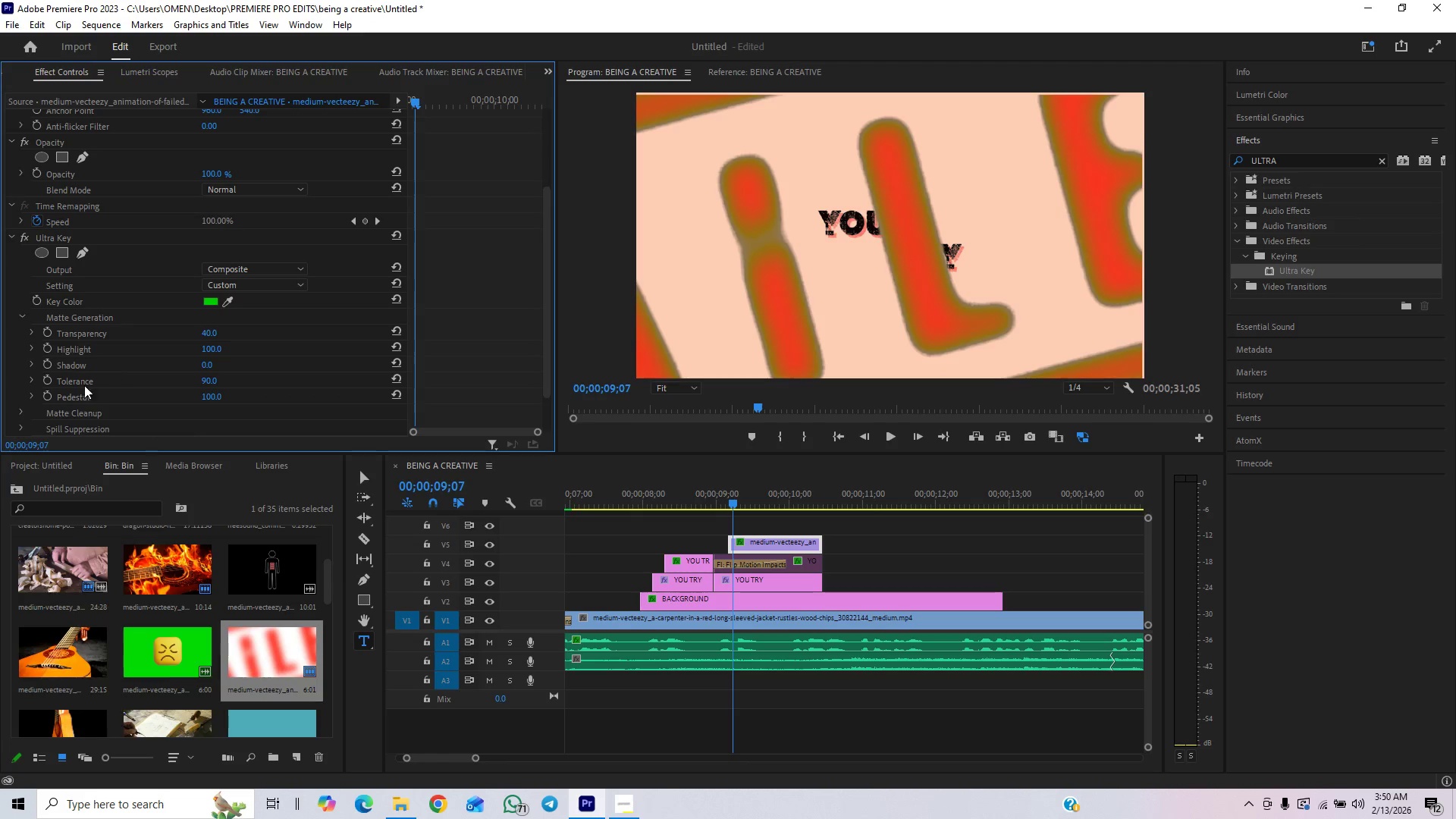 
left_click([22, 409])
 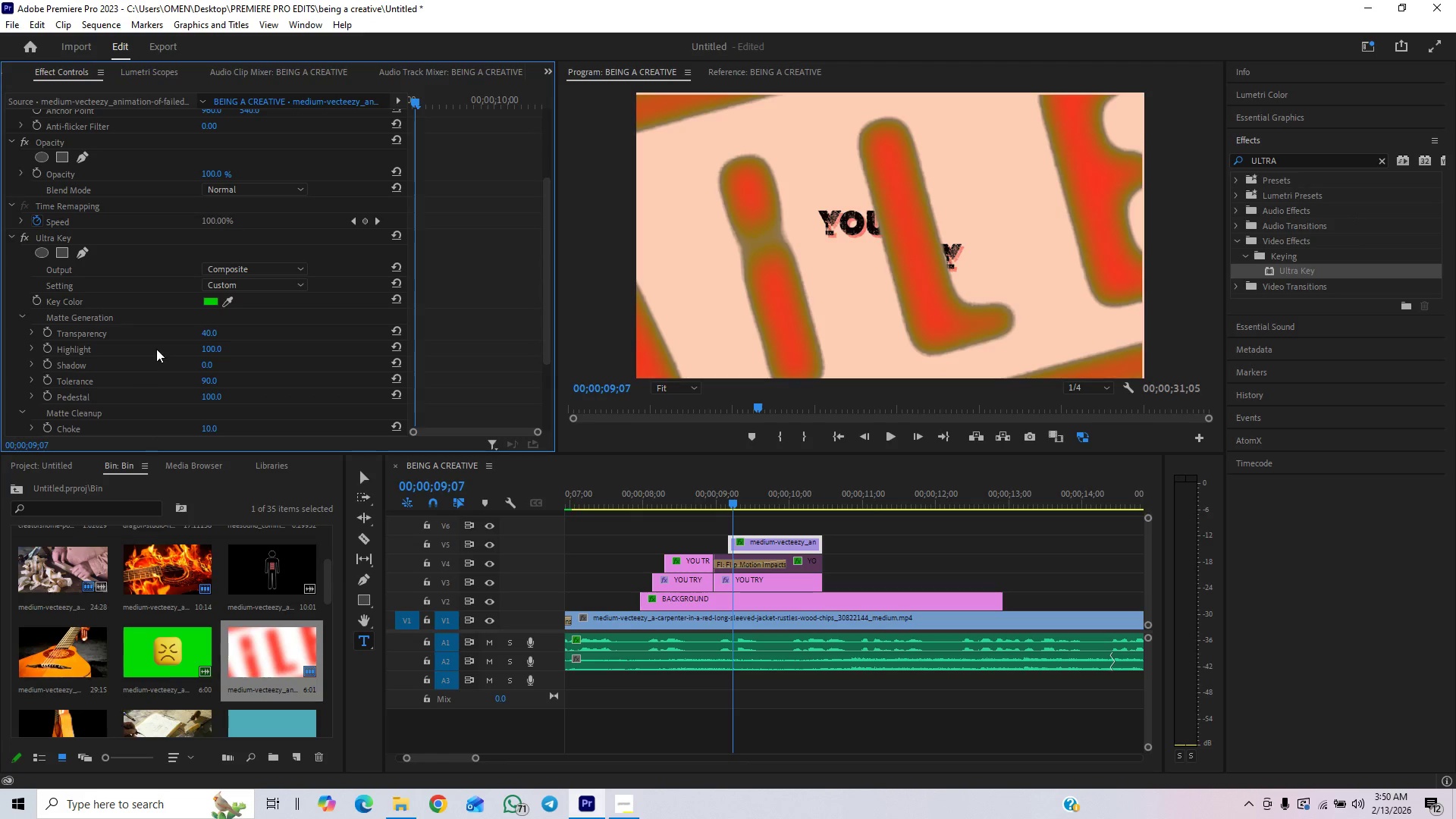 
scroll: coordinate [161, 346], scroll_direction: down, amount: 9.0
 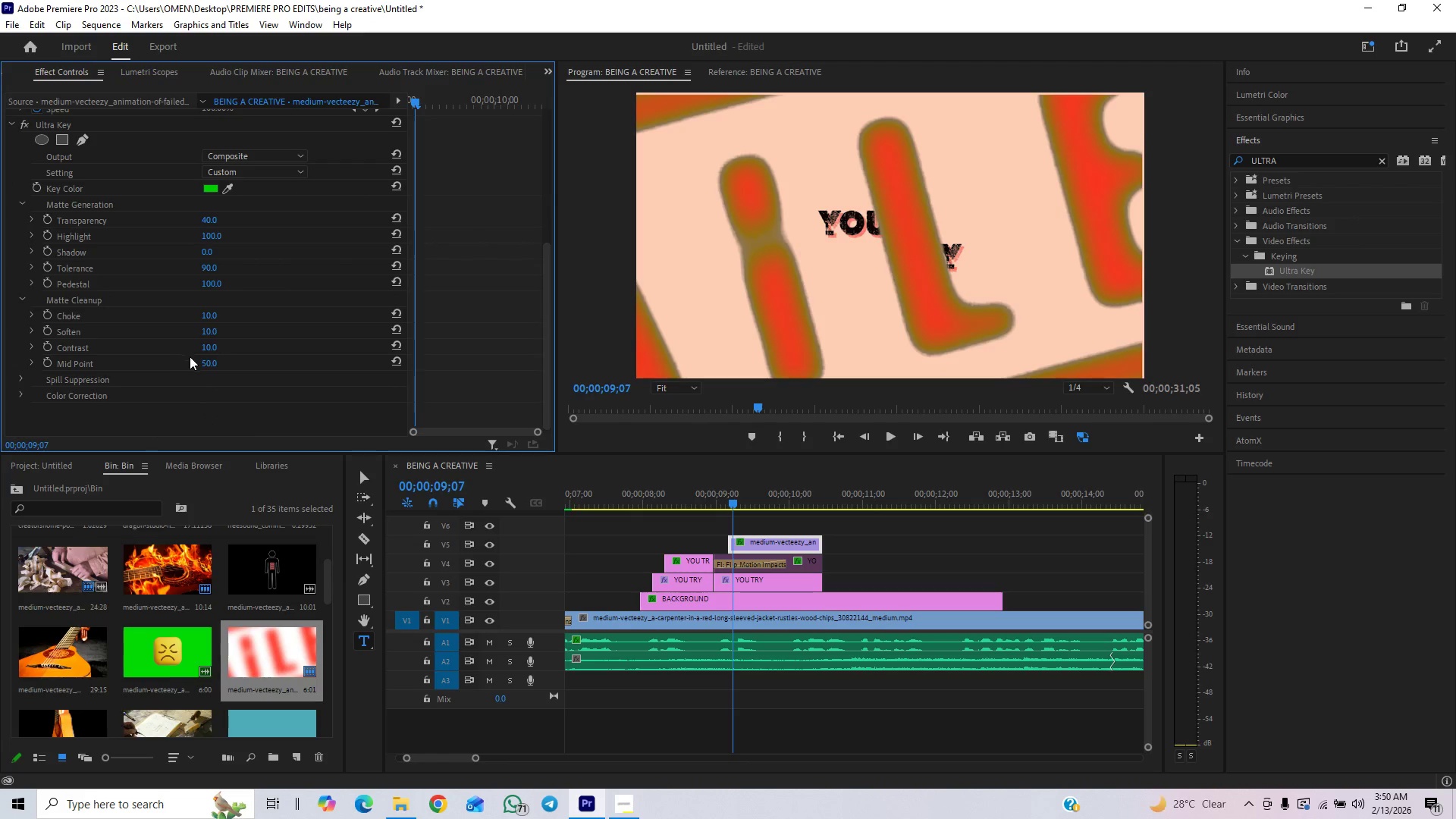 
left_click_drag(start_coordinate=[208, 347], to_coordinate=[610, 343])
 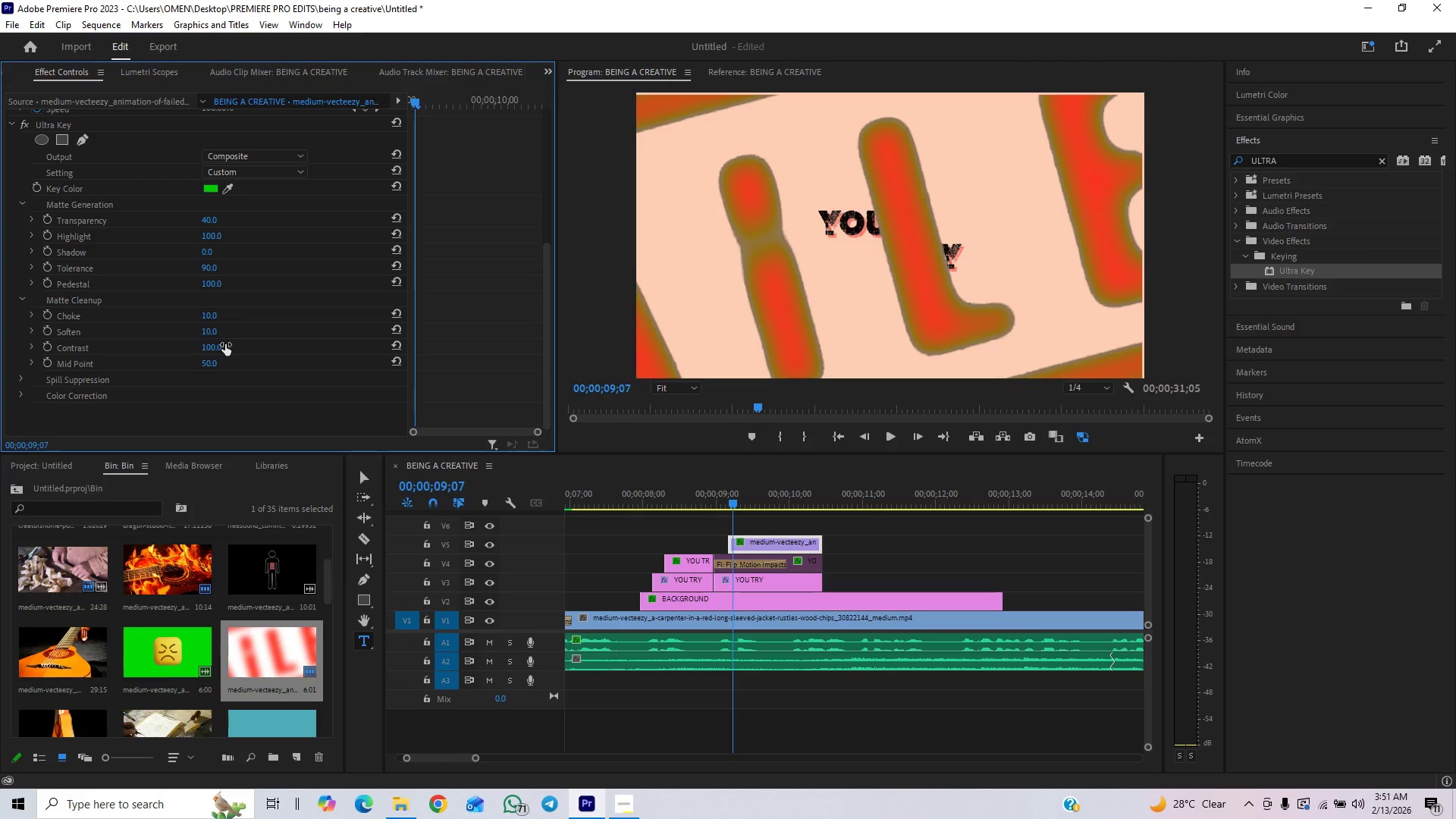 
key(Control+Z)
 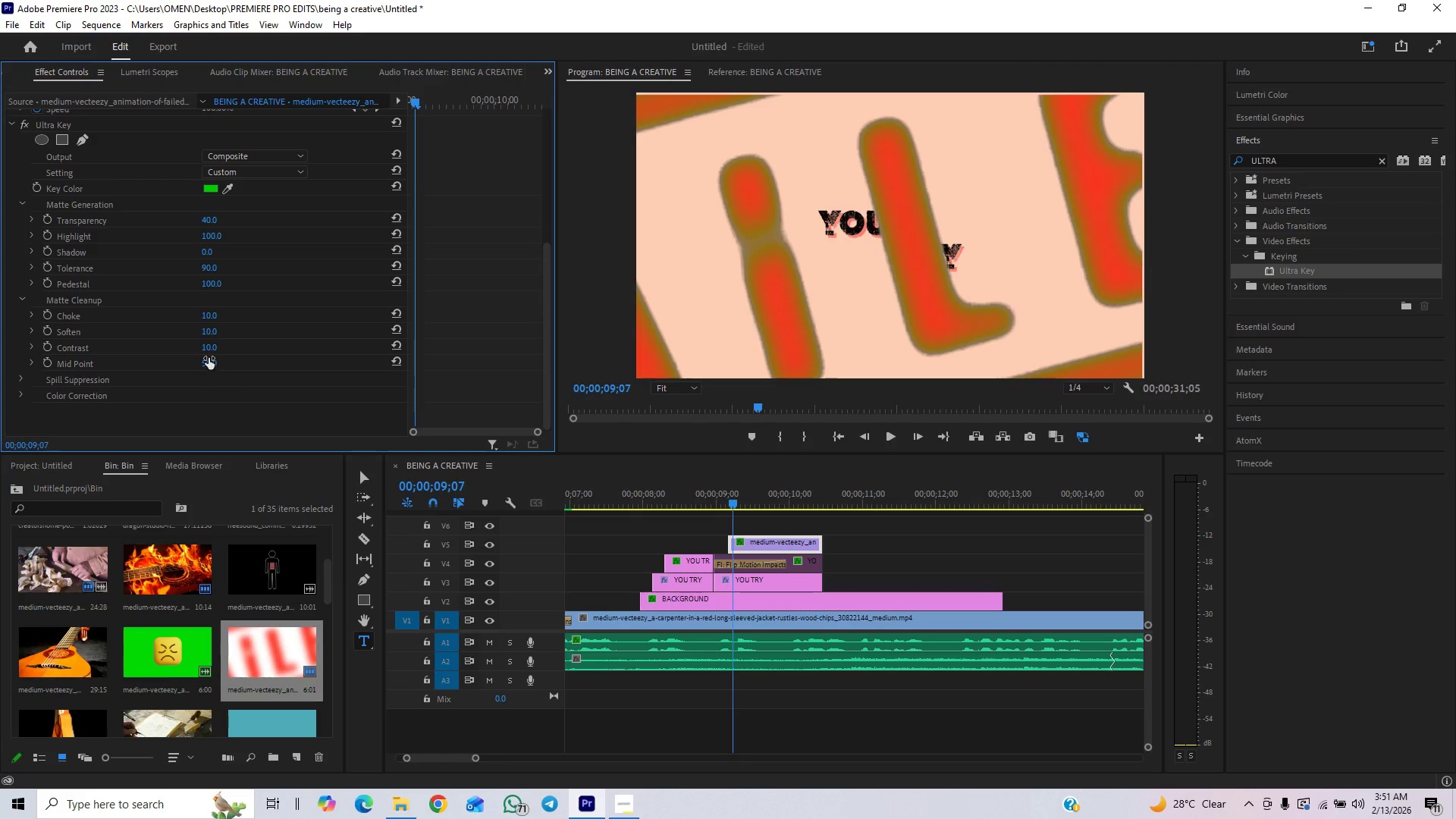 
left_click_drag(start_coordinate=[209, 358], to_coordinate=[202, 401])
 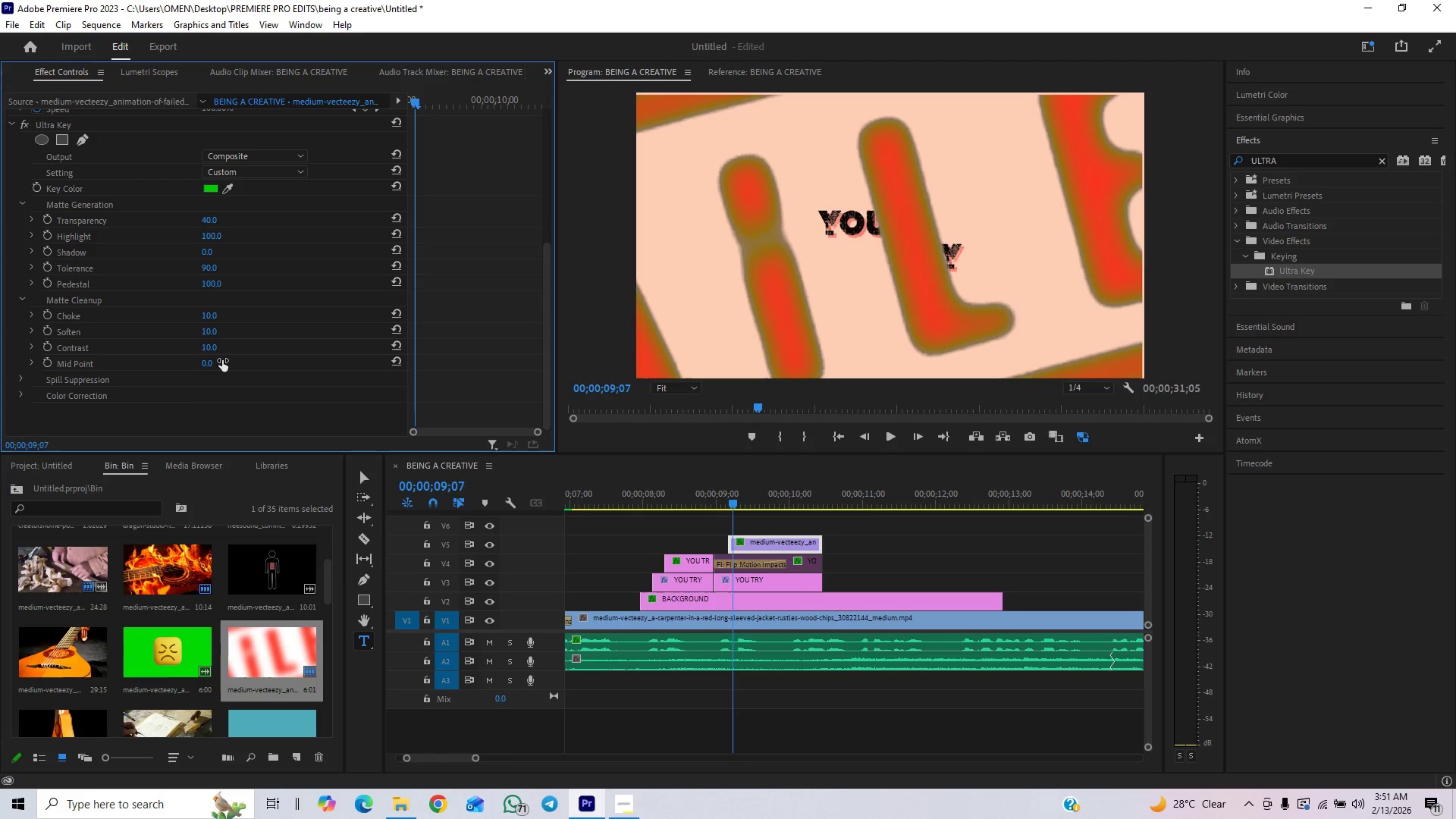 
key(Control+Z)
 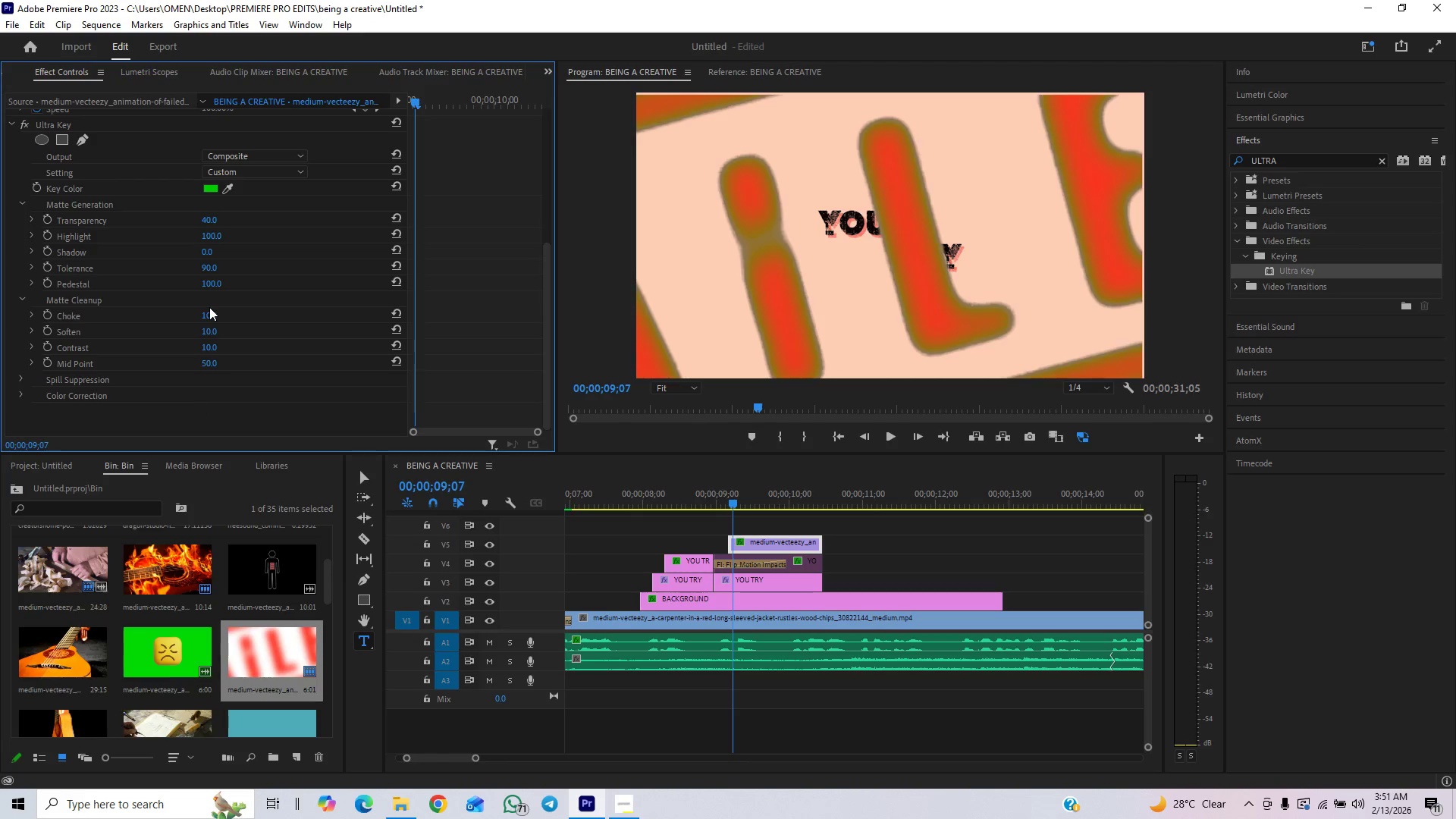 
left_click_drag(start_coordinate=[209, 315], to_coordinate=[372, 317])
 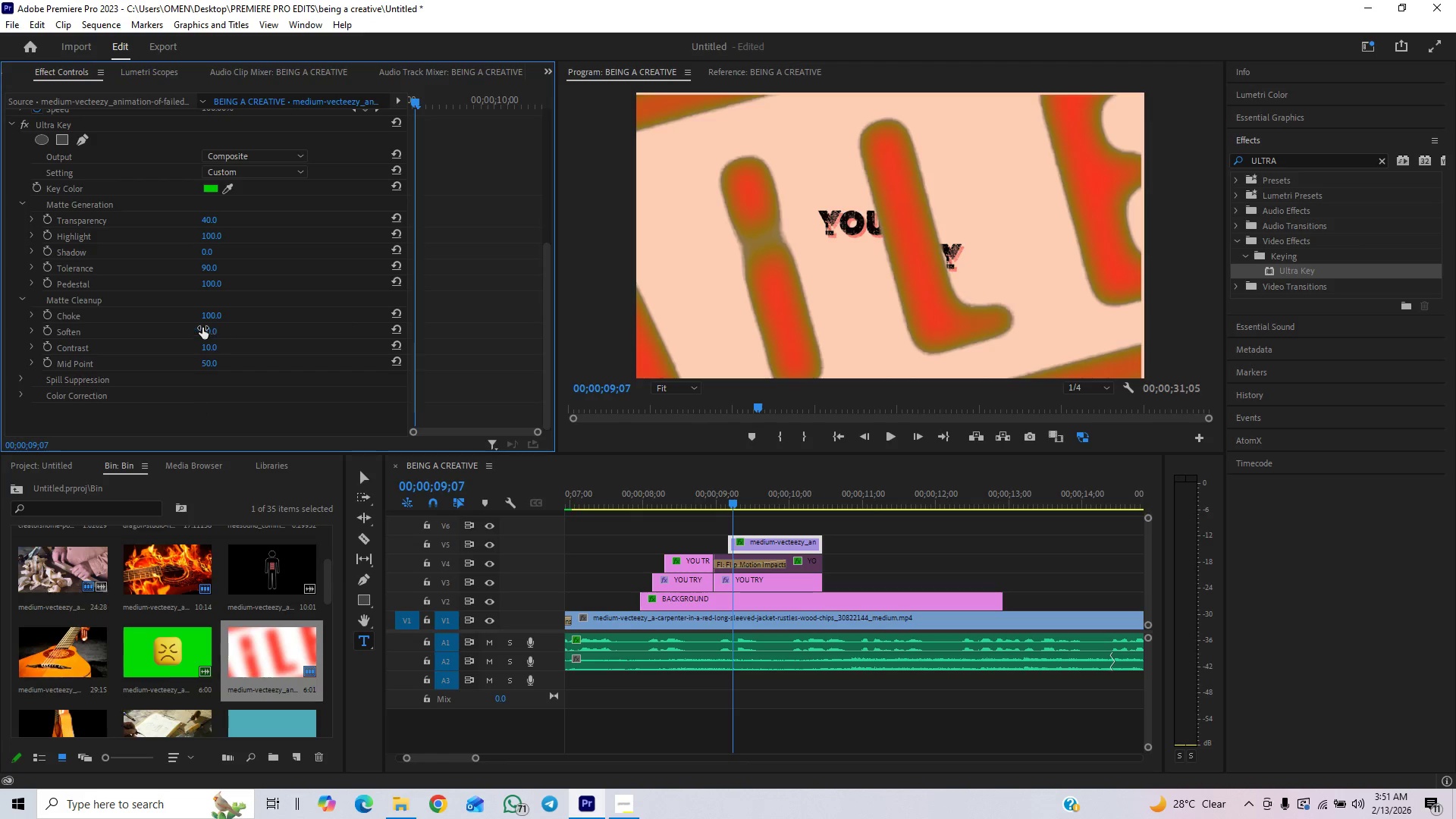 
left_click_drag(start_coordinate=[205, 328], to_coordinate=[355, 327])
 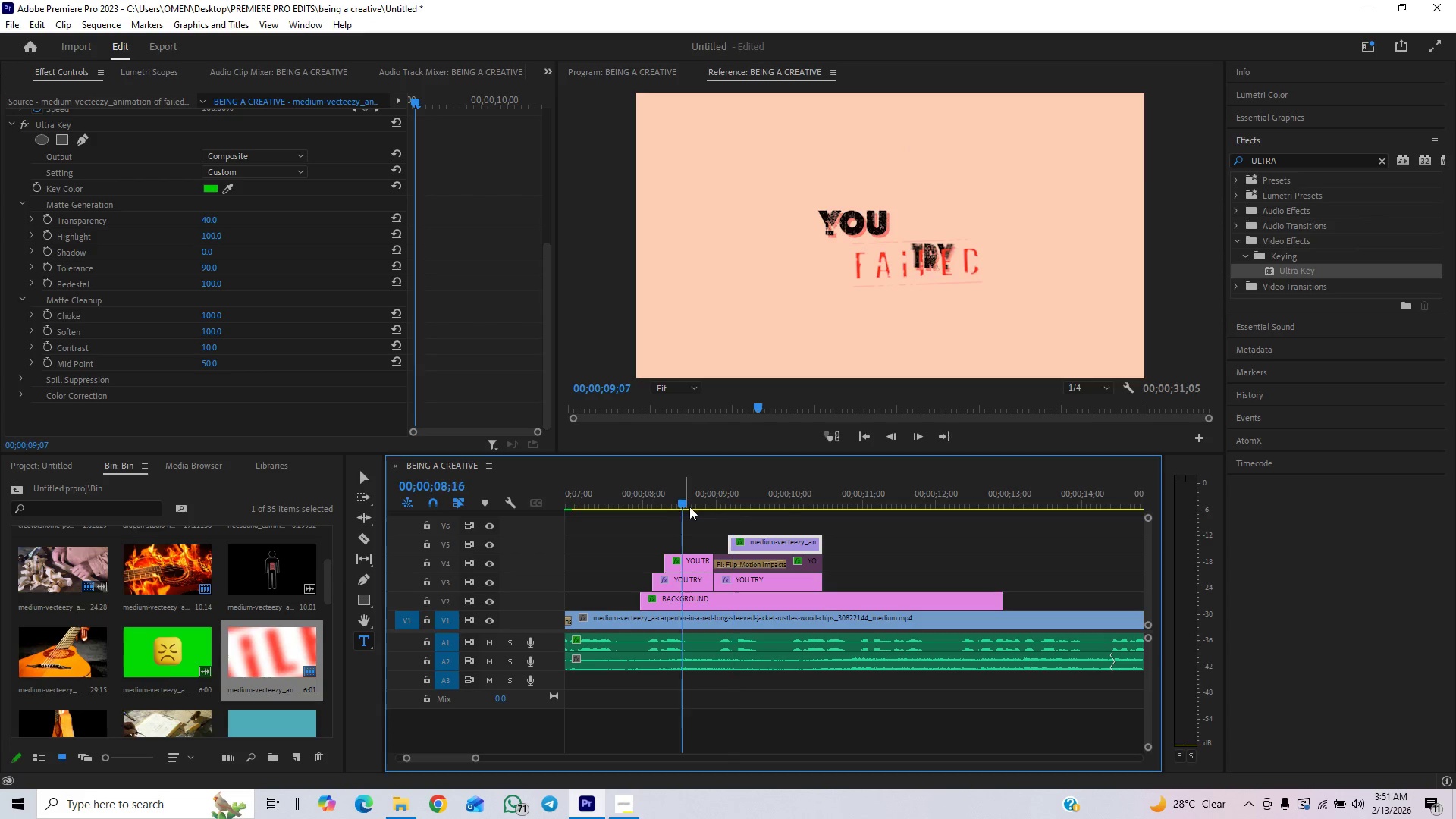 
left_click([889, 428])
 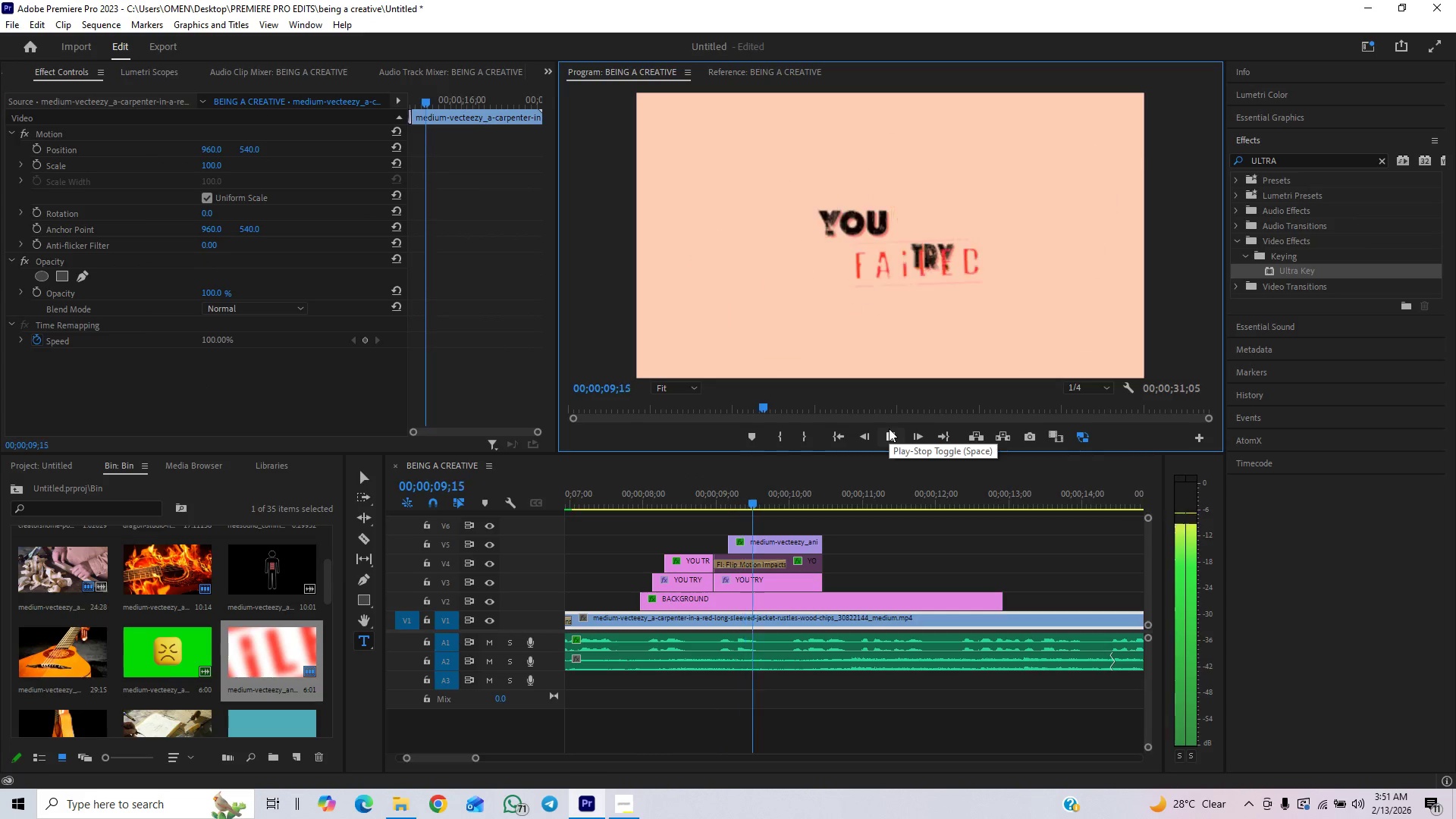 
left_click([889, 428])
 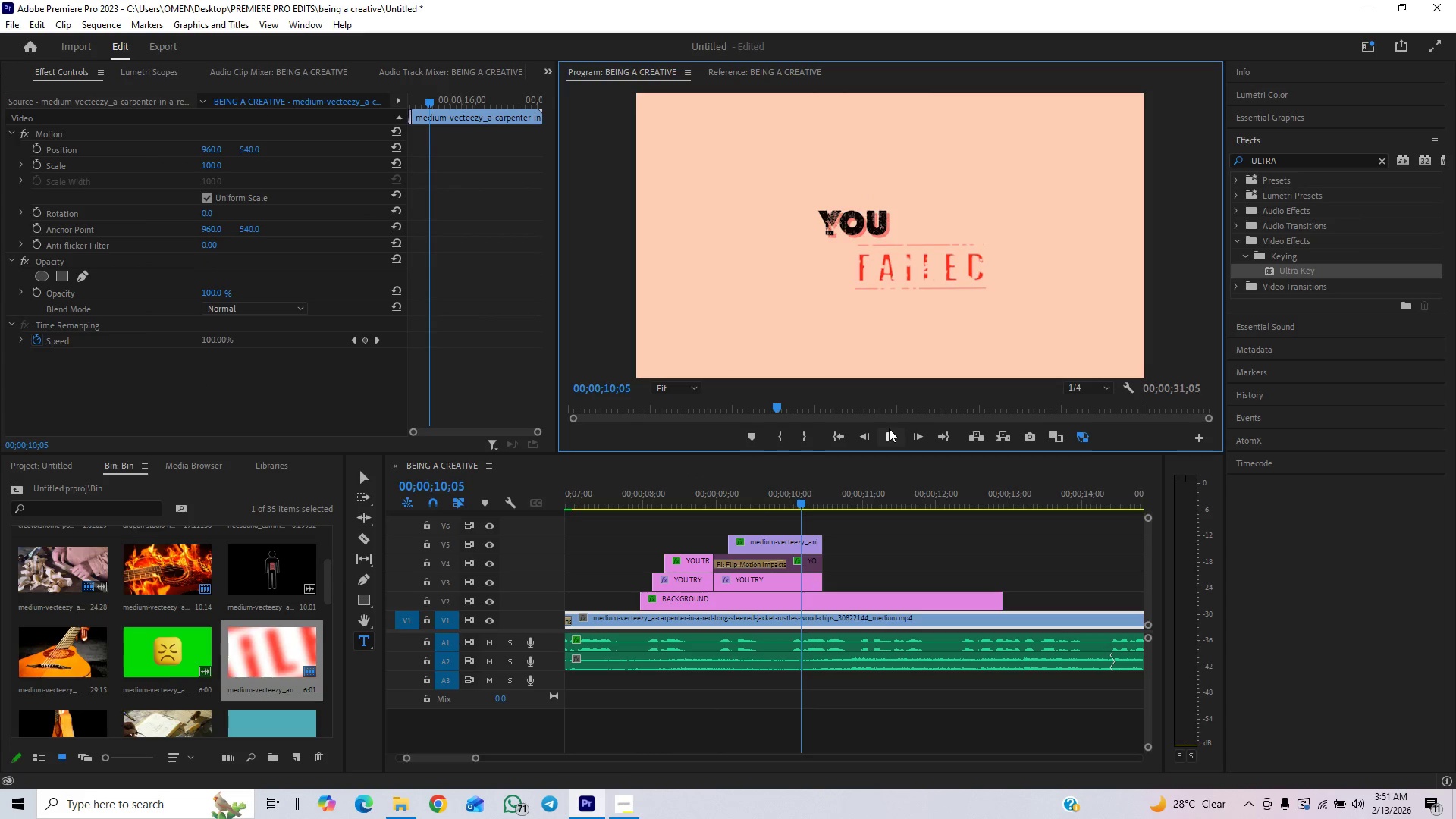 
key(Control+Z)
 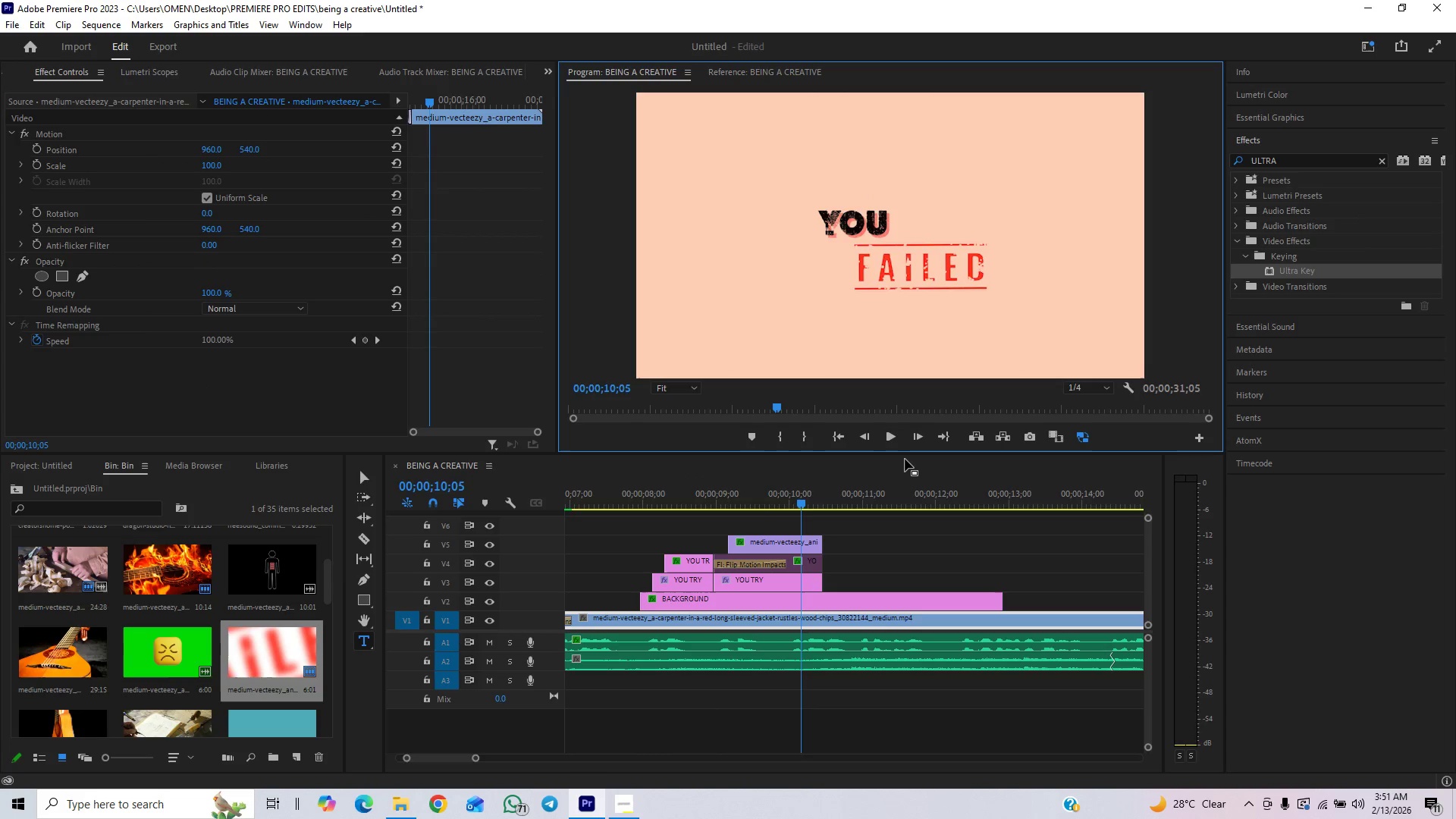 
key(Control+Z)
 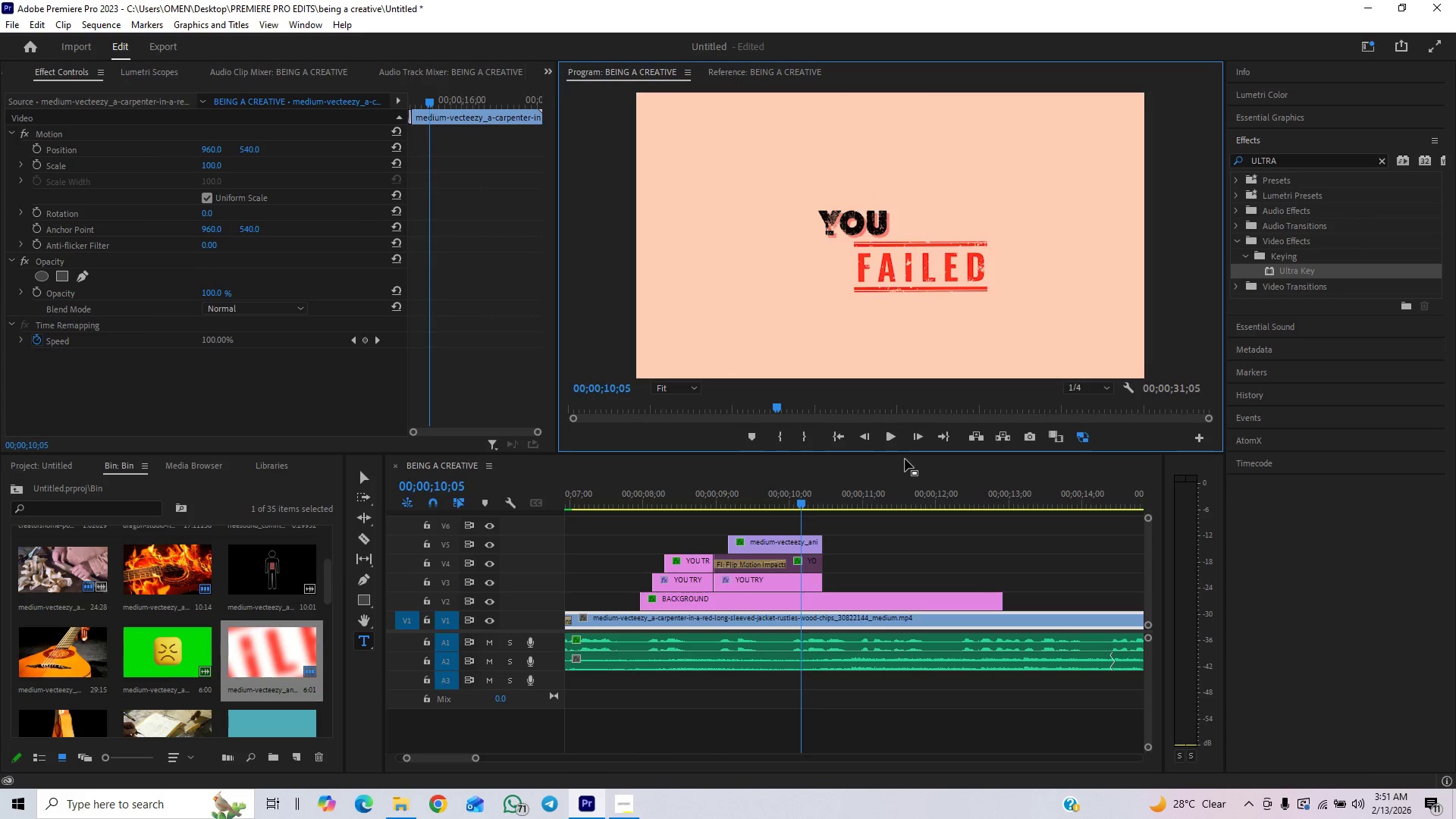 
key(Control+Z)
 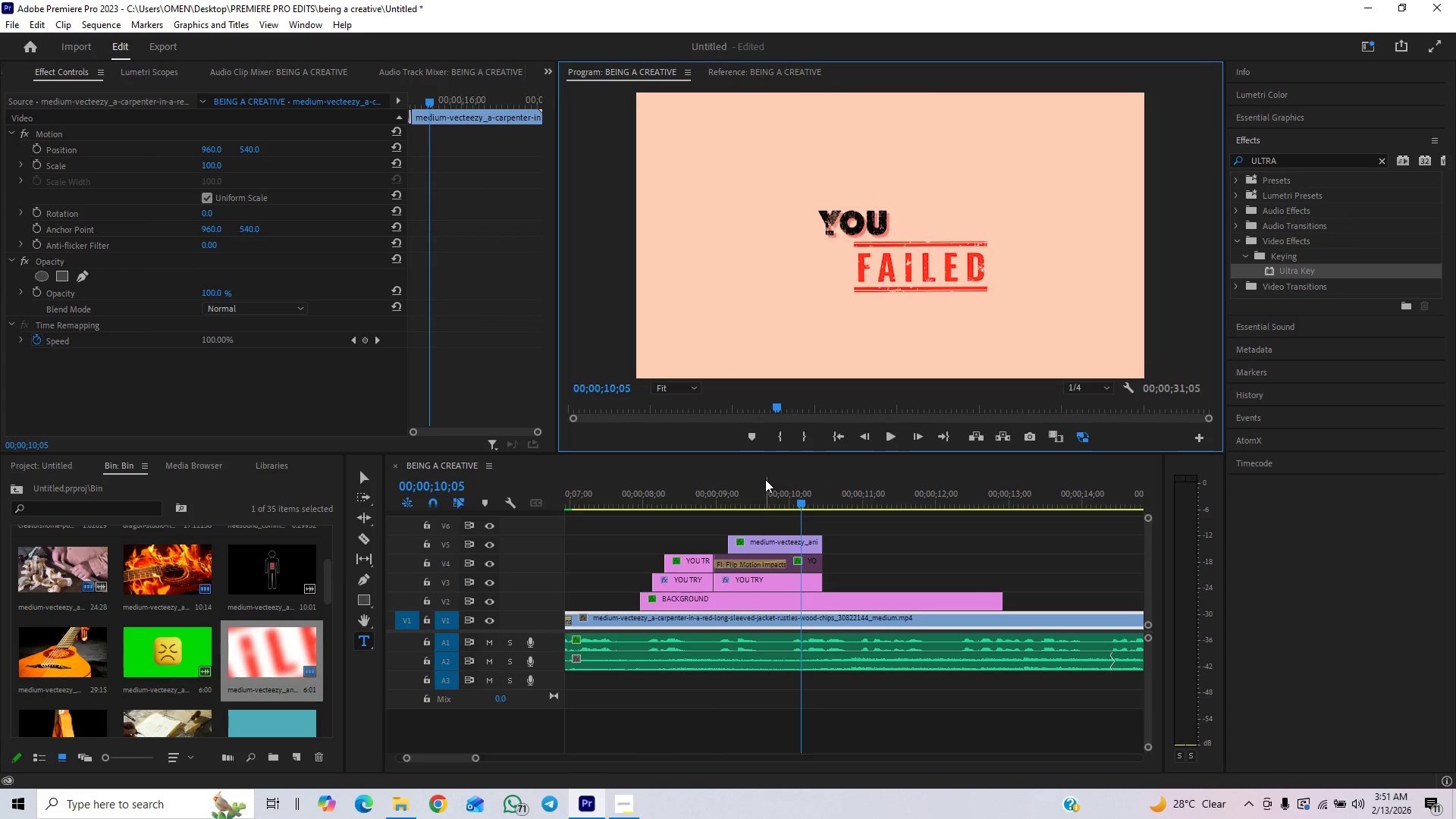 
left_click([705, 492])
 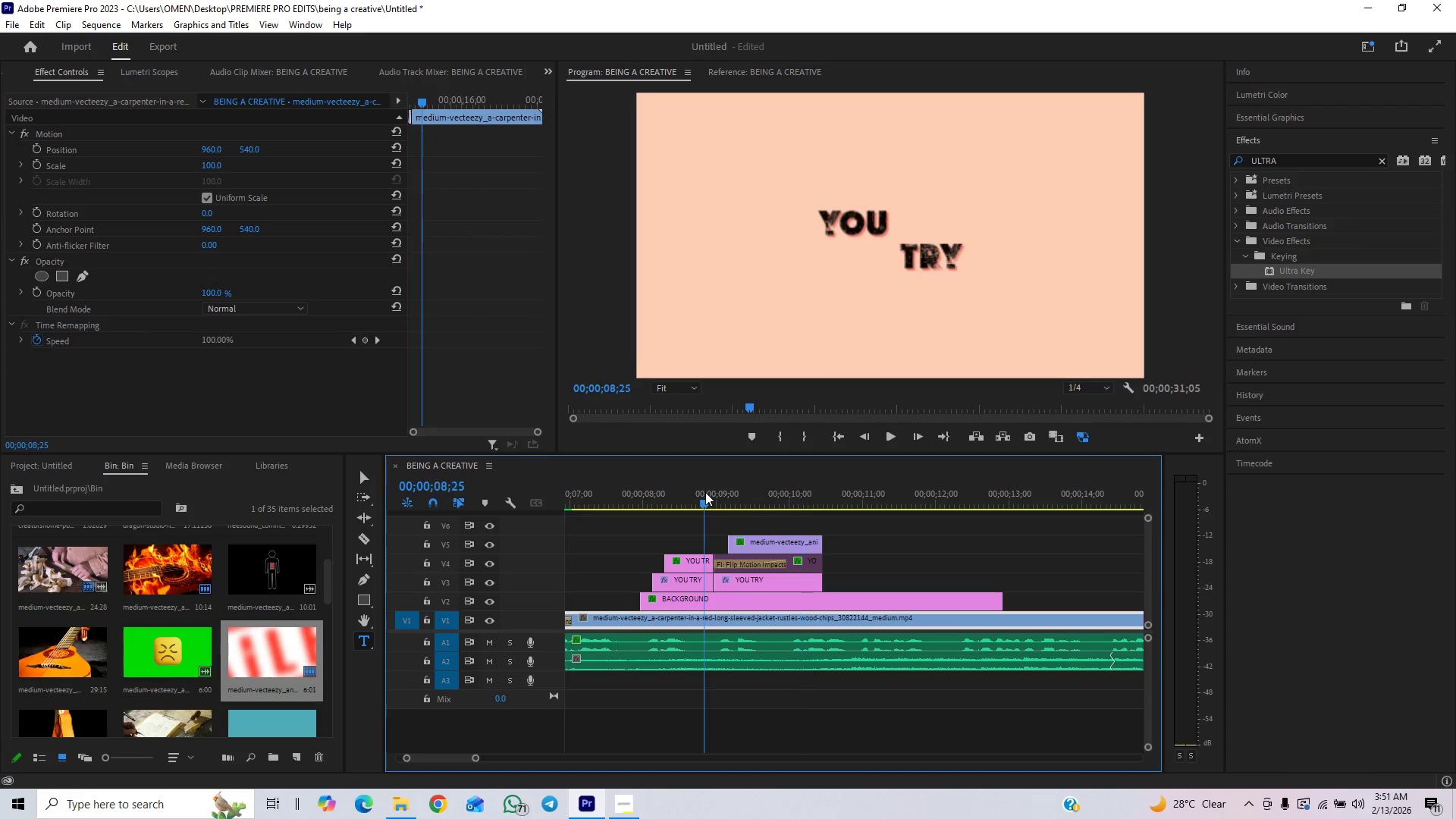 
key(Space)
 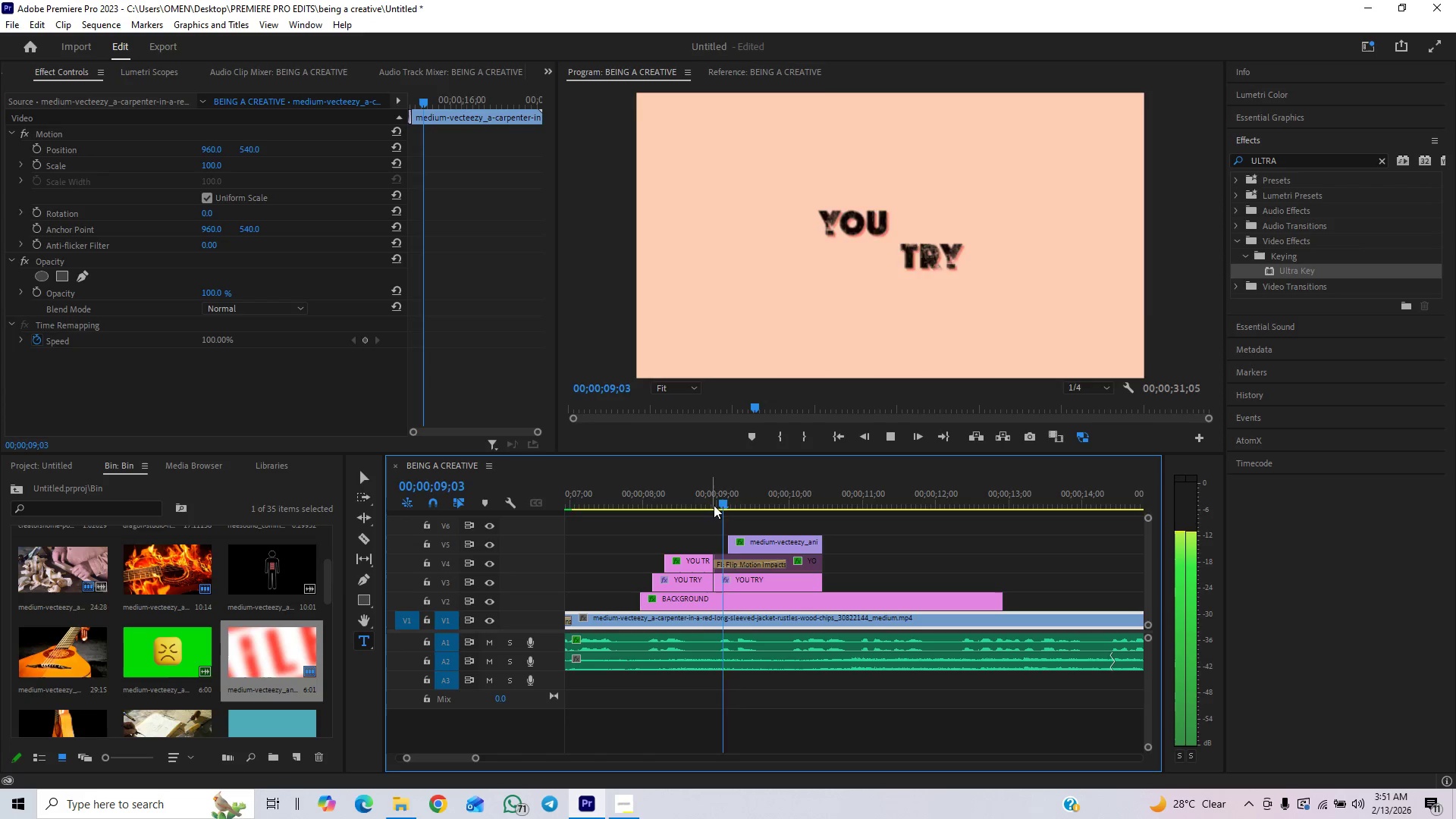 
key(Space)
 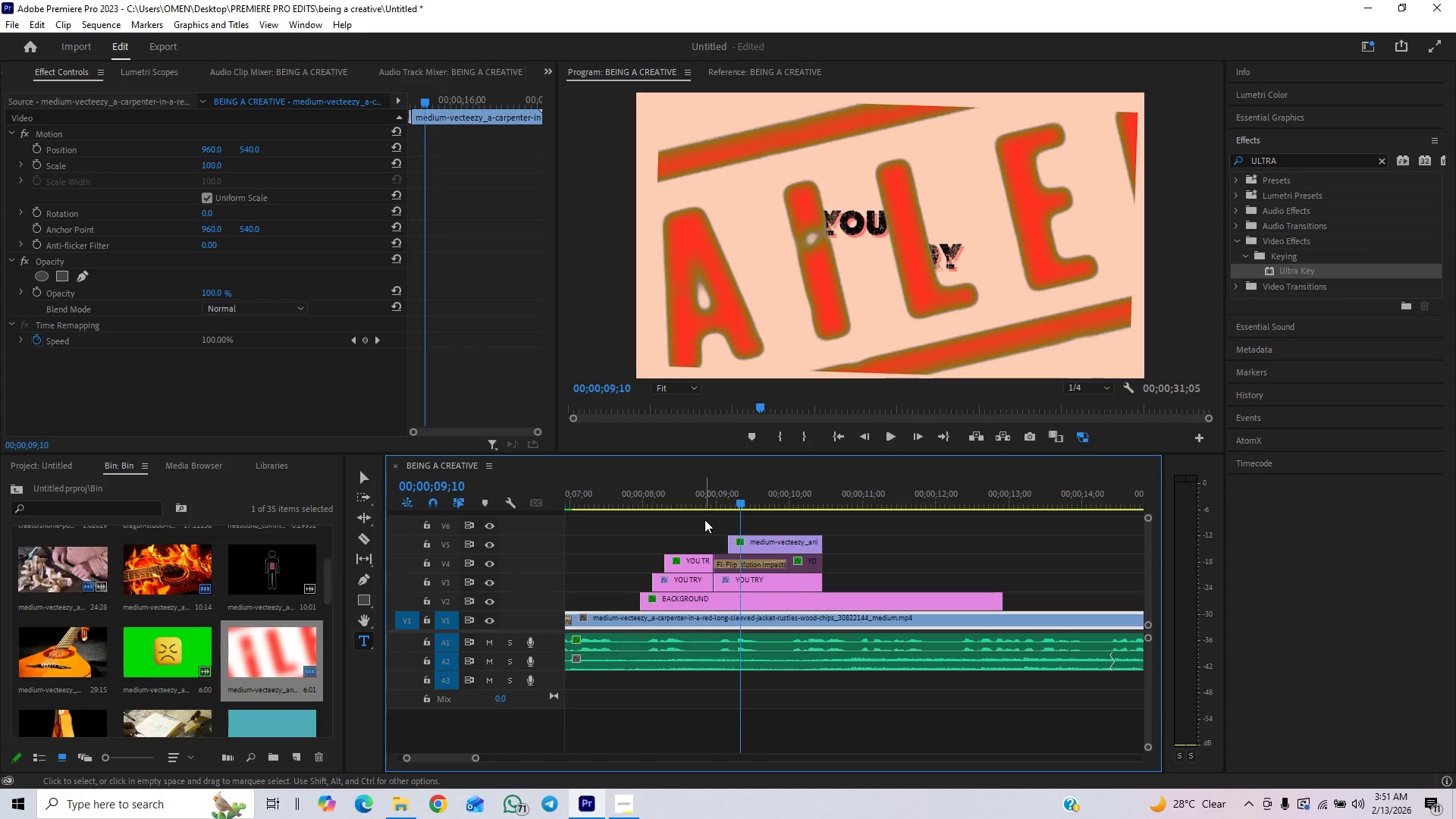 
key(Control+Shift+Z)
 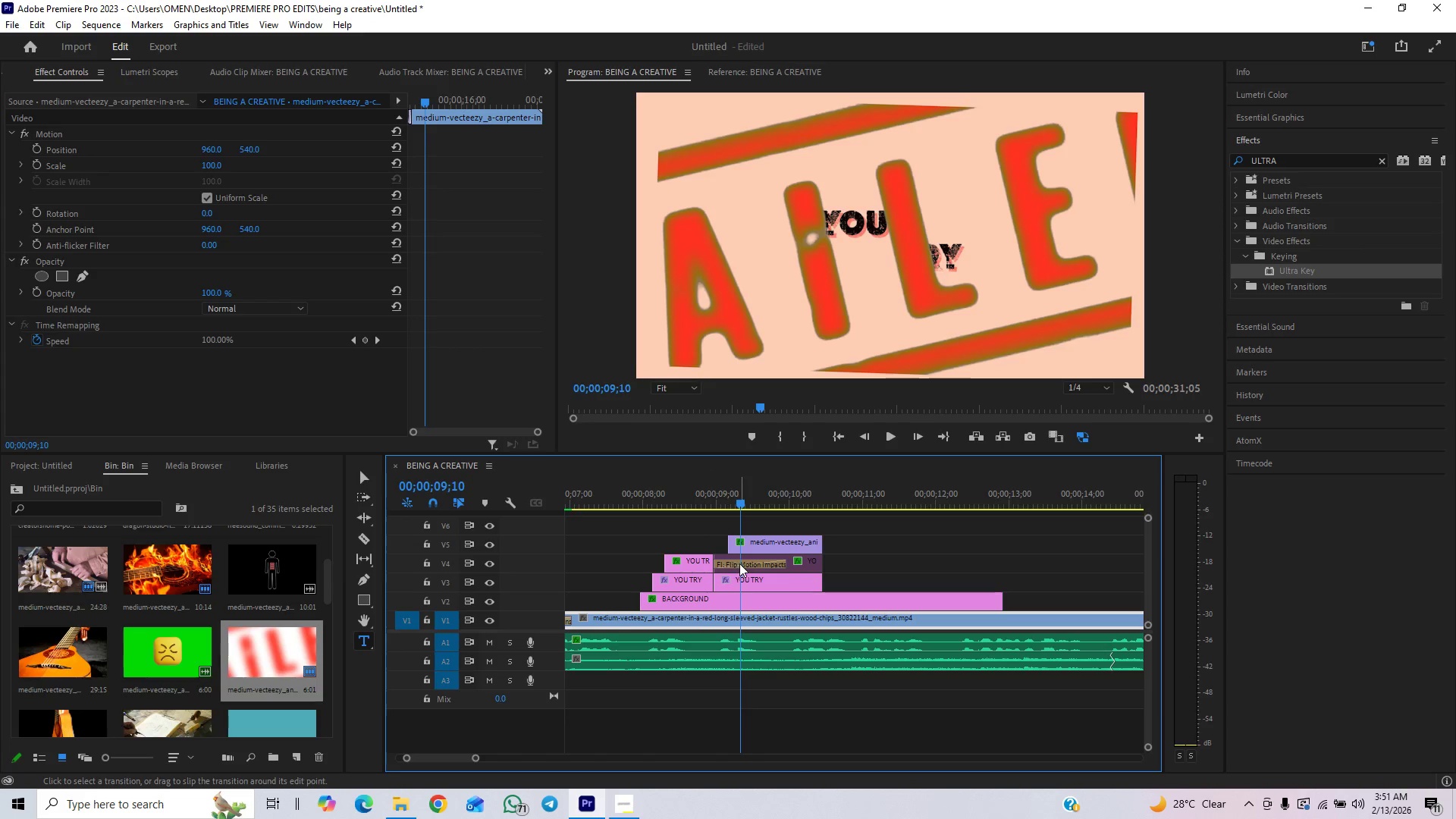 
left_click([757, 544])
 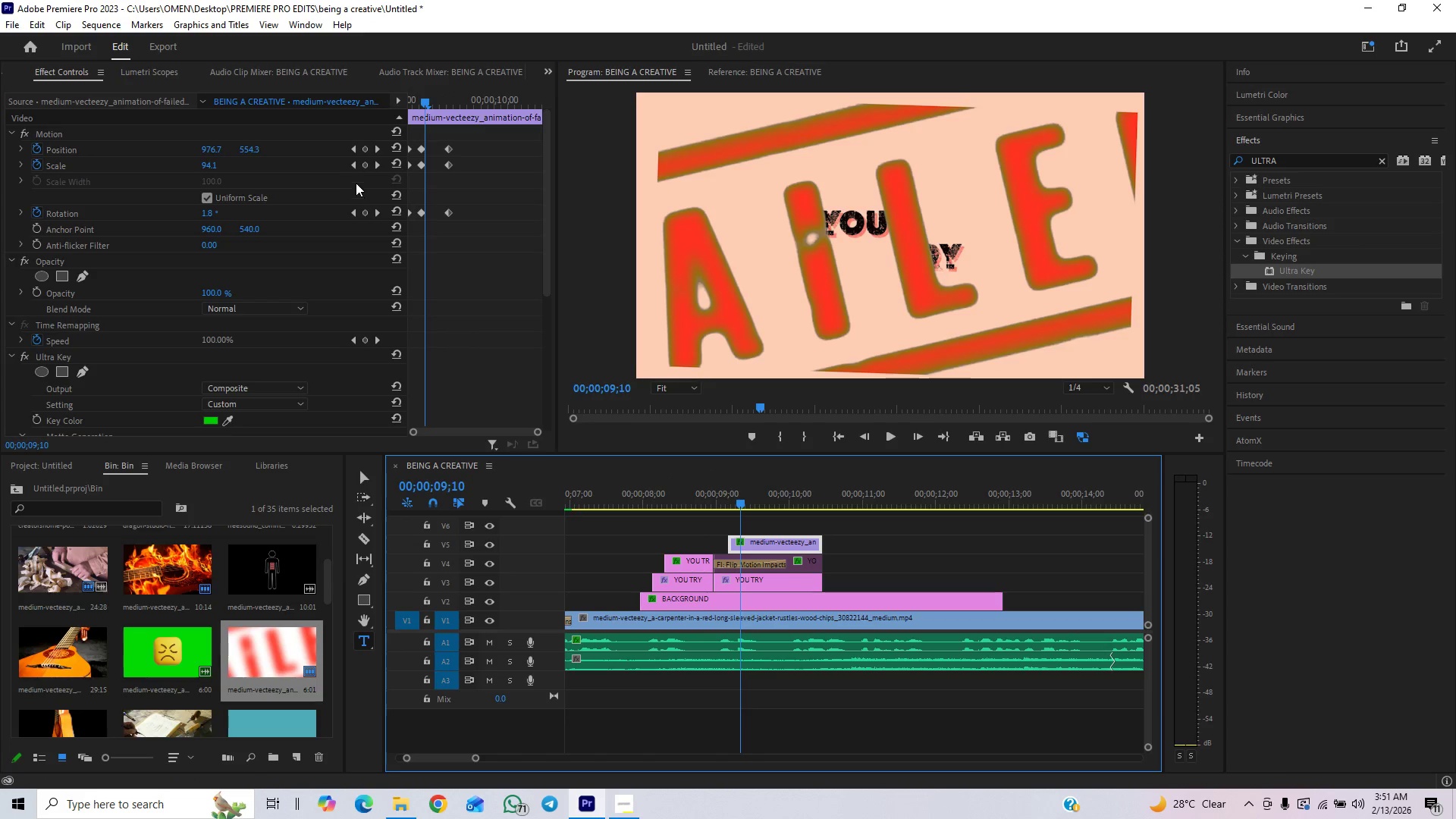 
left_click([354, 164])
 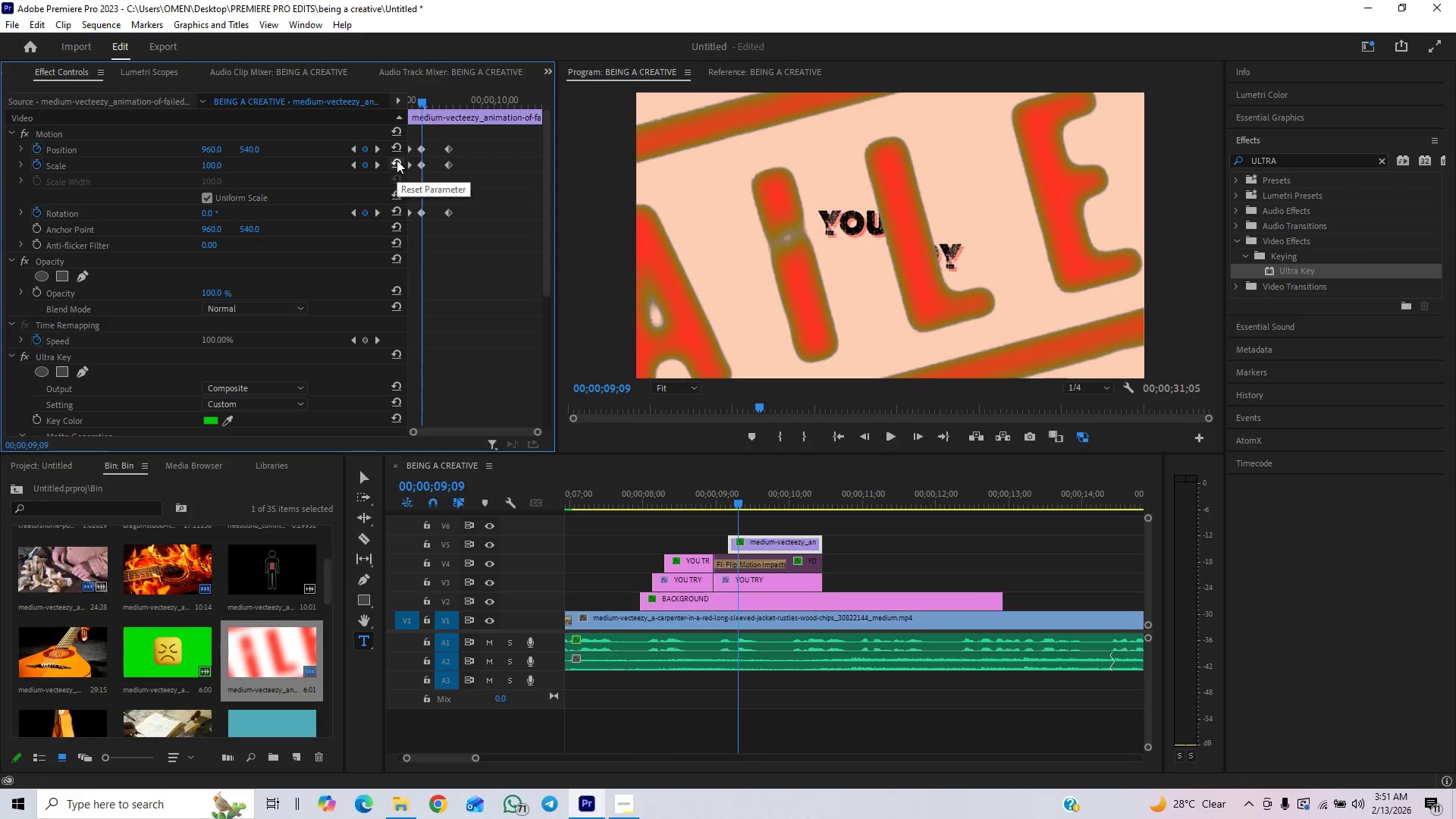 
left_click([394, 147])
 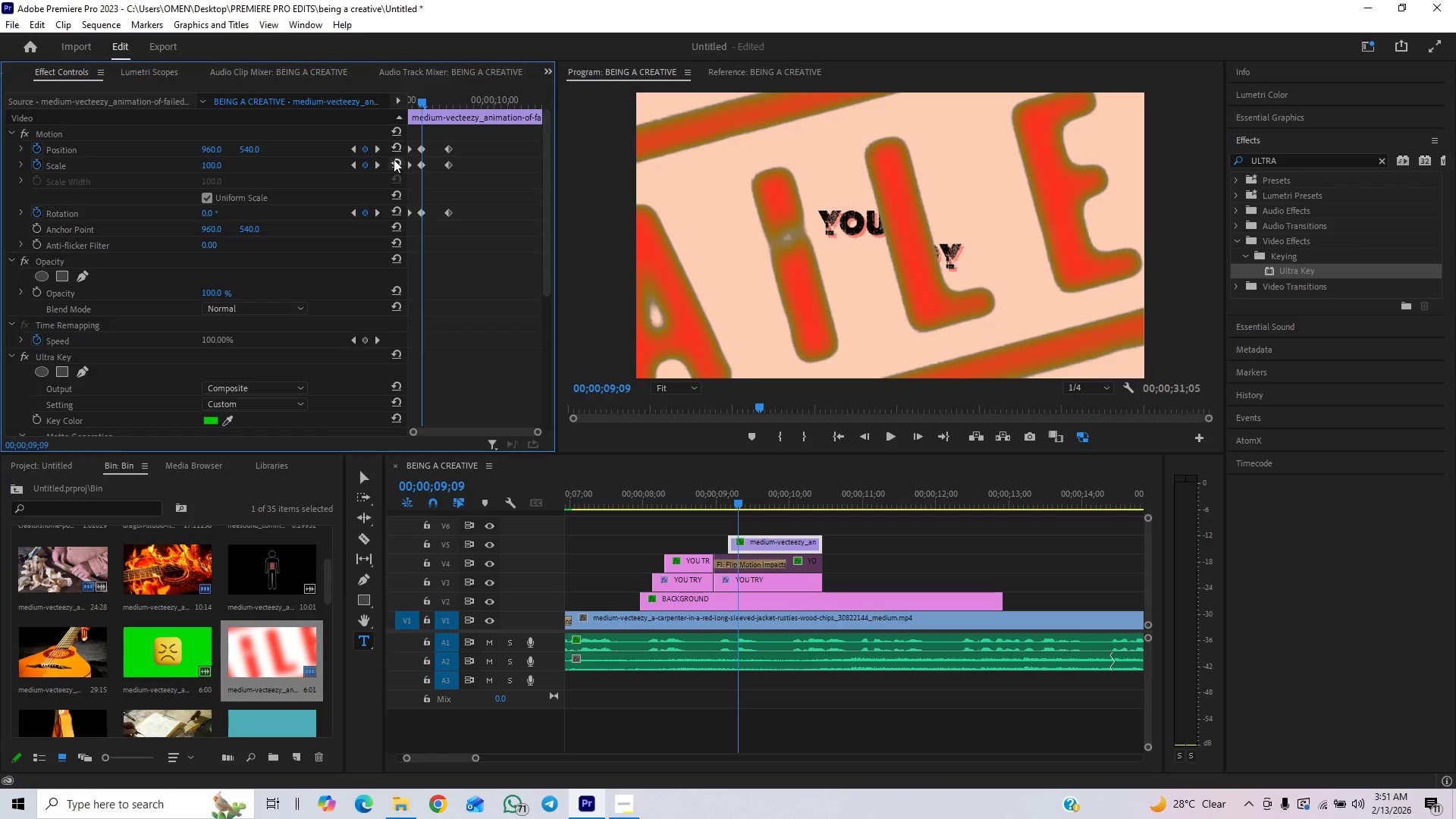 
left_click([394, 162])
 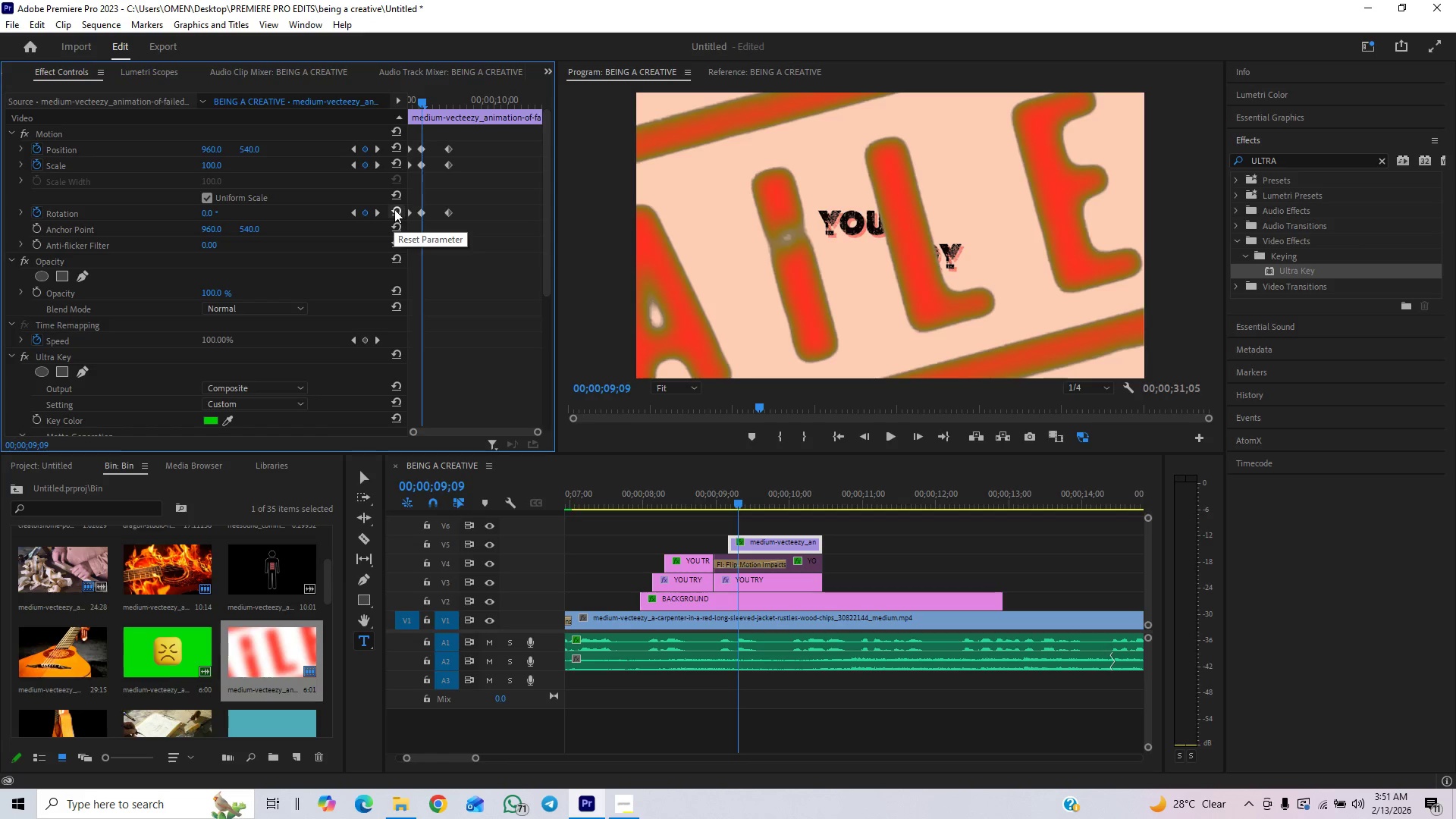 
left_click([394, 209])
 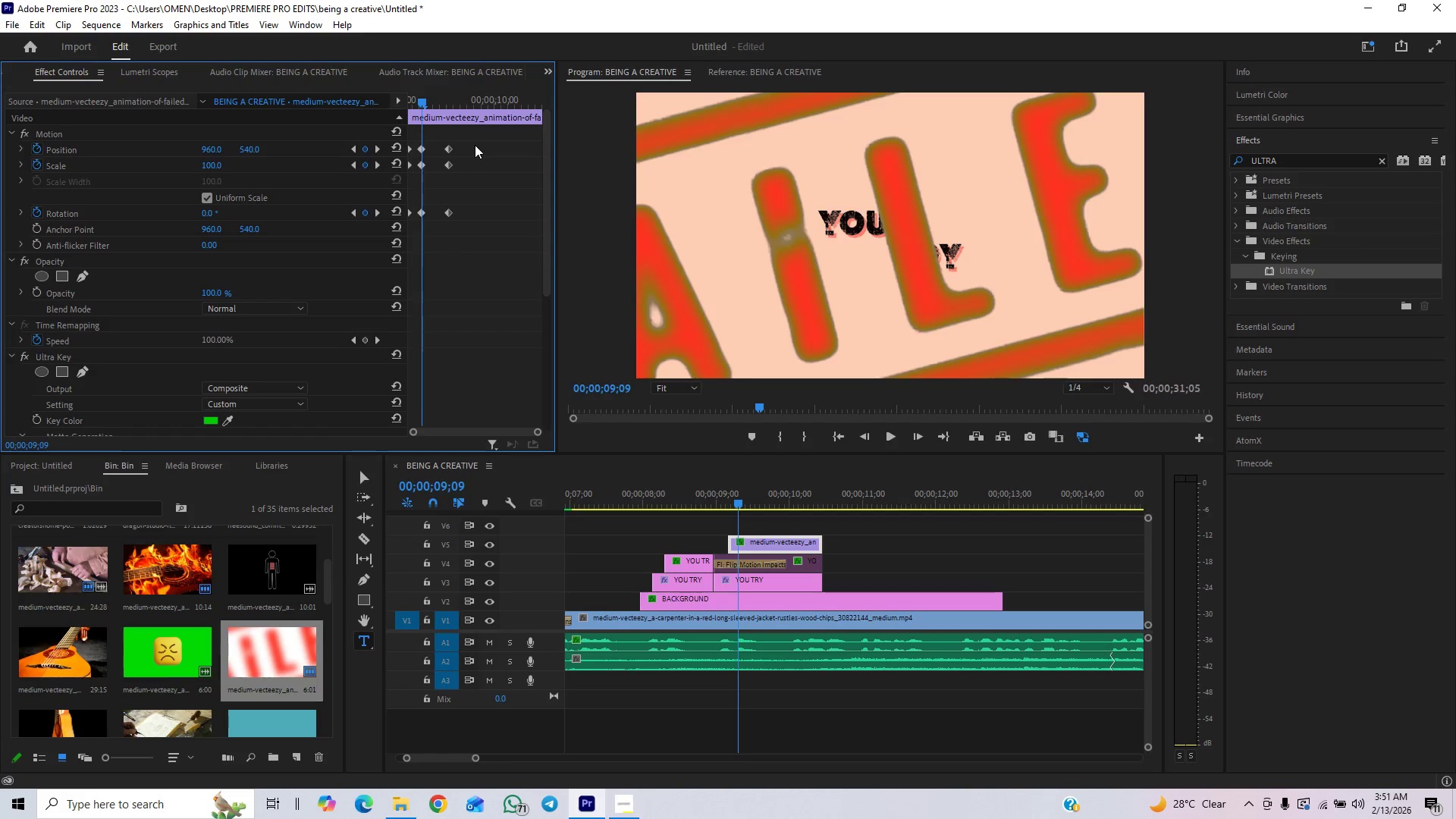 
left_click_drag(start_coordinate=[474, 133], to_coordinate=[448, 219])
 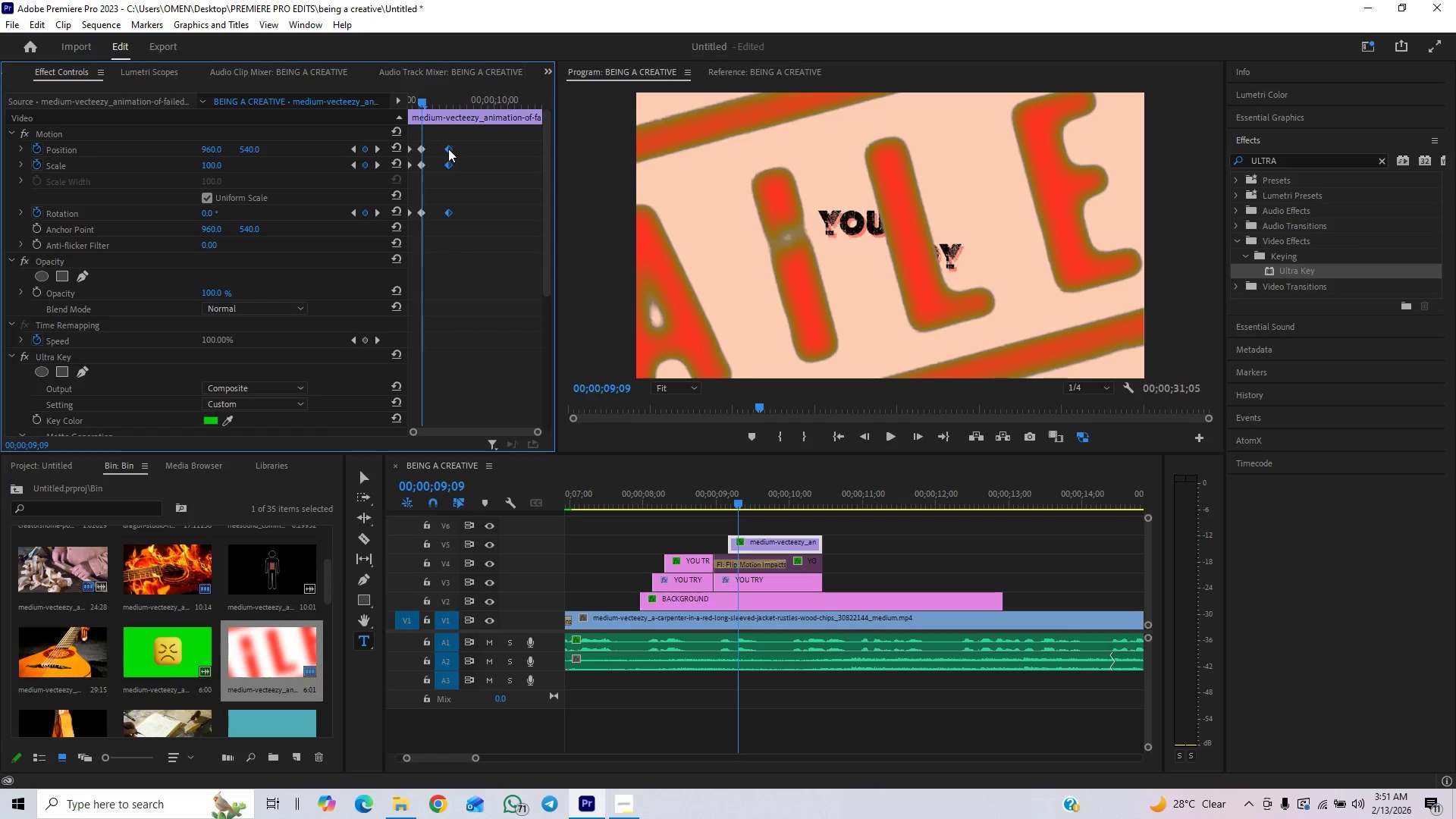 
left_click_drag(start_coordinate=[448, 149], to_coordinate=[474, 149])
 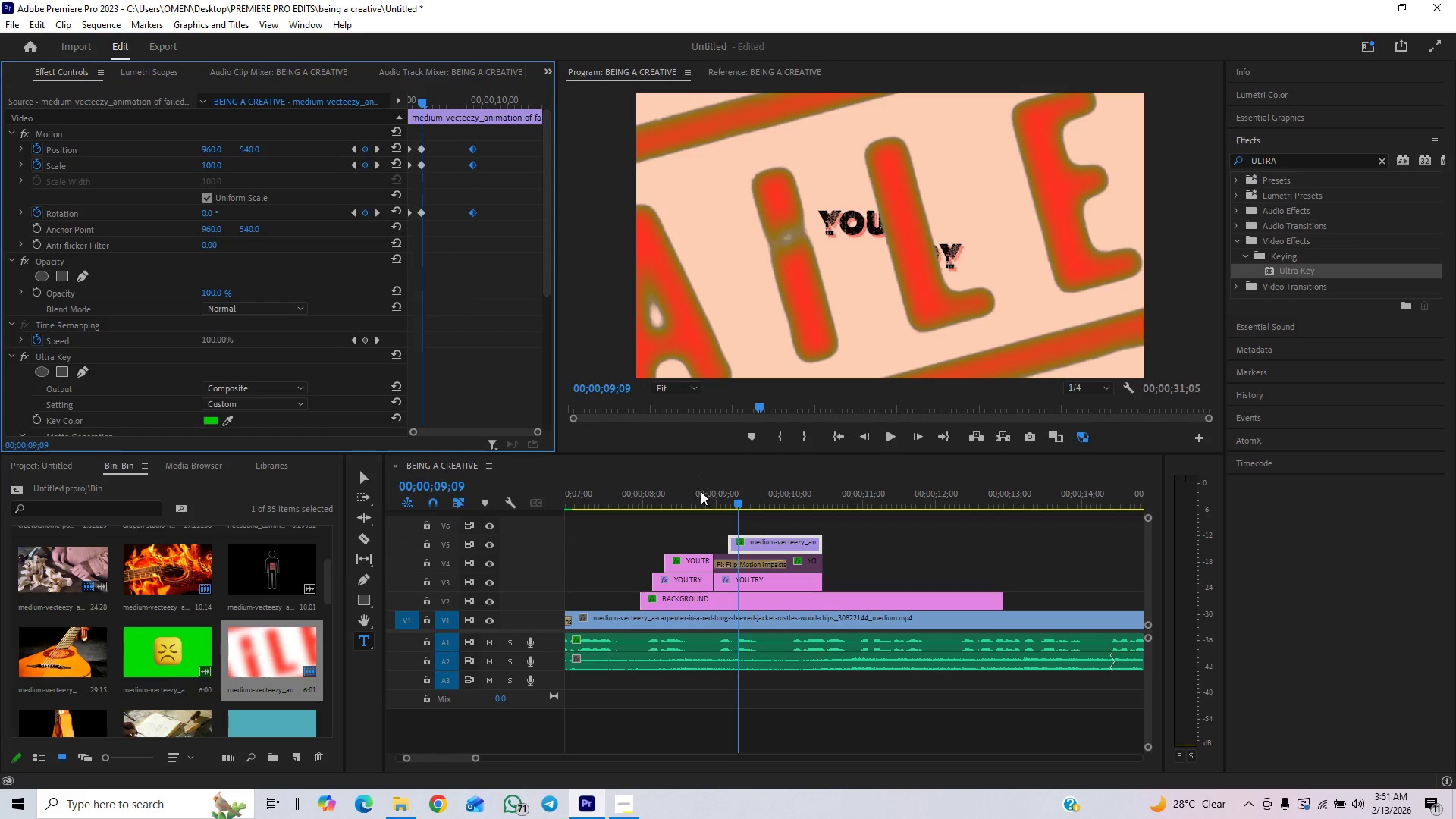 
left_click([702, 500])
 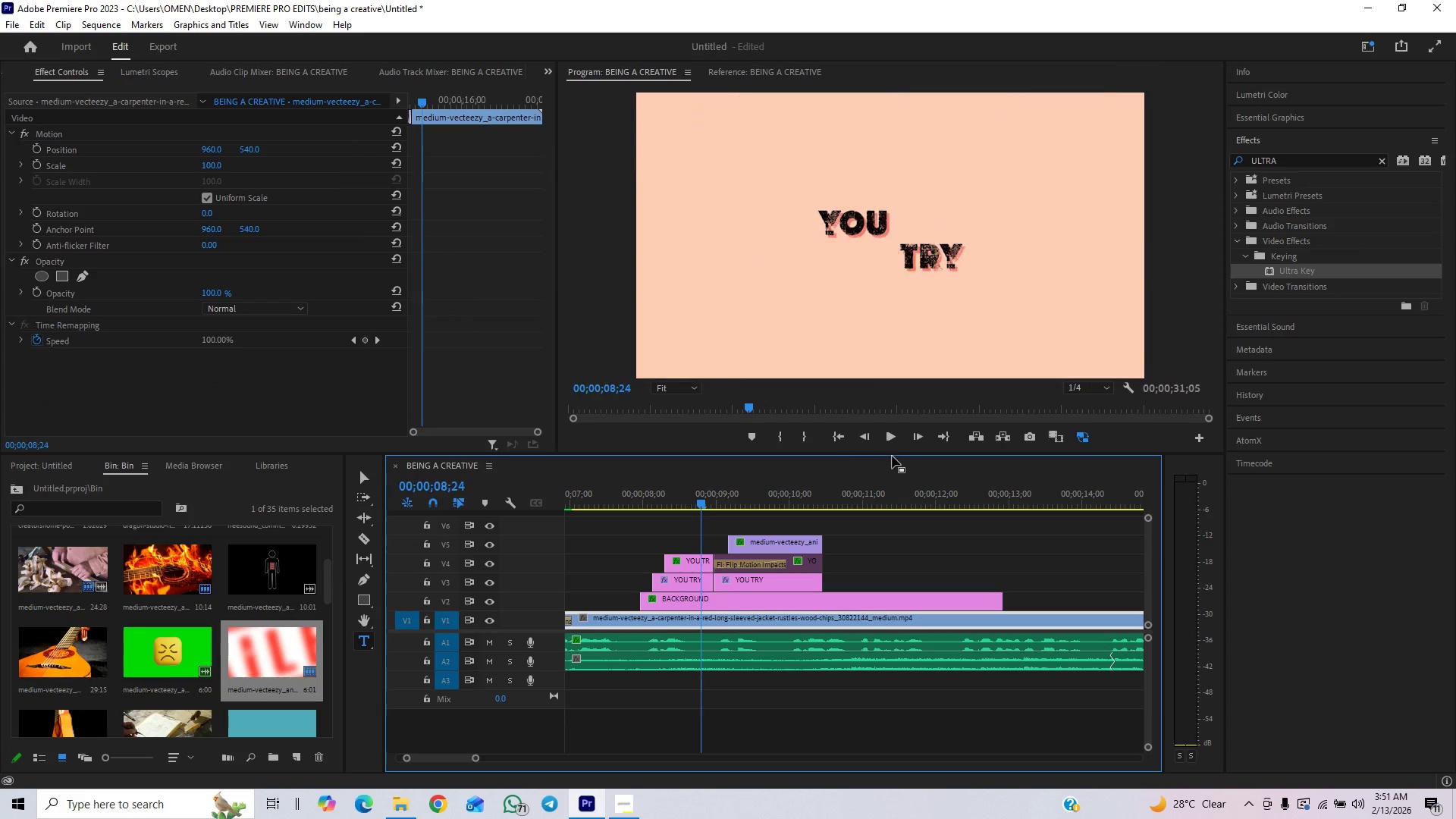 
left_click([891, 437])
 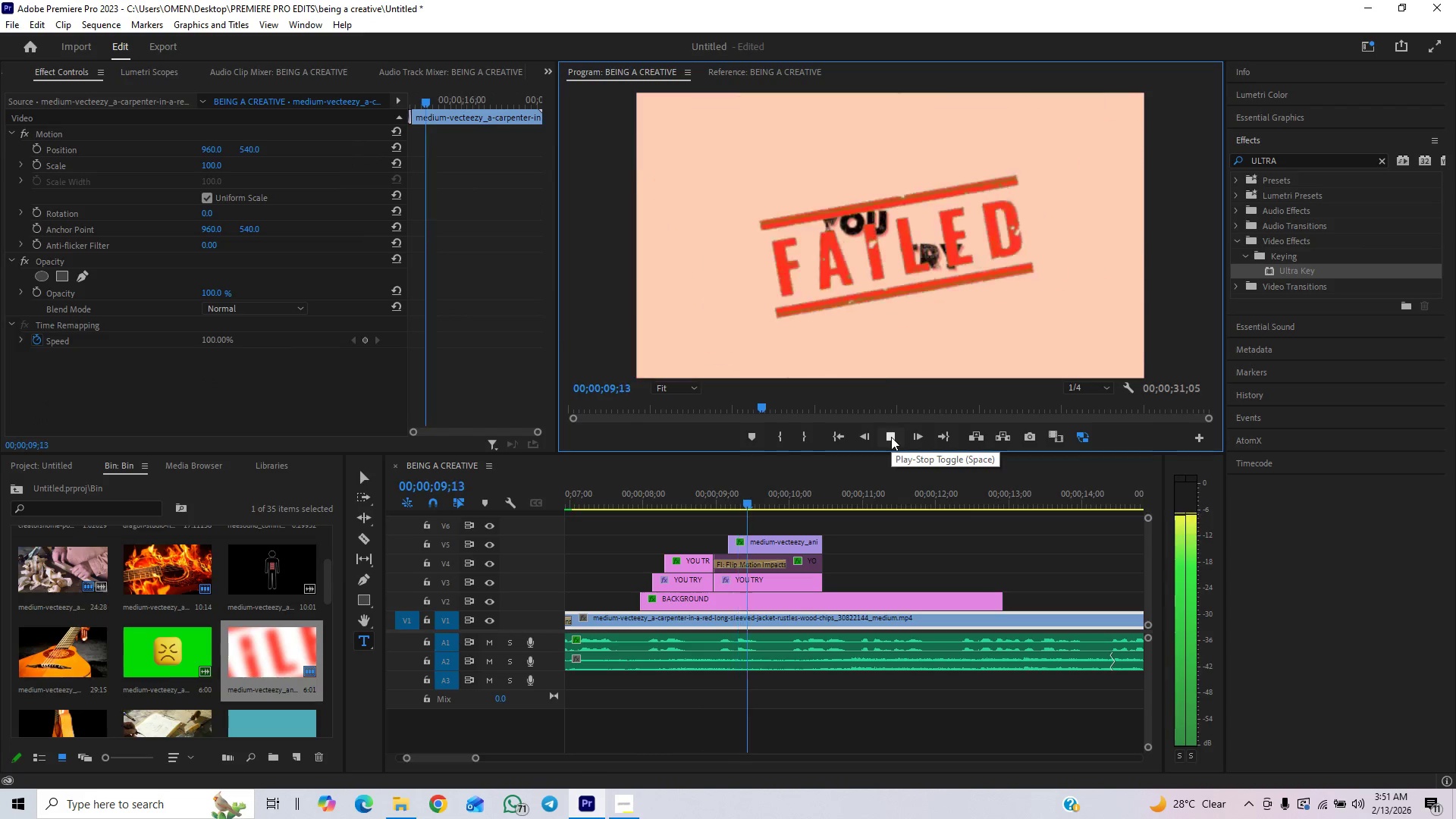 
left_click([891, 437])
 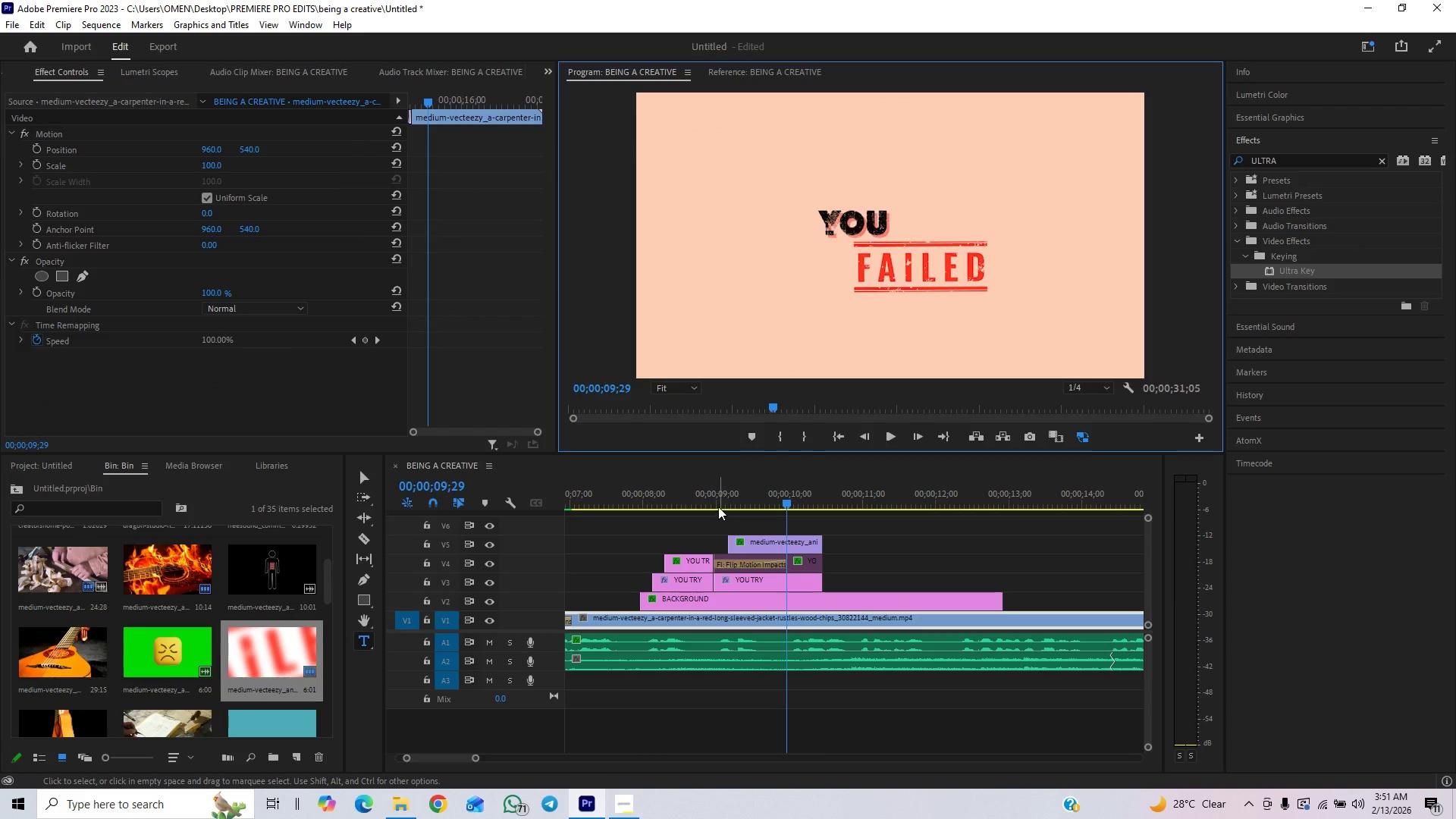 
left_click([708, 494])
 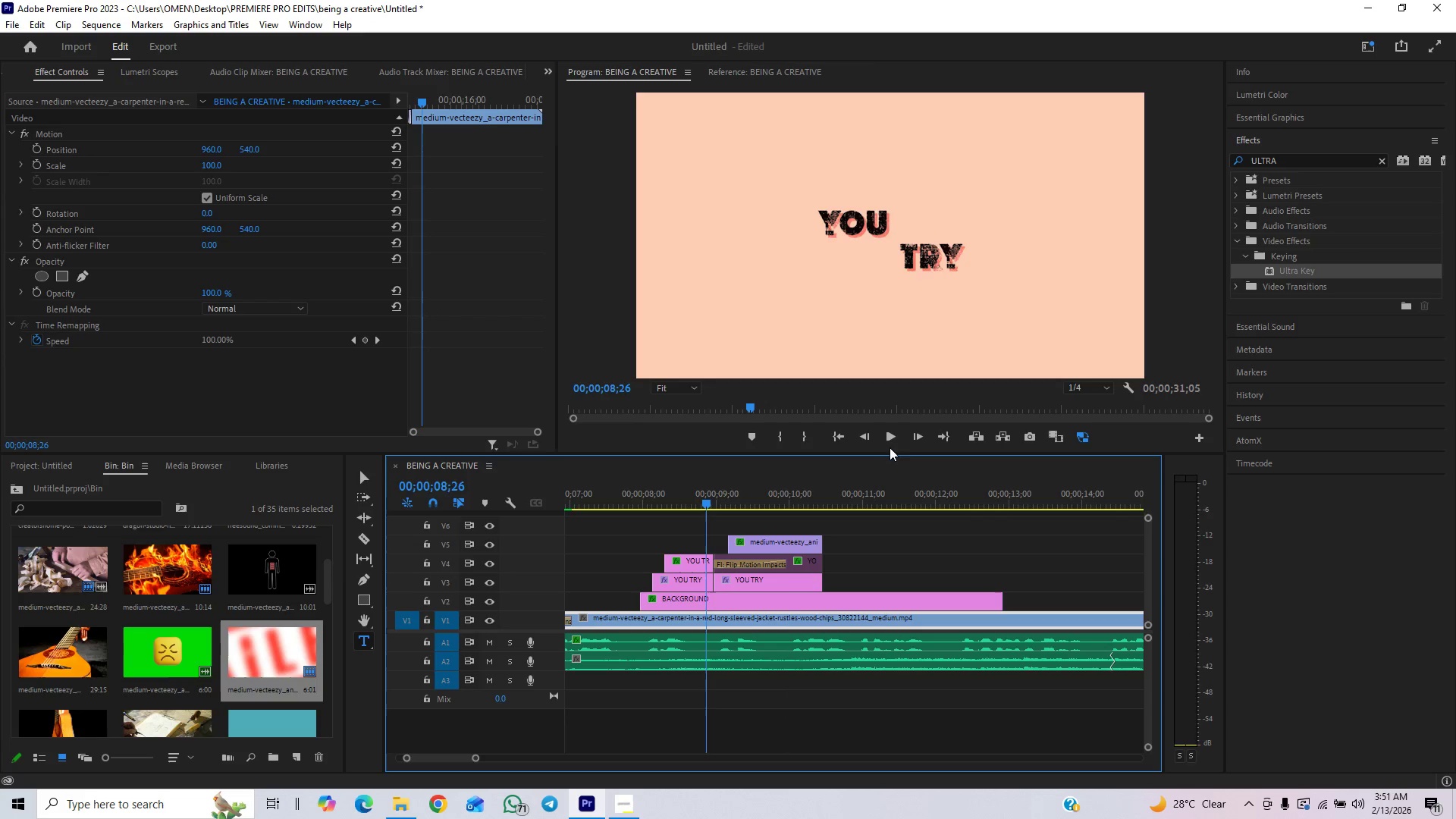 
left_click([894, 441])
 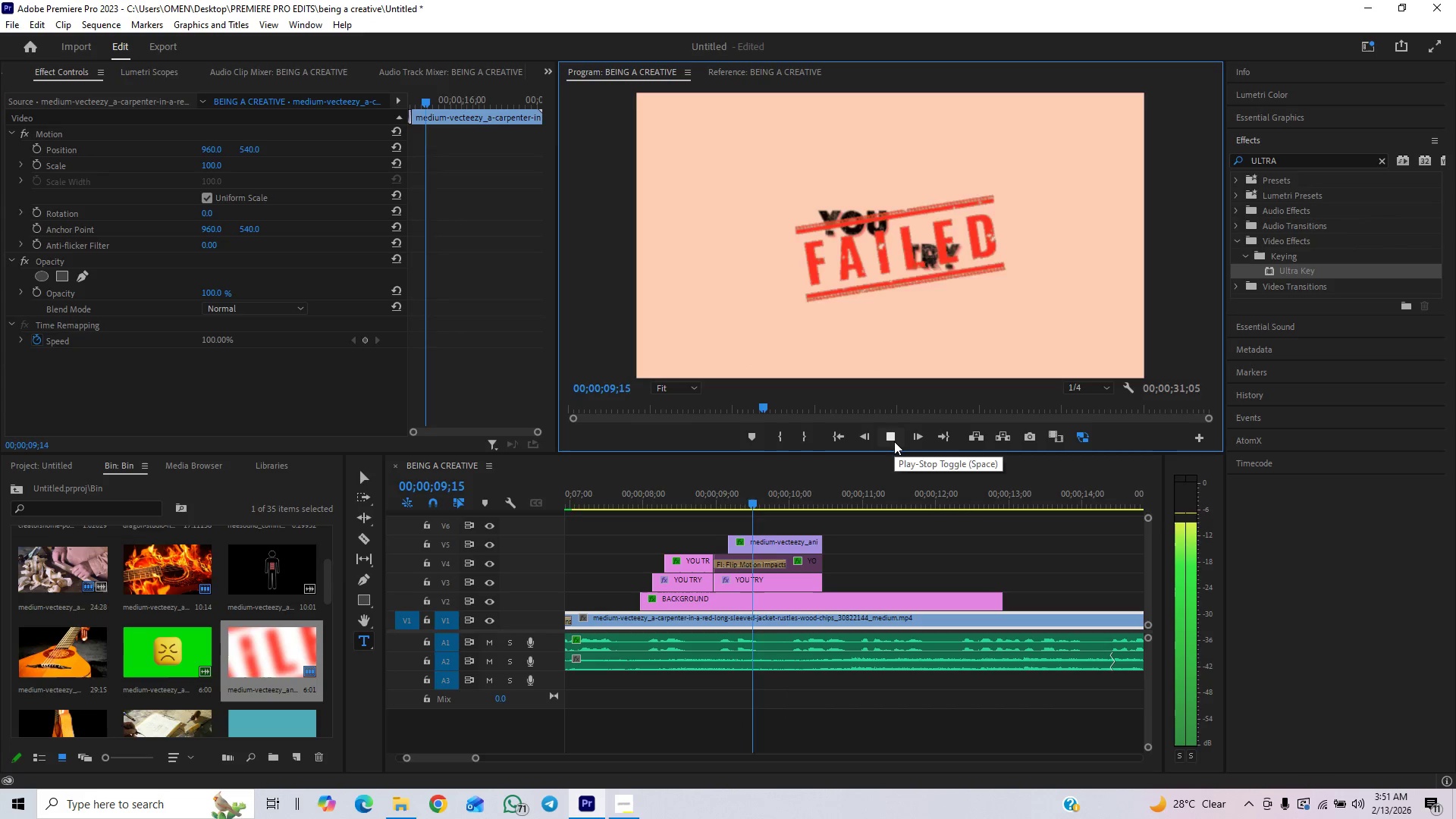 
left_click([894, 441])
 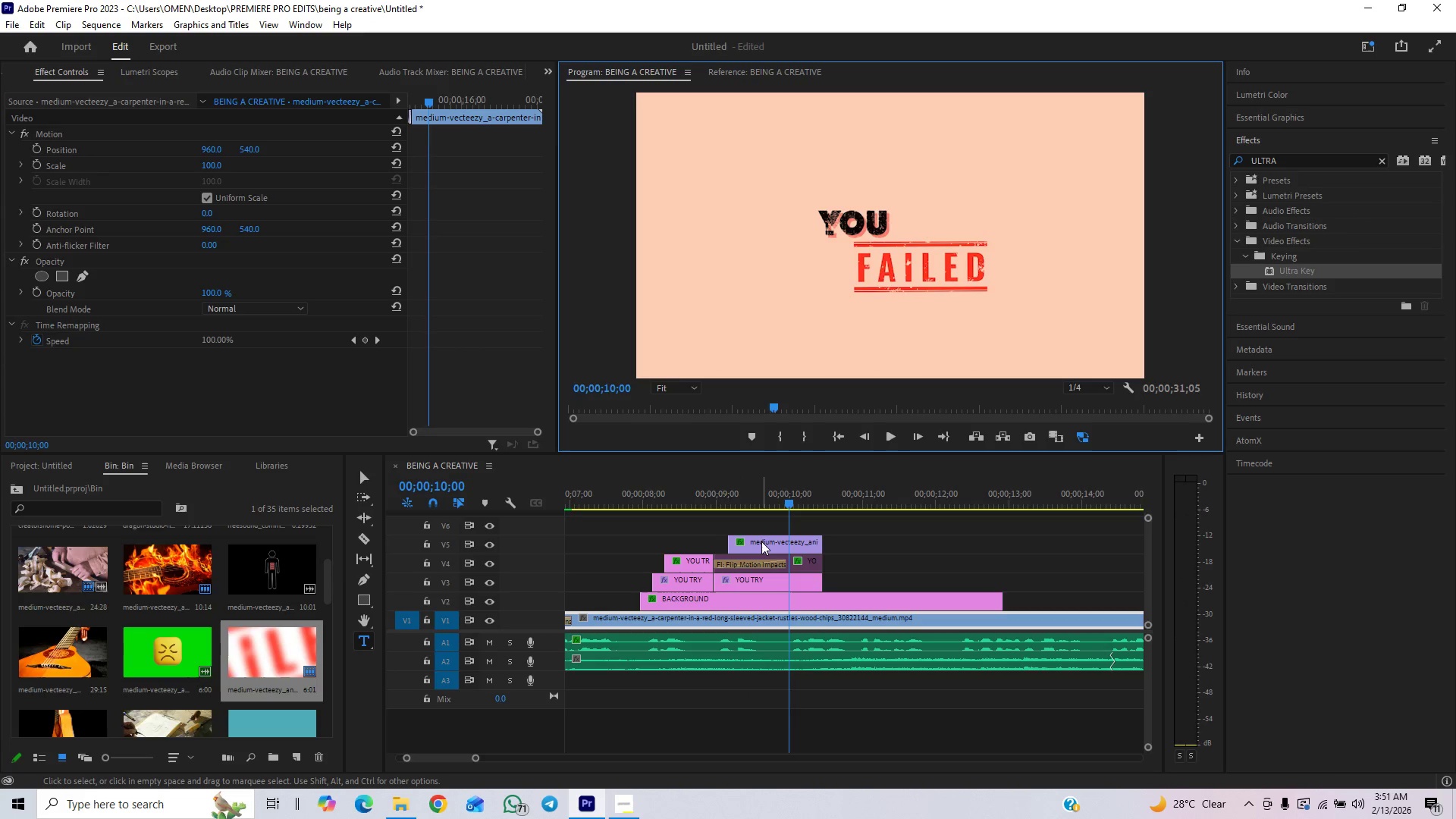 
left_click([761, 541])
 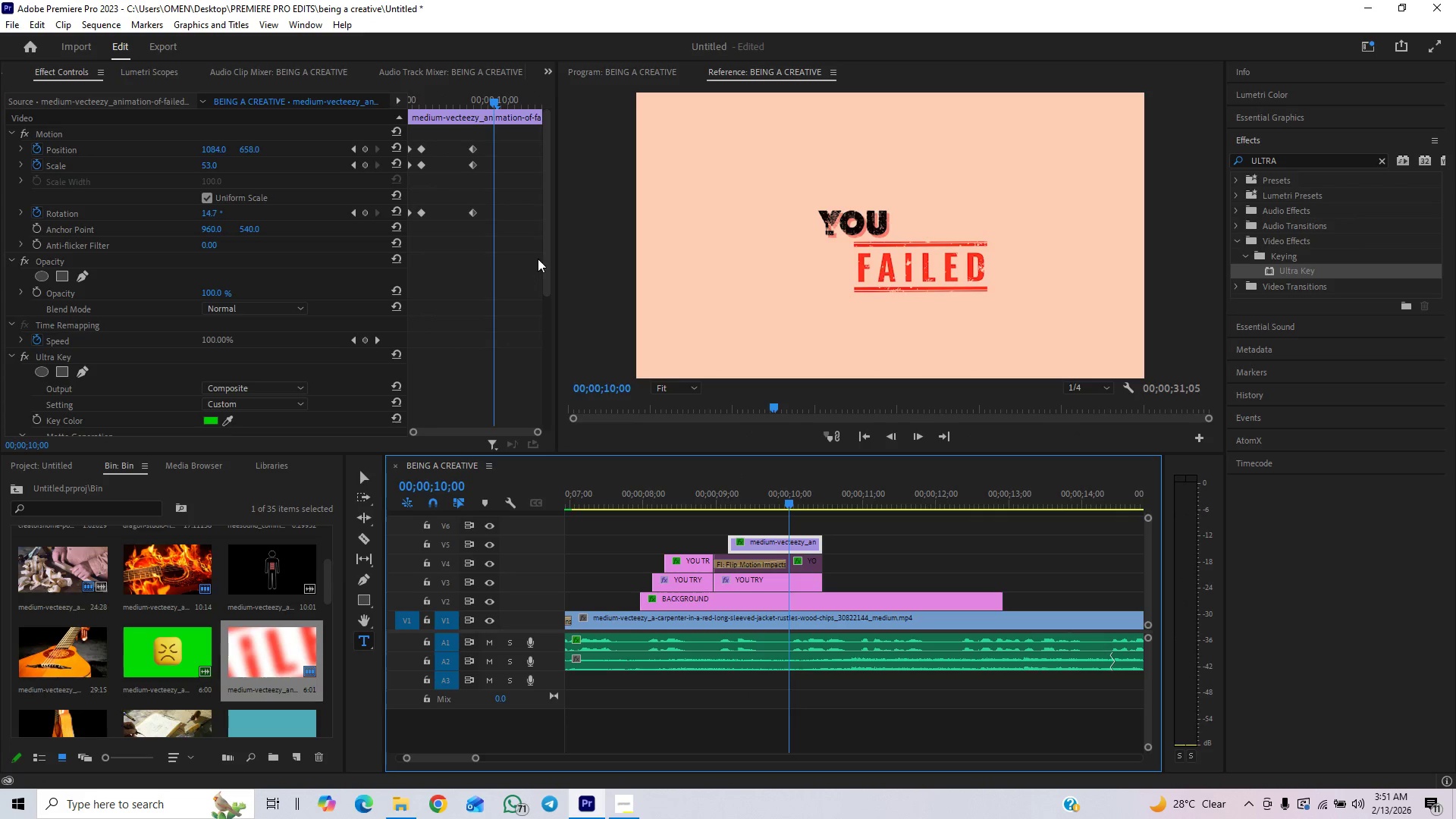 
left_click_drag(start_coordinate=[544, 250], to_coordinate=[552, 105])
 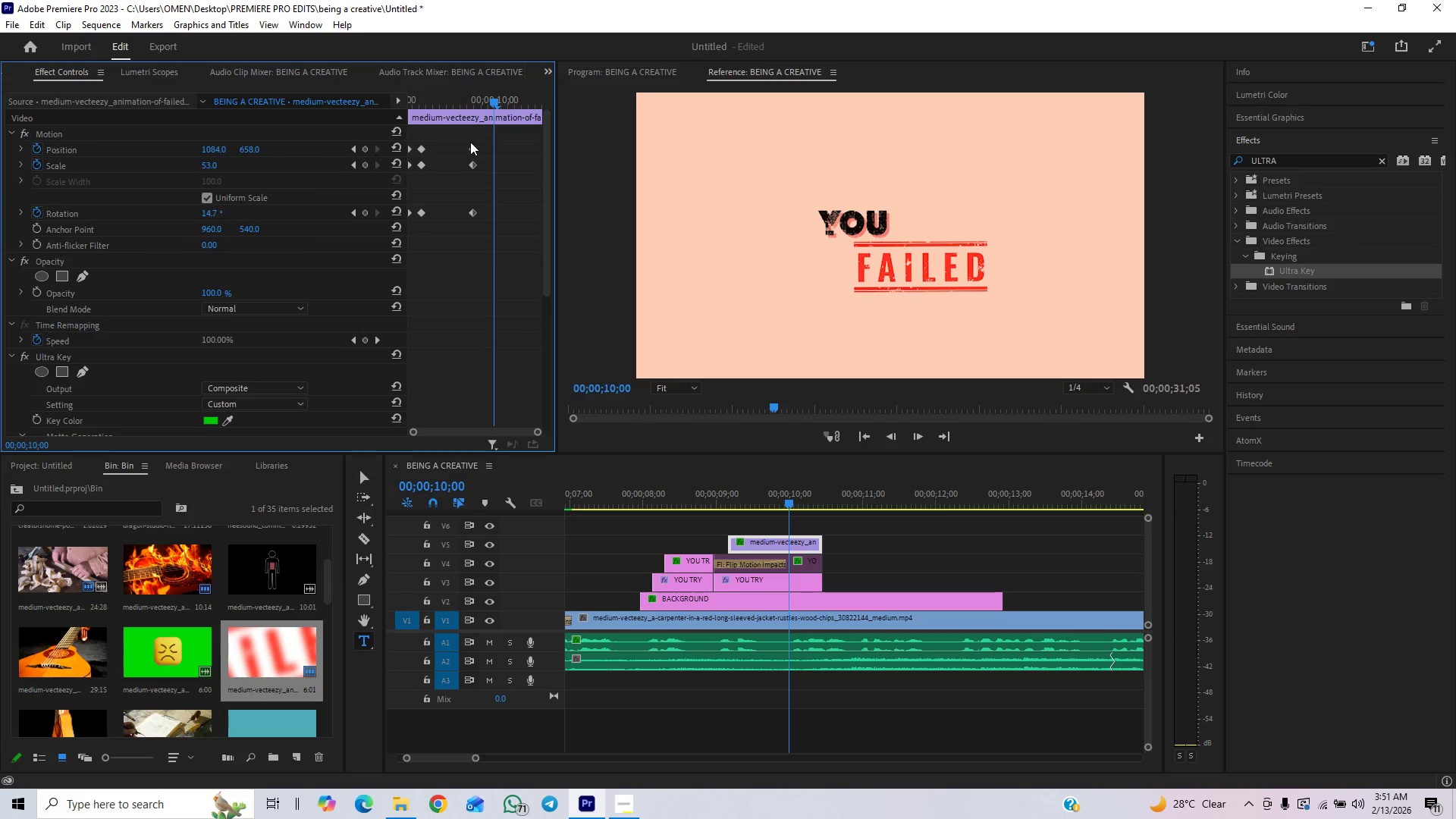 
left_click_drag(start_coordinate=[482, 105], to_coordinate=[436, 136])
 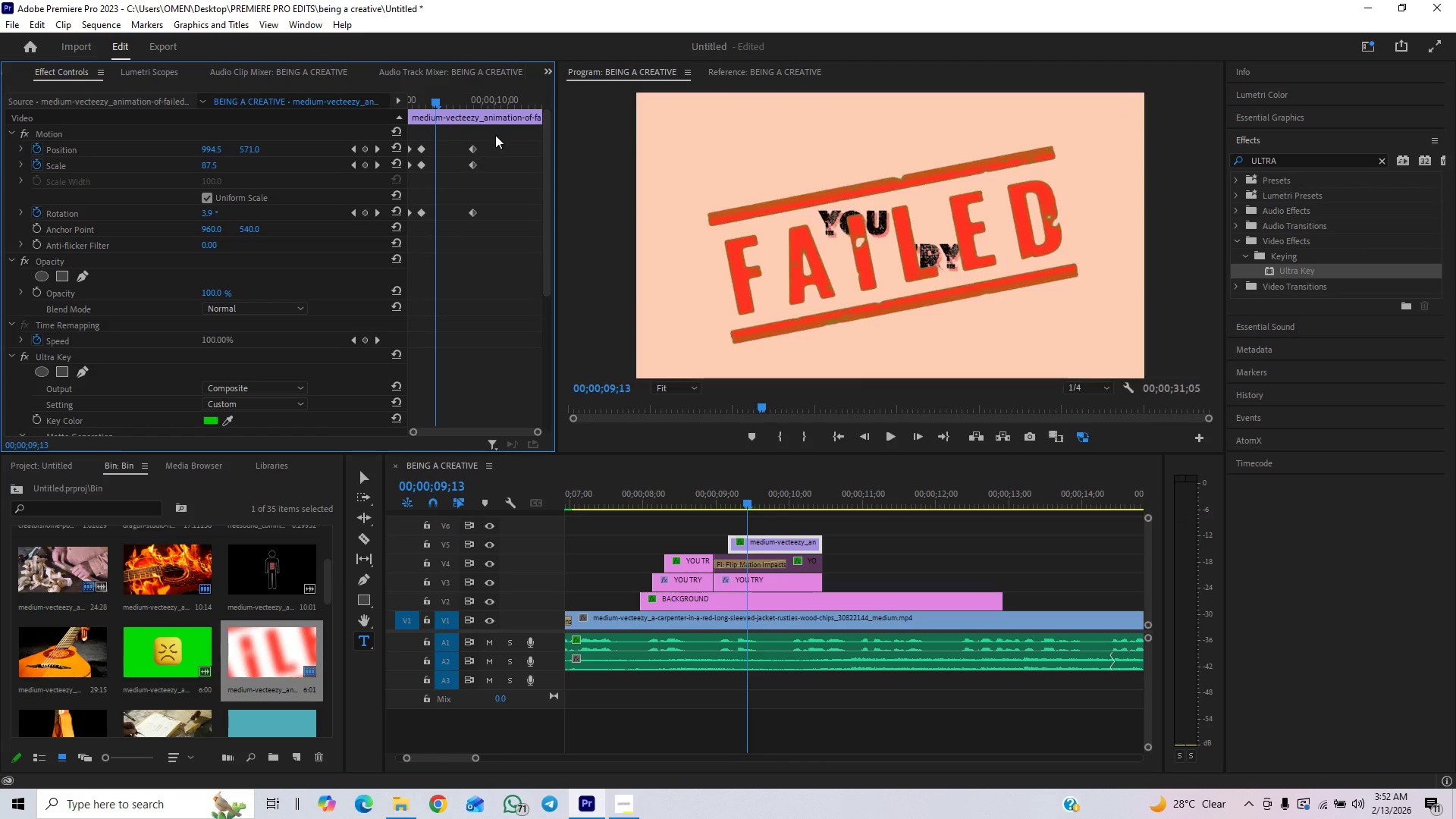 
left_click_drag(start_coordinate=[498, 133], to_coordinate=[459, 223])
 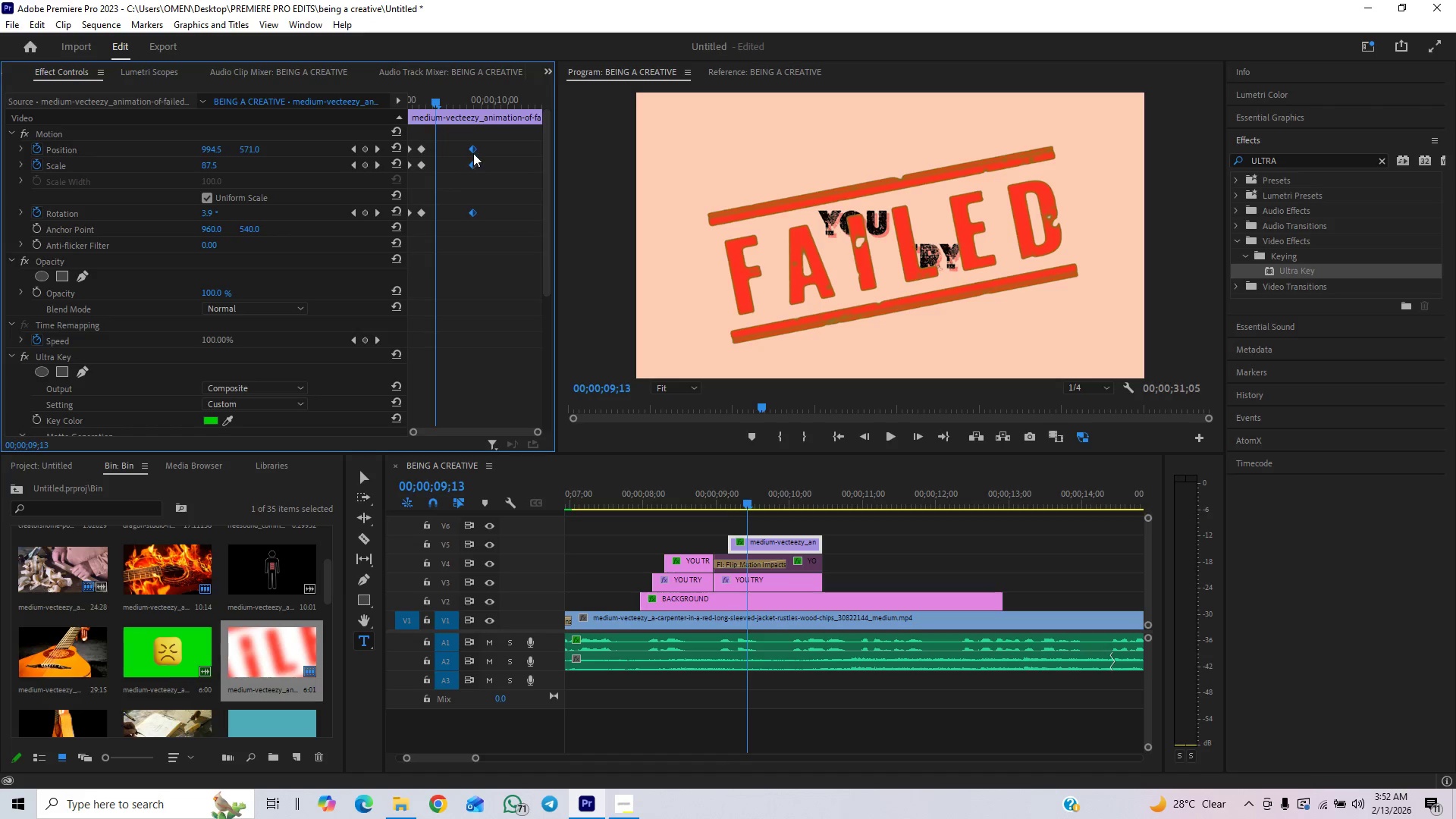 
left_click_drag(start_coordinate=[473, 151], to_coordinate=[520, 152])
 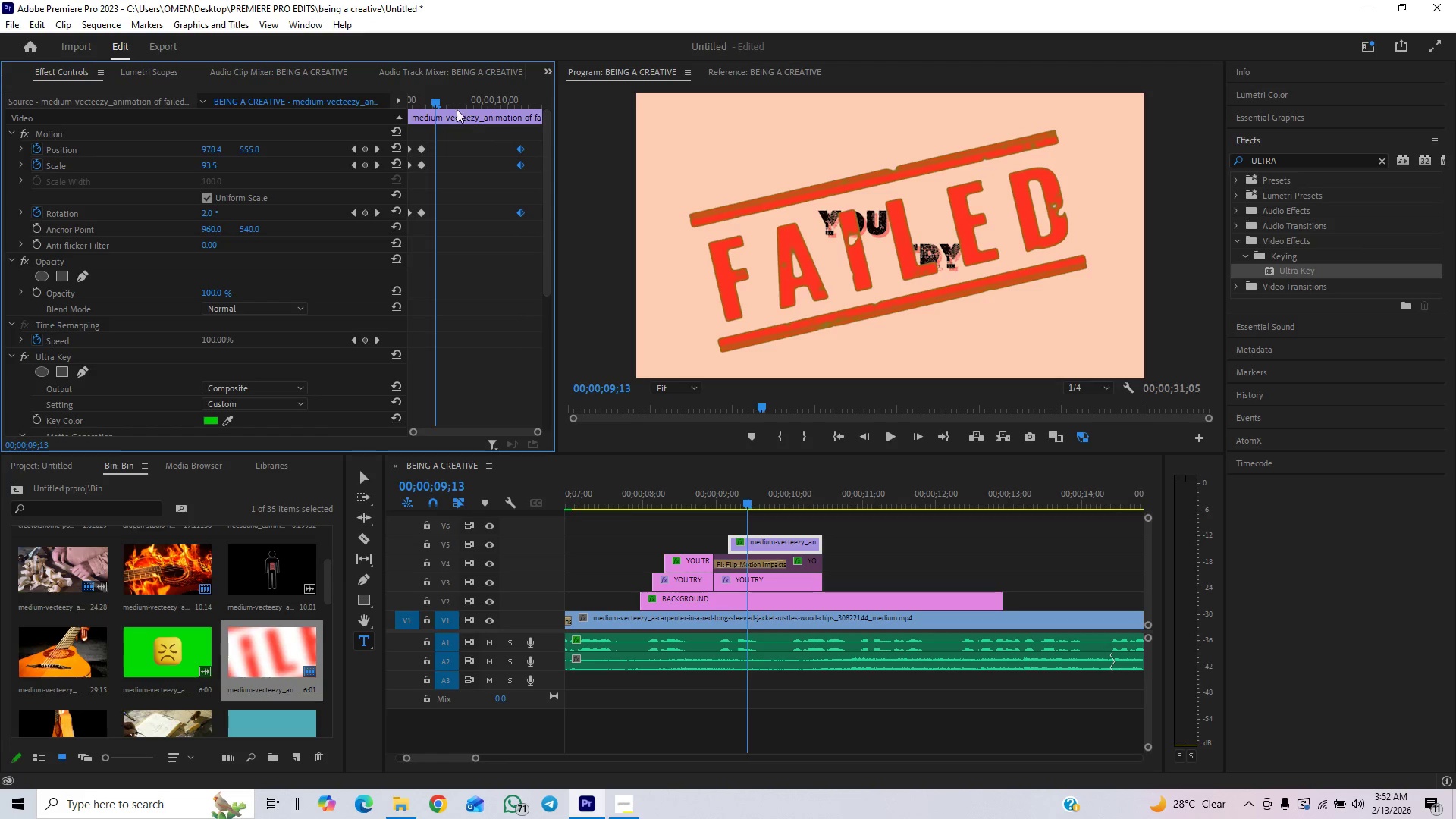 
left_click_drag(start_coordinate=[446, 96], to_coordinate=[349, 121])
 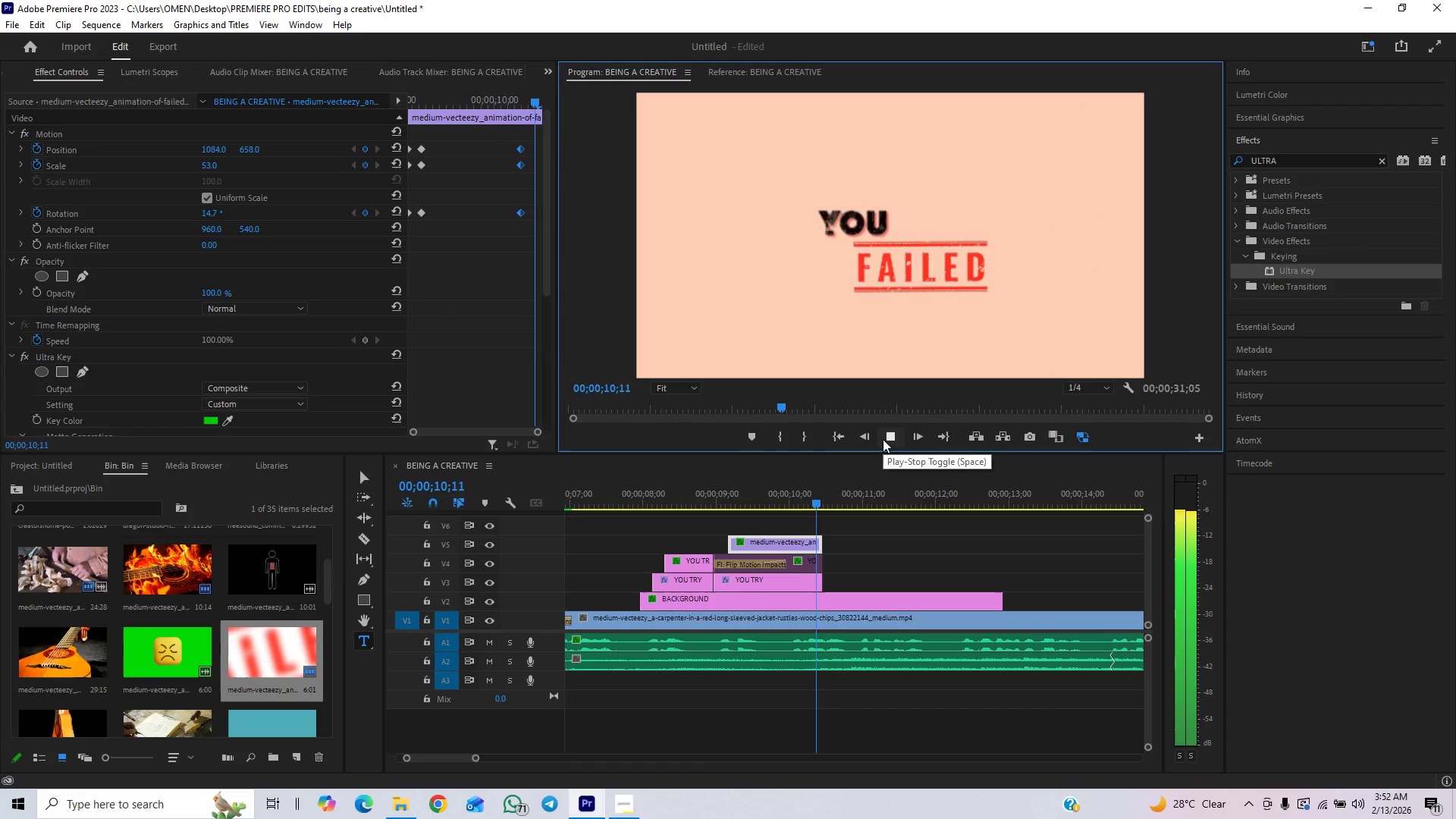 
left_click([890, 436])
 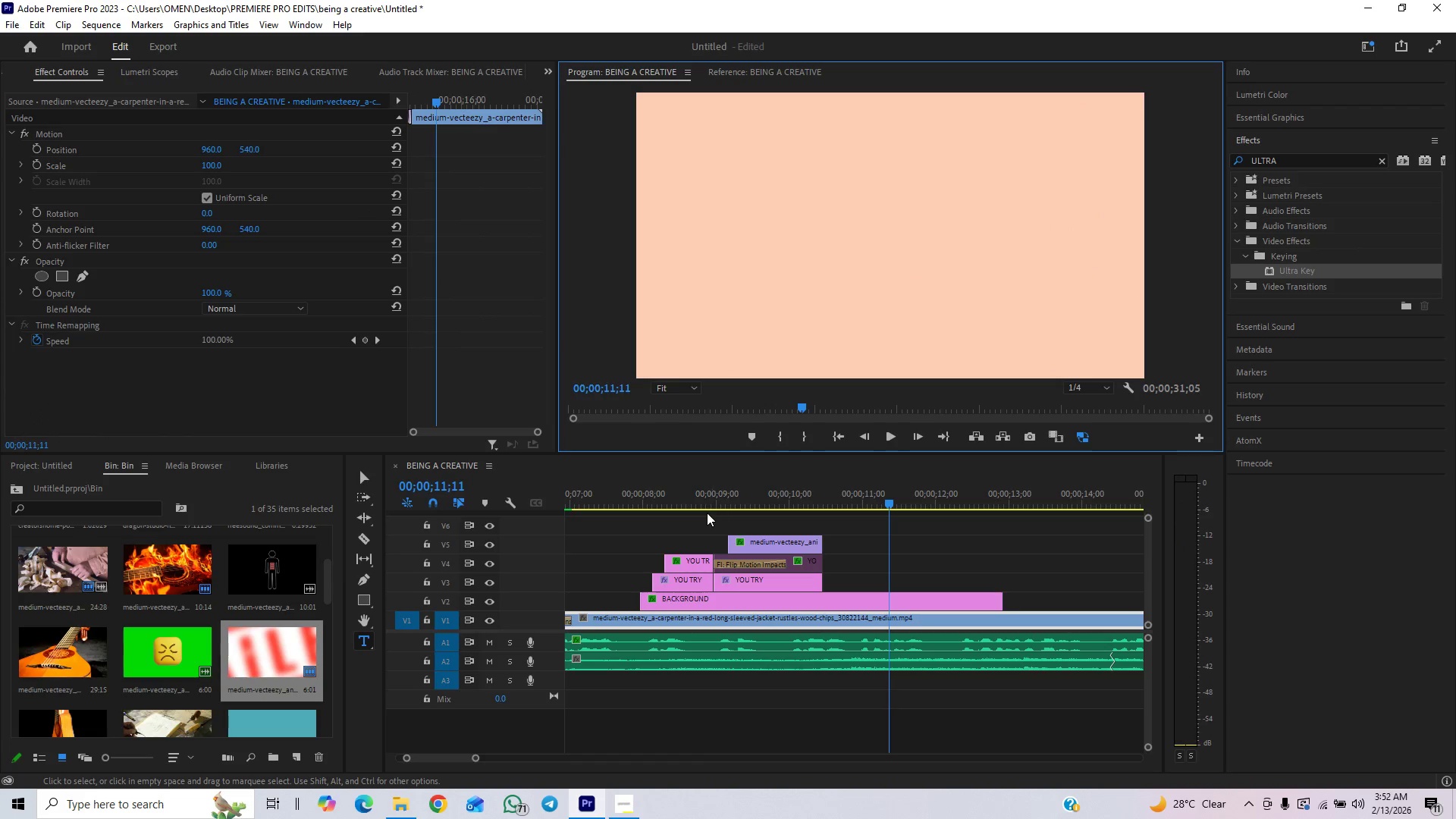 
left_click([692, 506])
 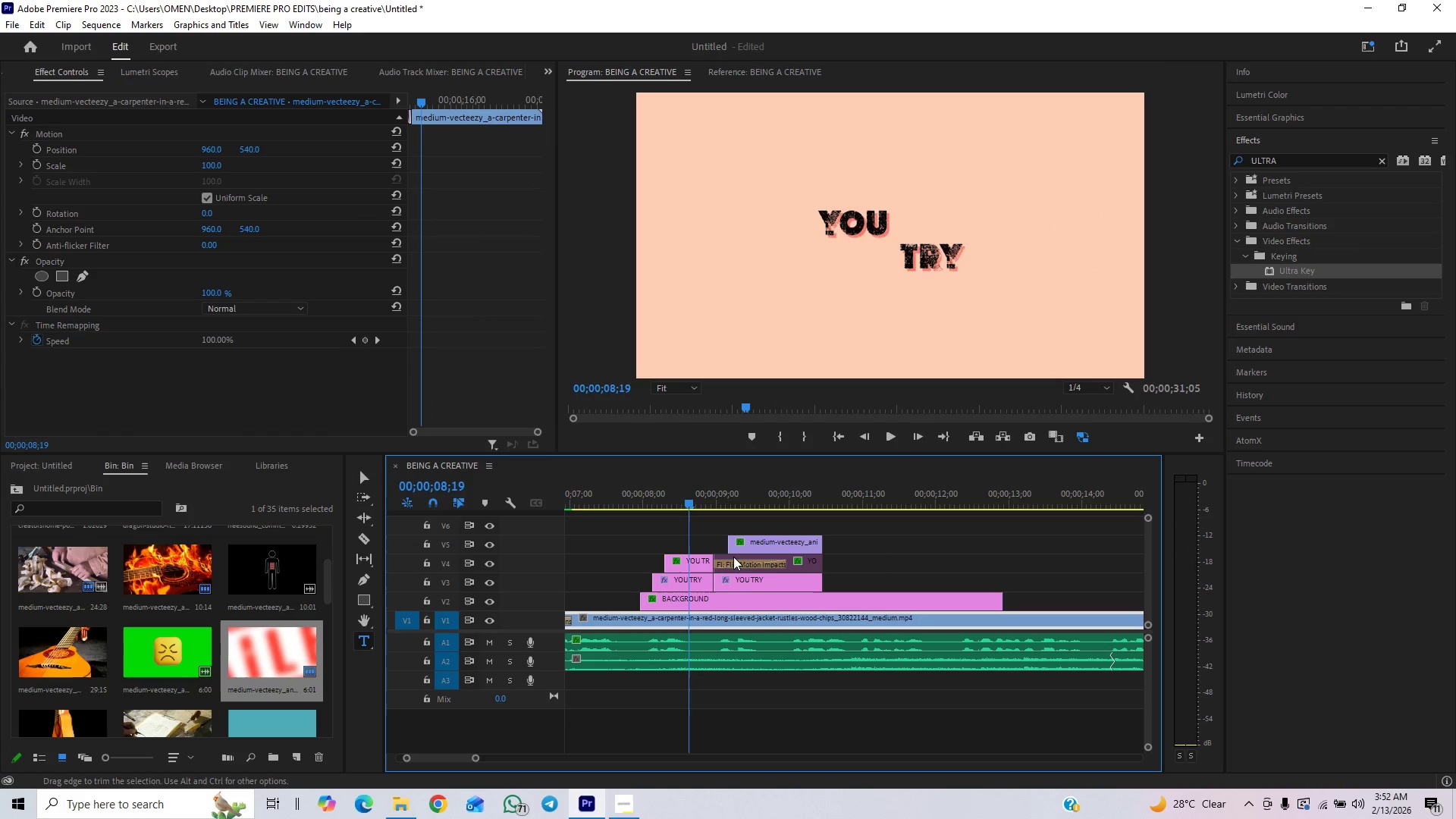 
left_click([786, 545])
 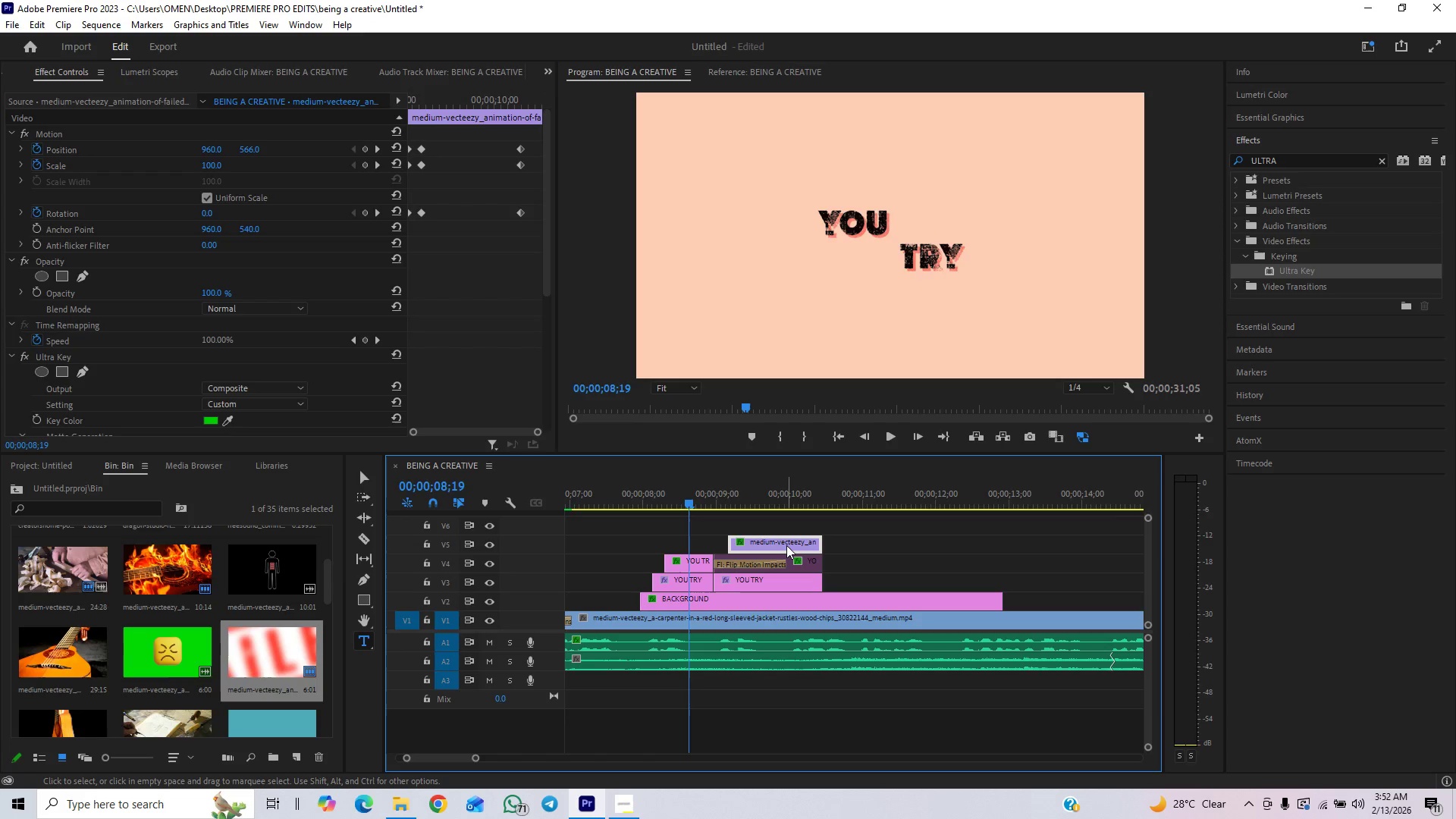 
key(Delete)
 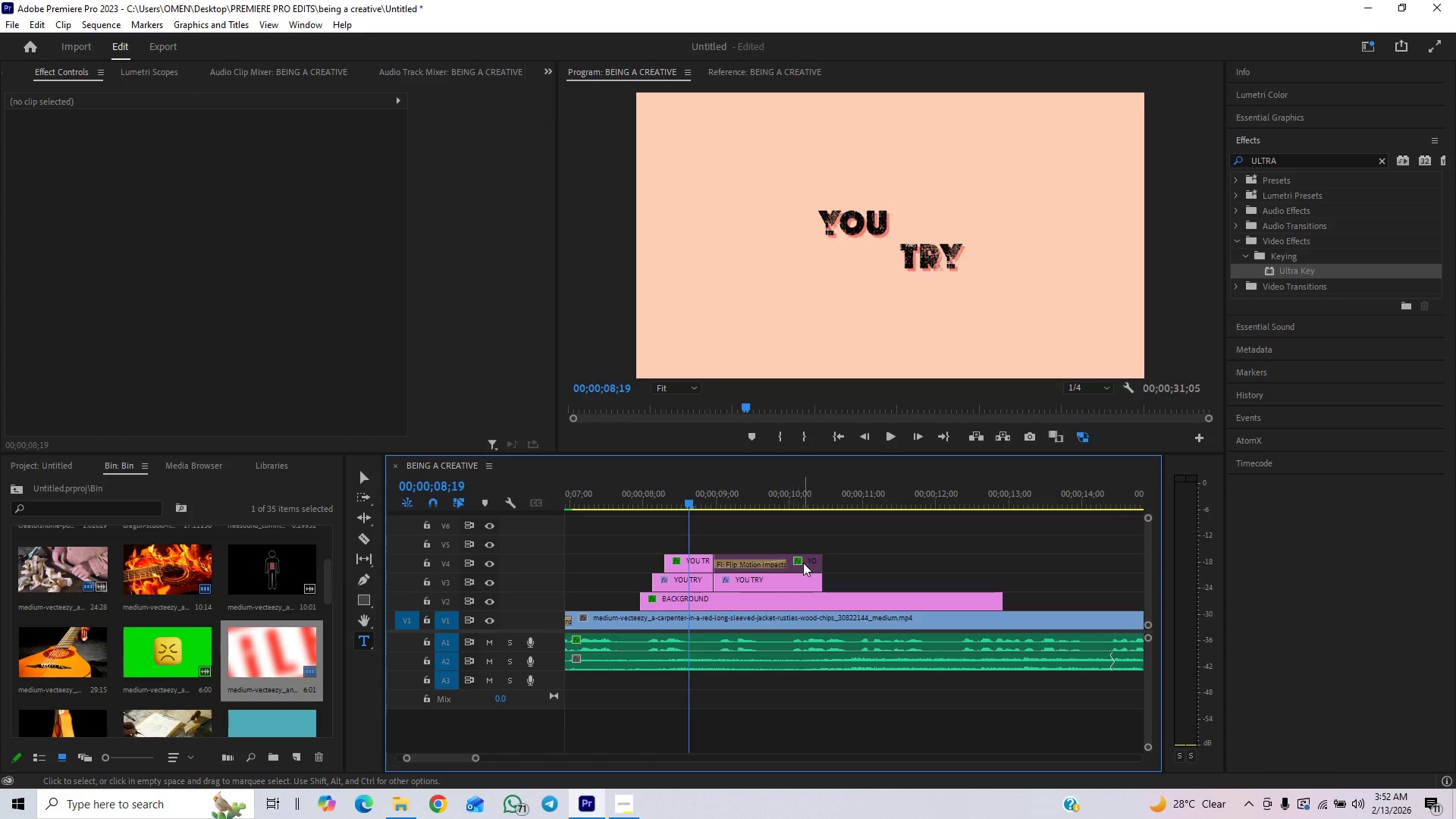 
left_click([806, 563])
 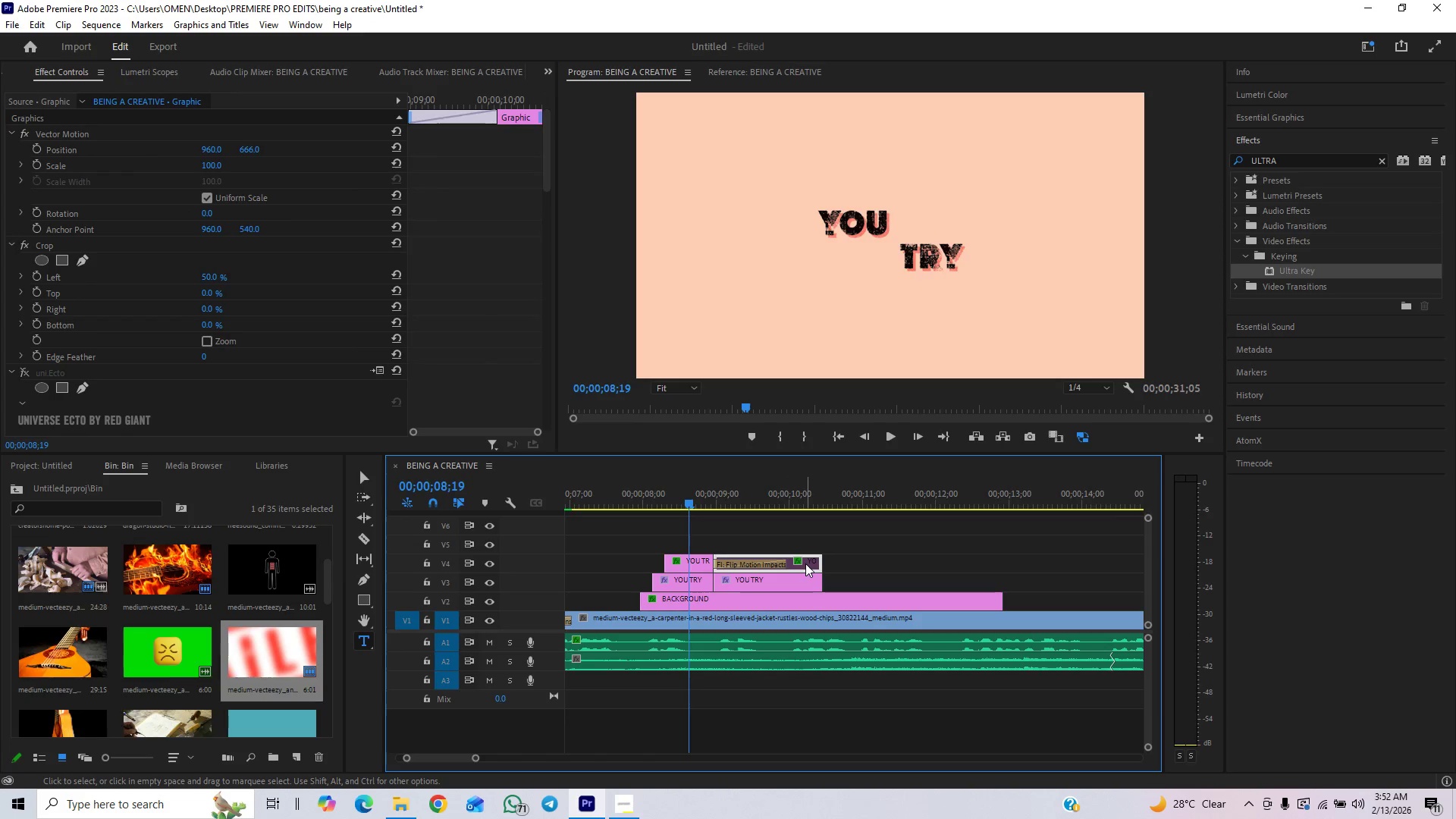 
key(Shift+E)
 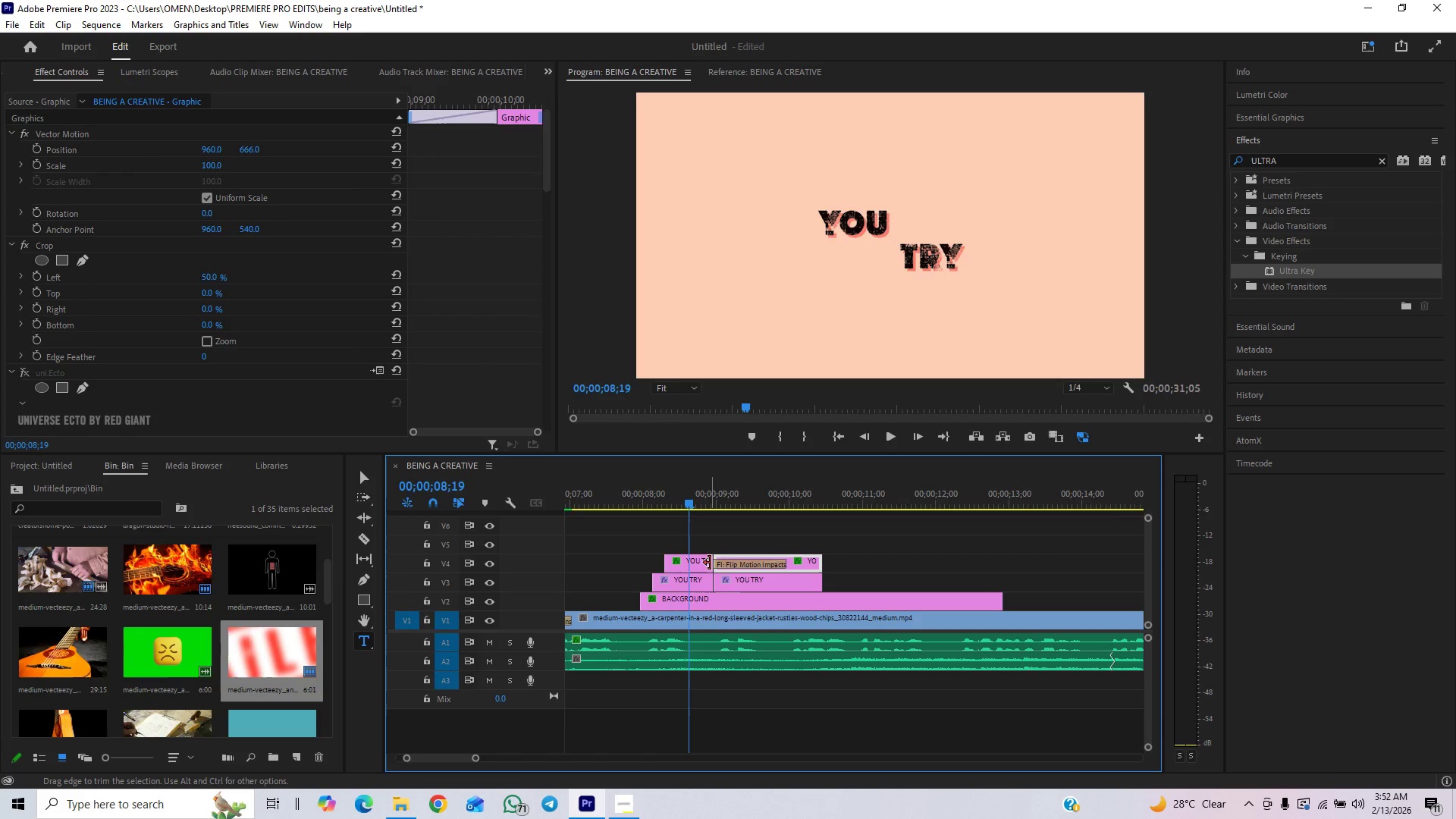 
key(Space)
 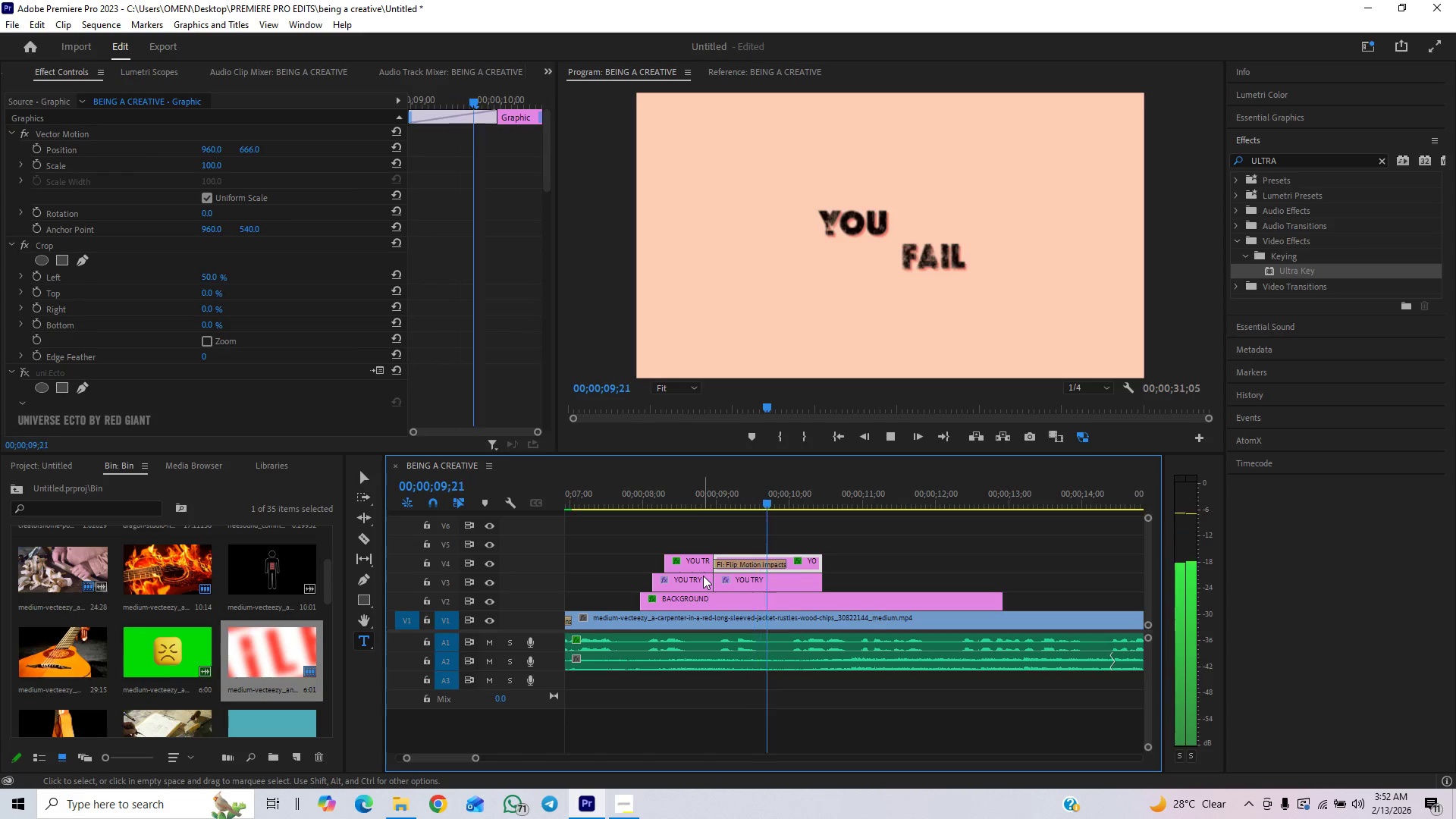 
key(Space)
 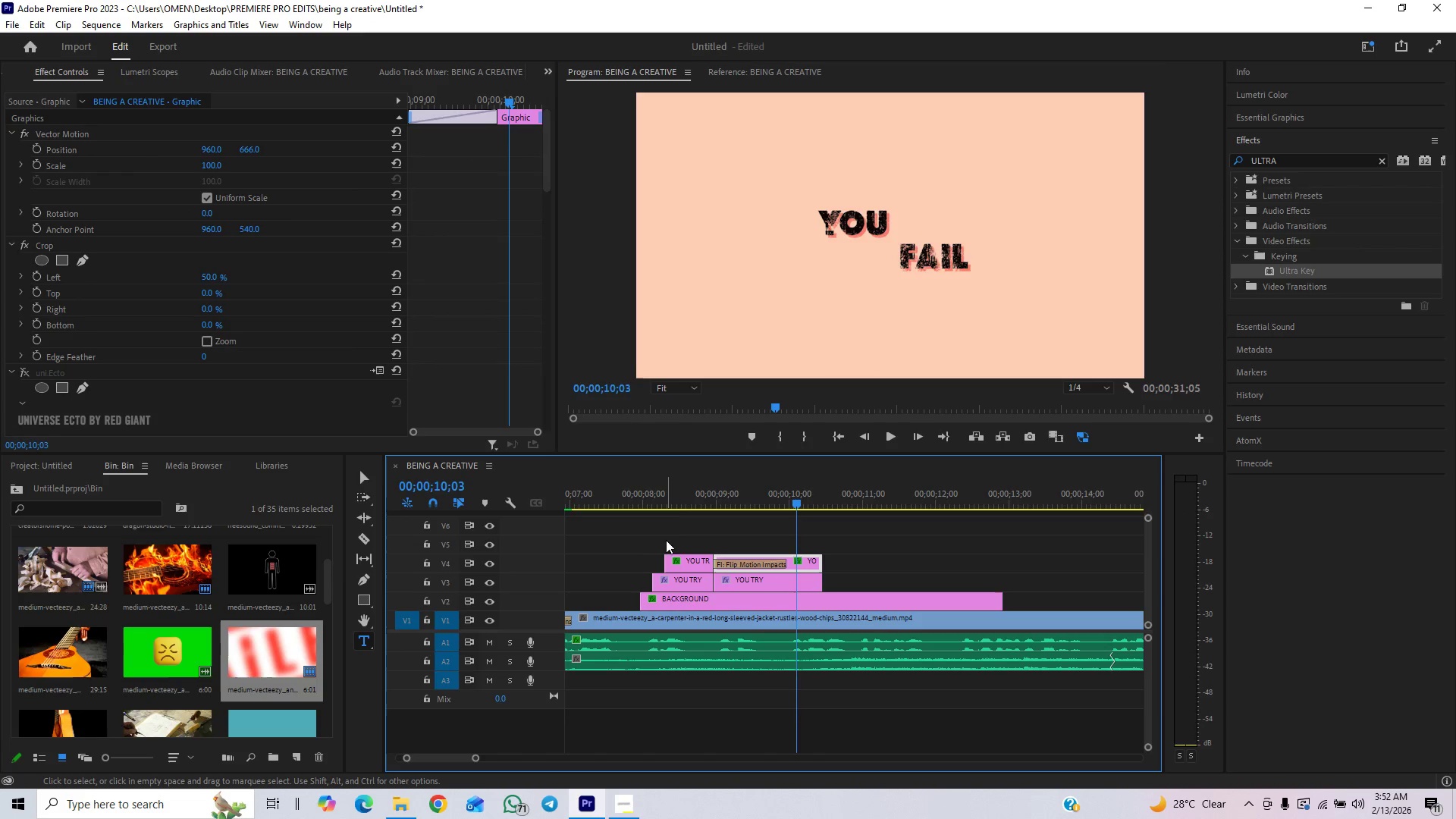 
left_click([673, 498])
 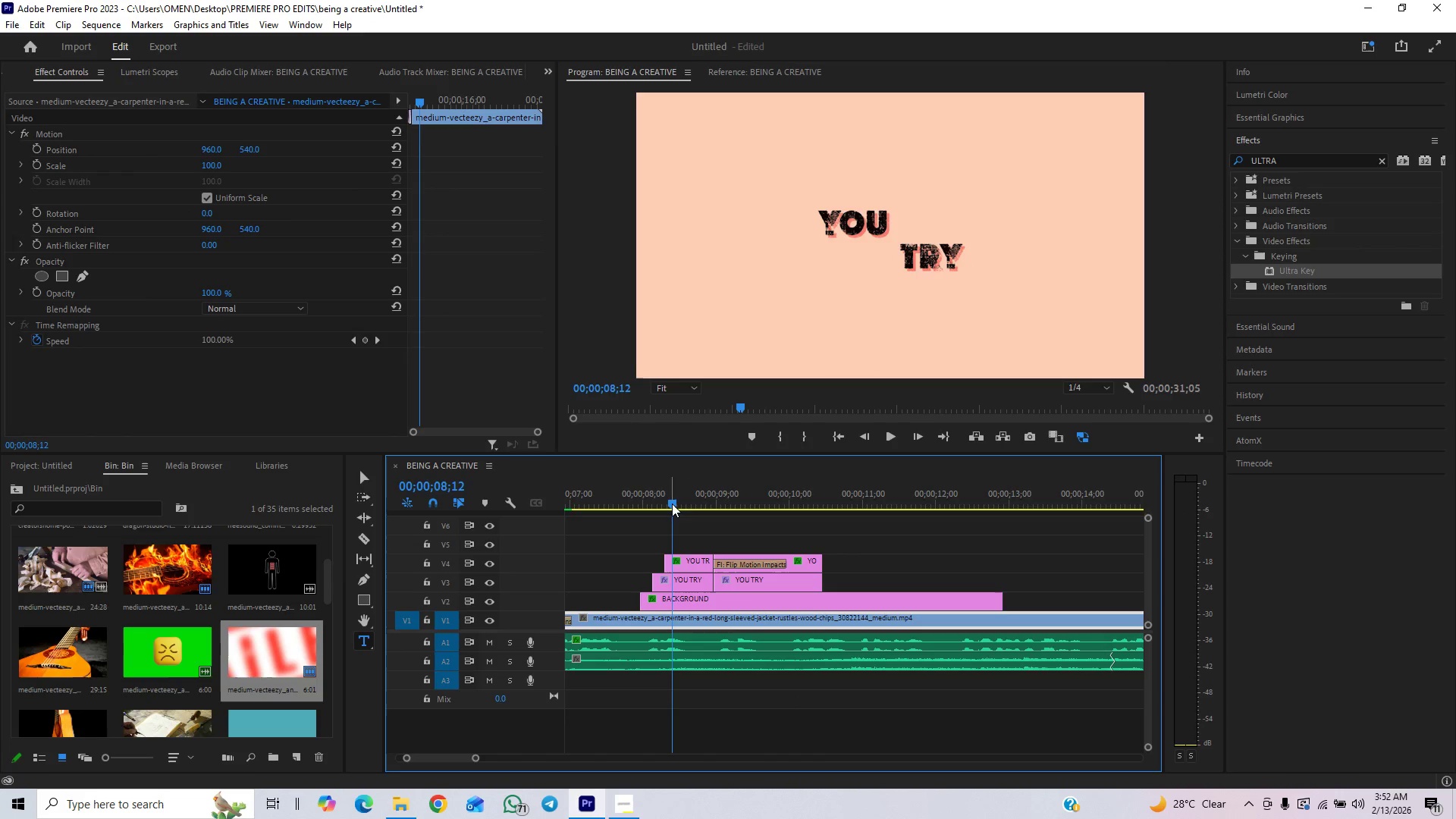 
key(Space)
 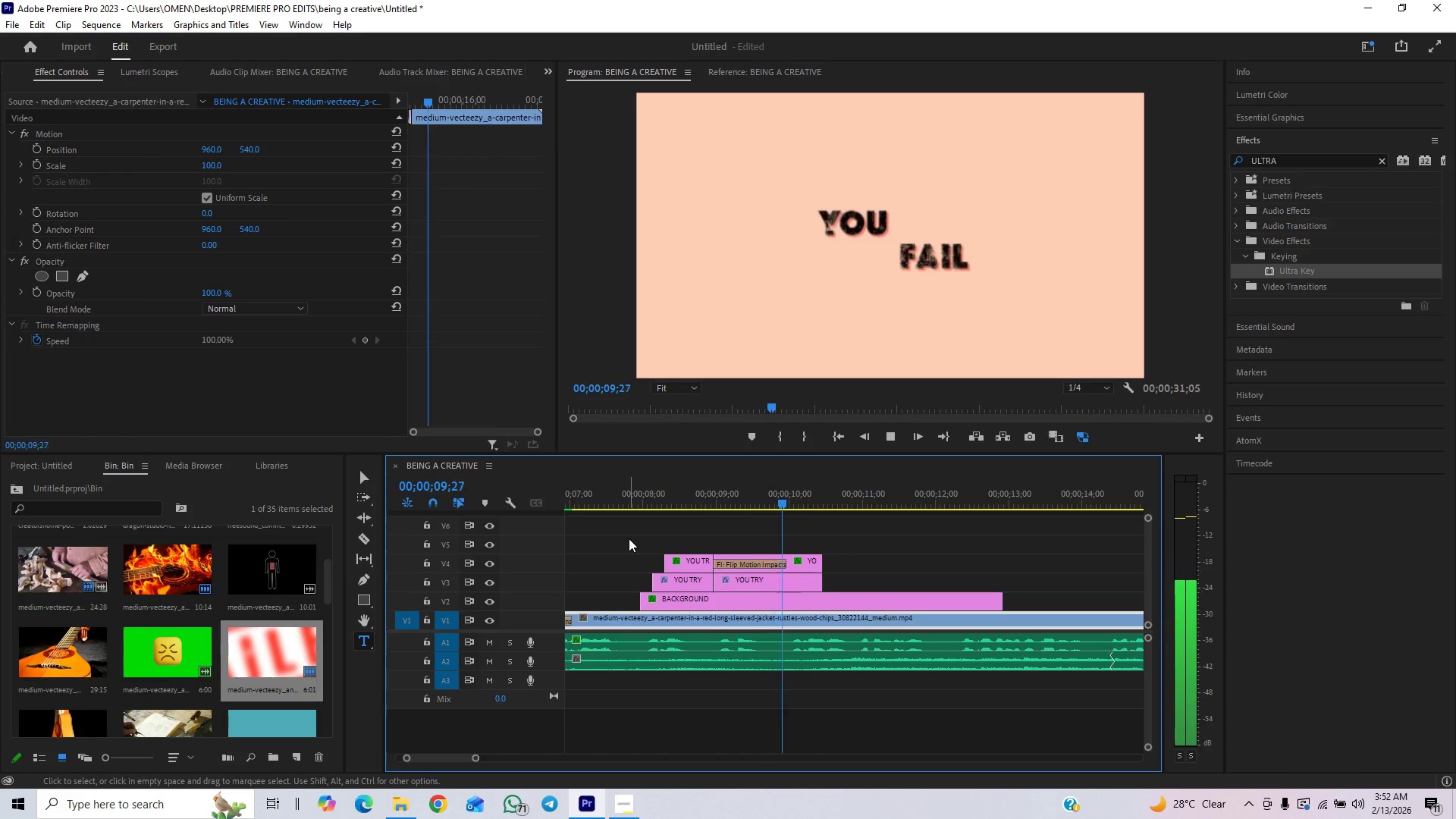 
key(Space)
 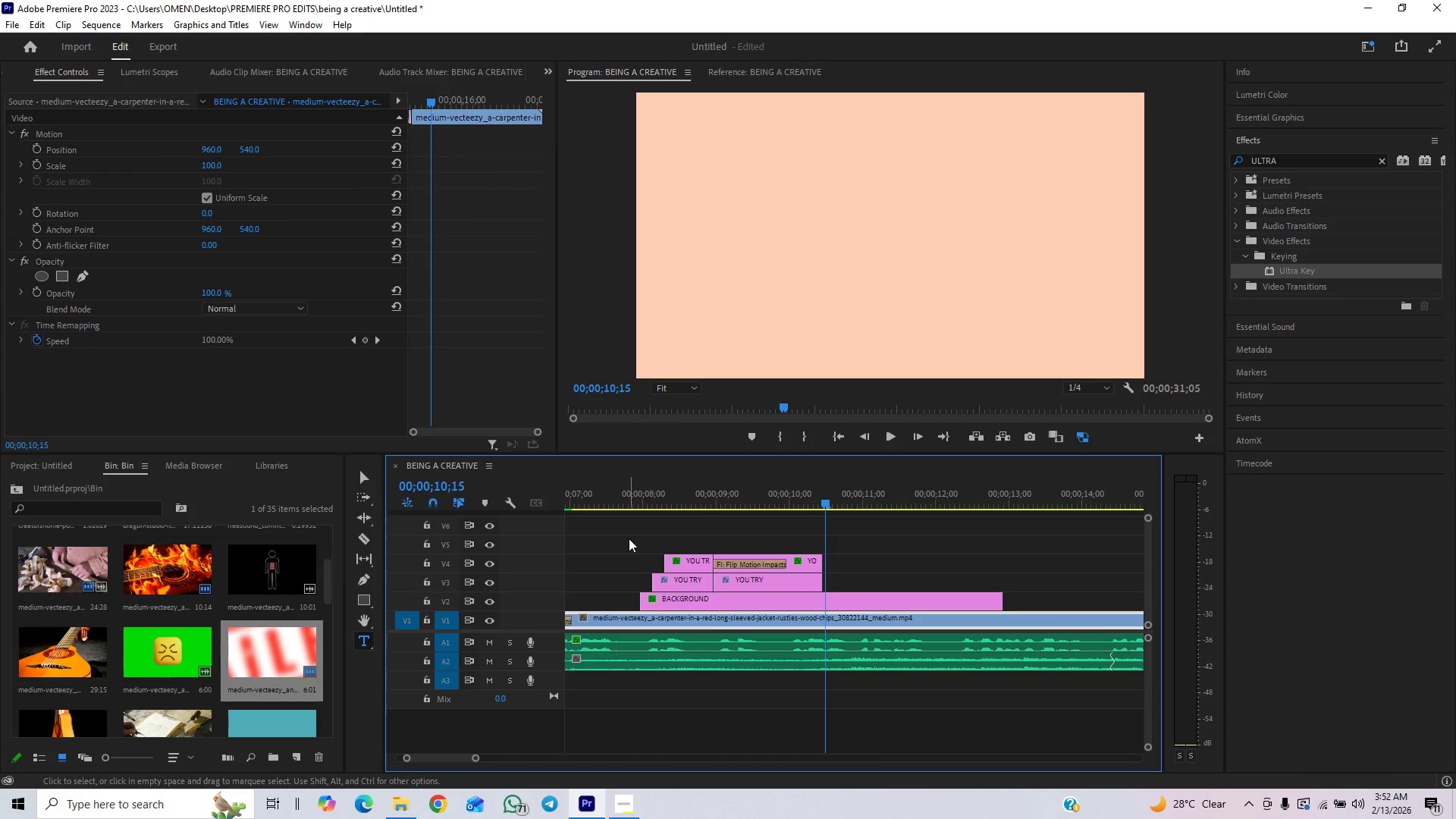 
key(Control+S)
 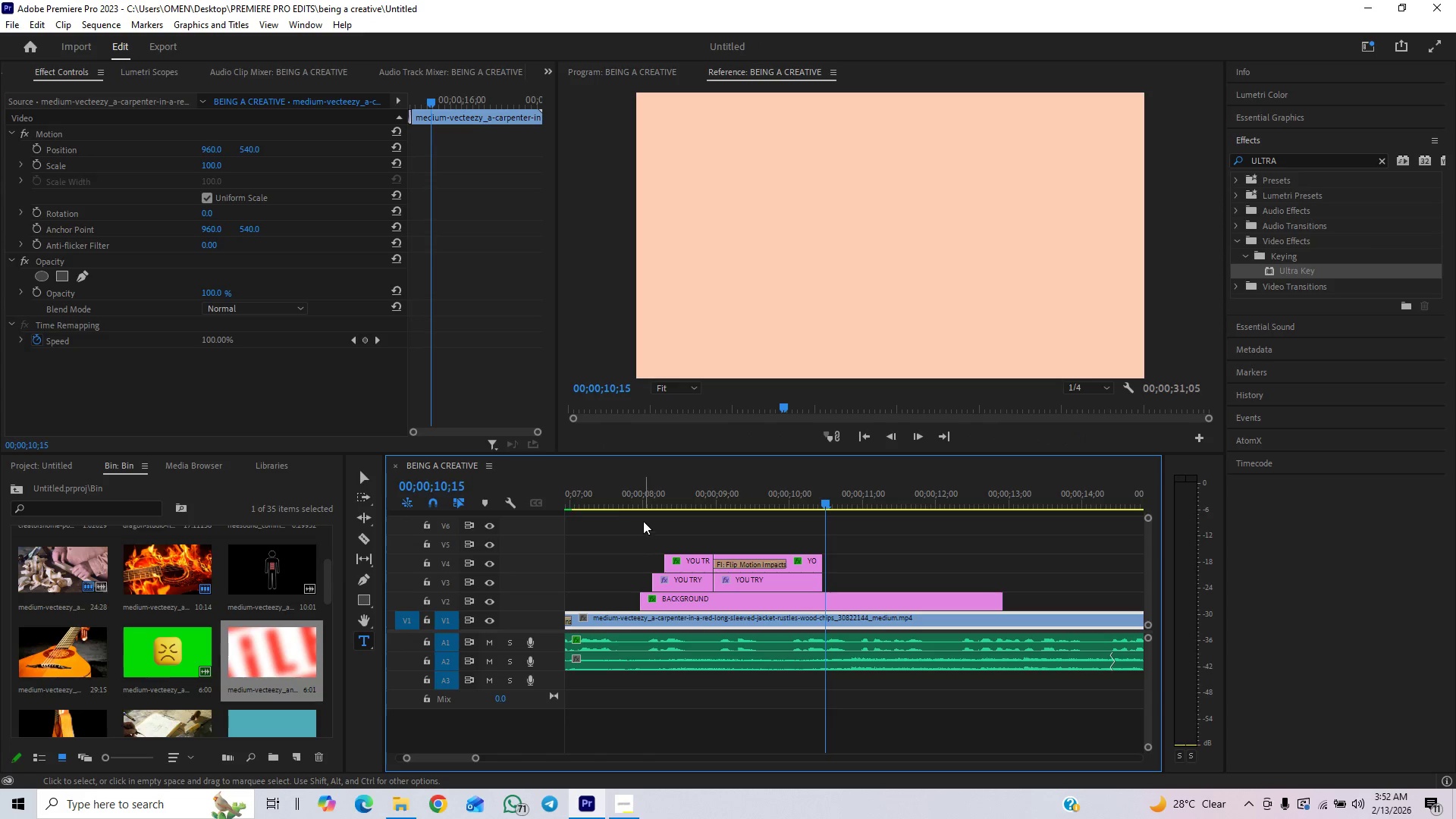 
left_click([625, 496])
 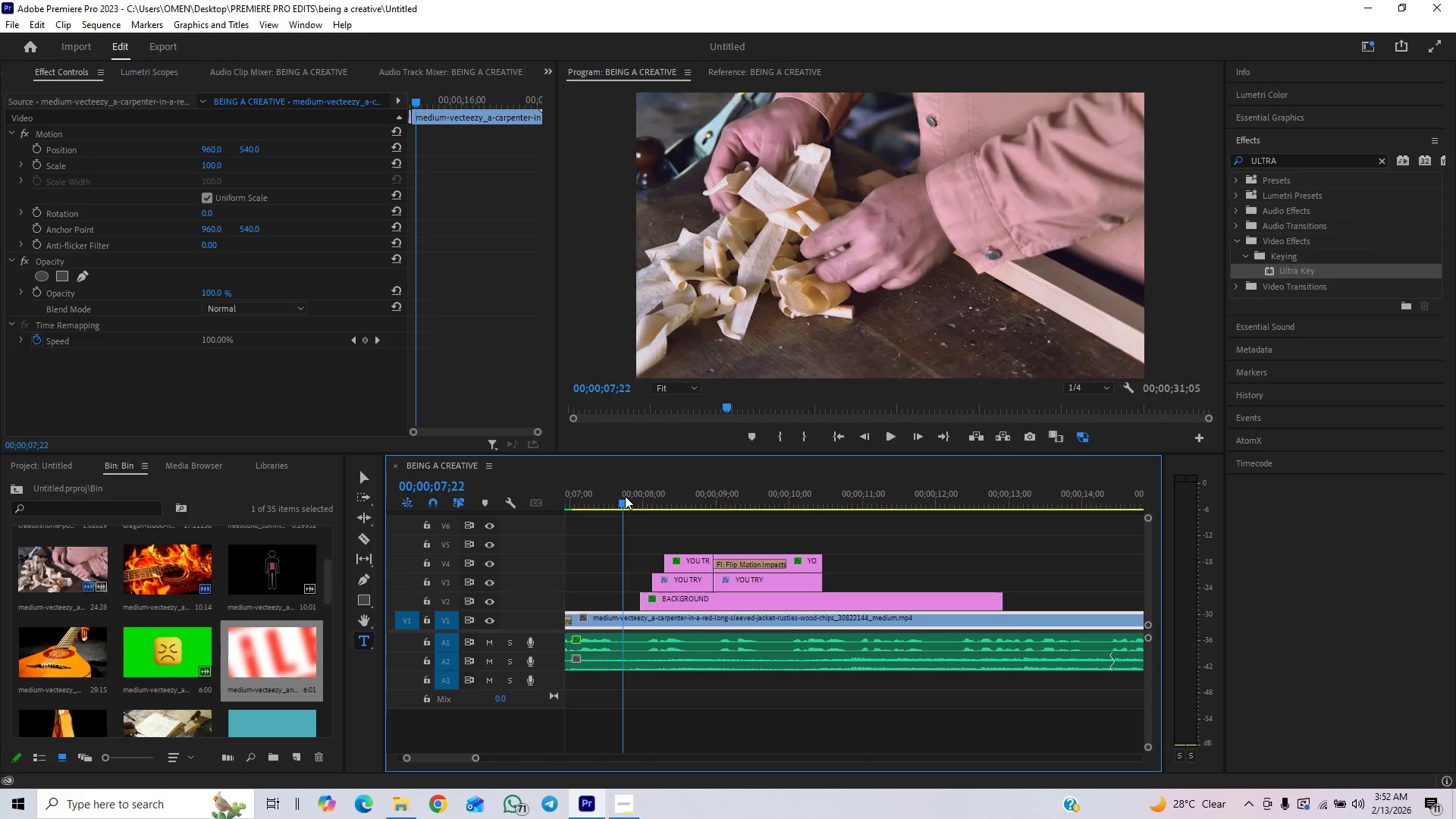 
key(Space)
 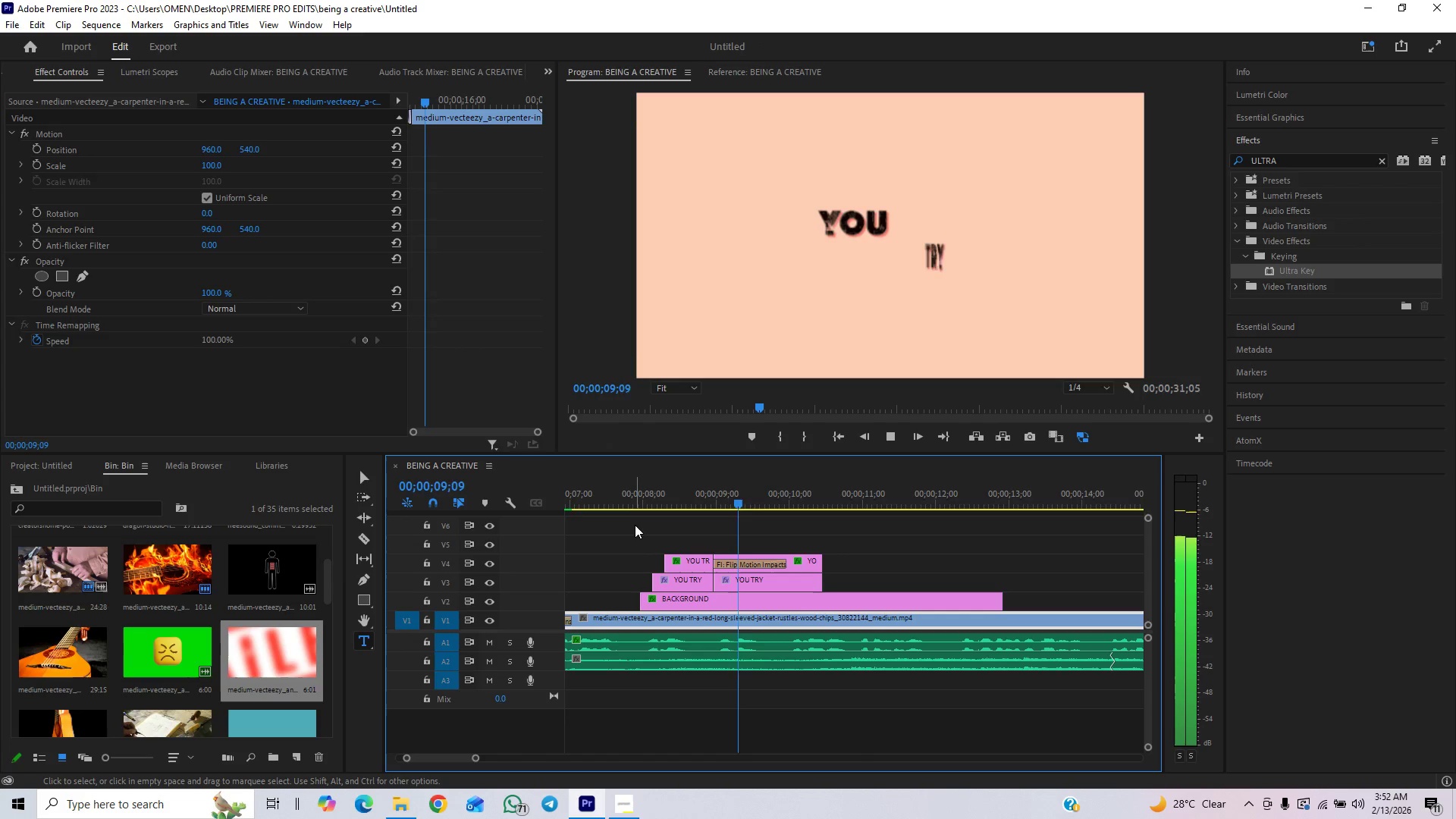 
key(Space)
 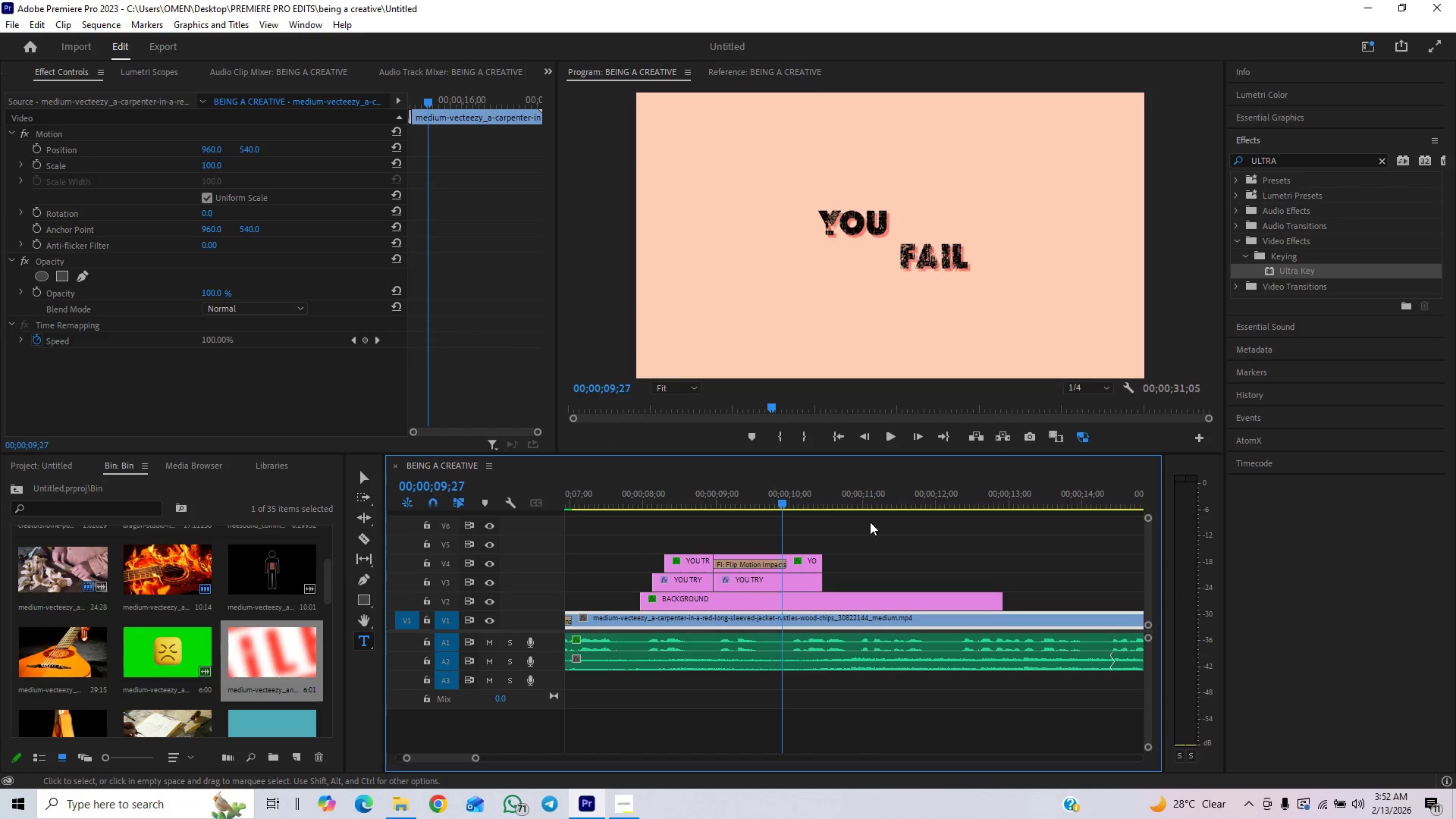 
left_click_drag(start_coordinate=[871, 520], to_coordinate=[805, 592])
 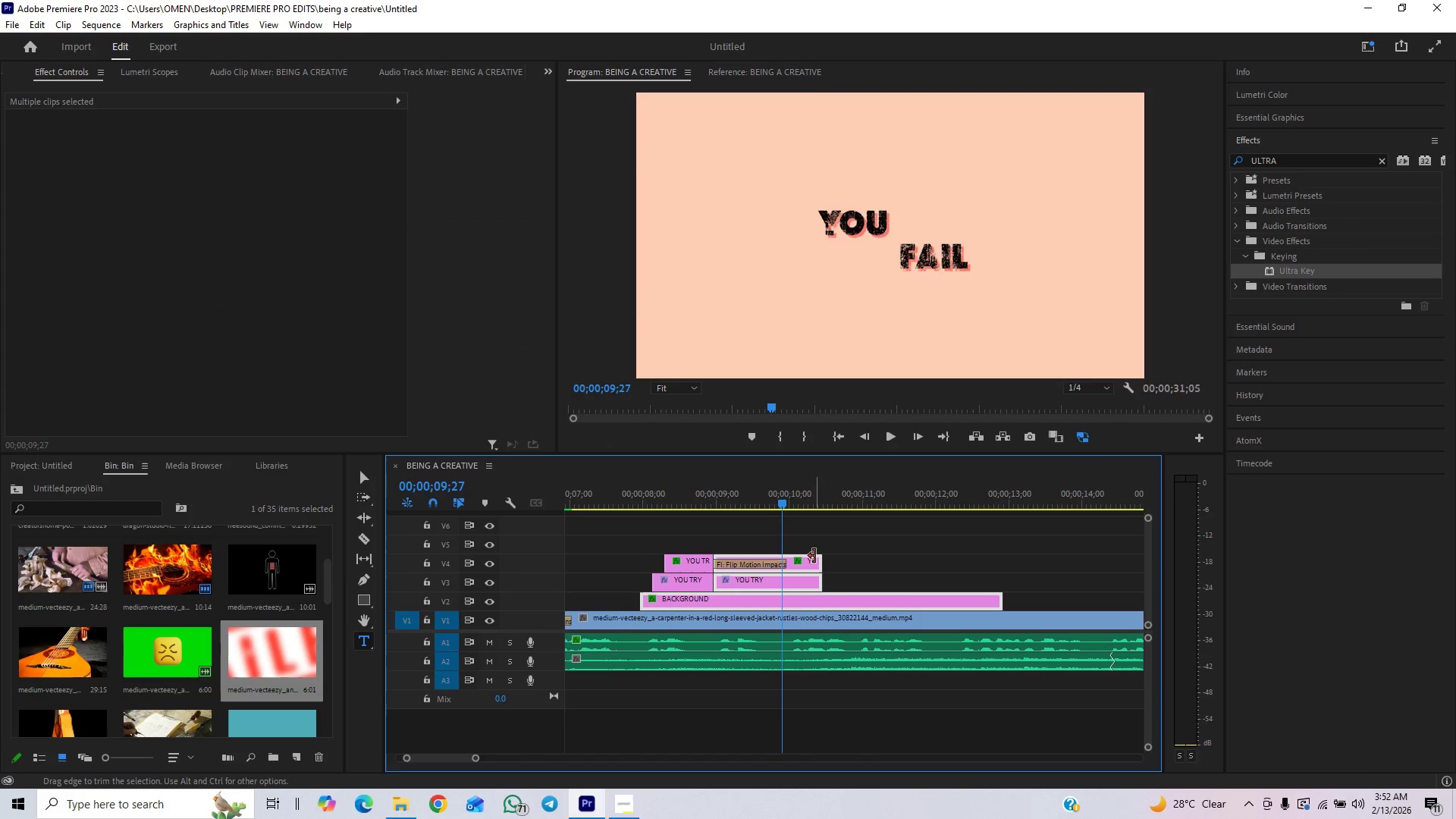 
left_click_drag(start_coordinate=[817, 555], to_coordinate=[798, 572])
 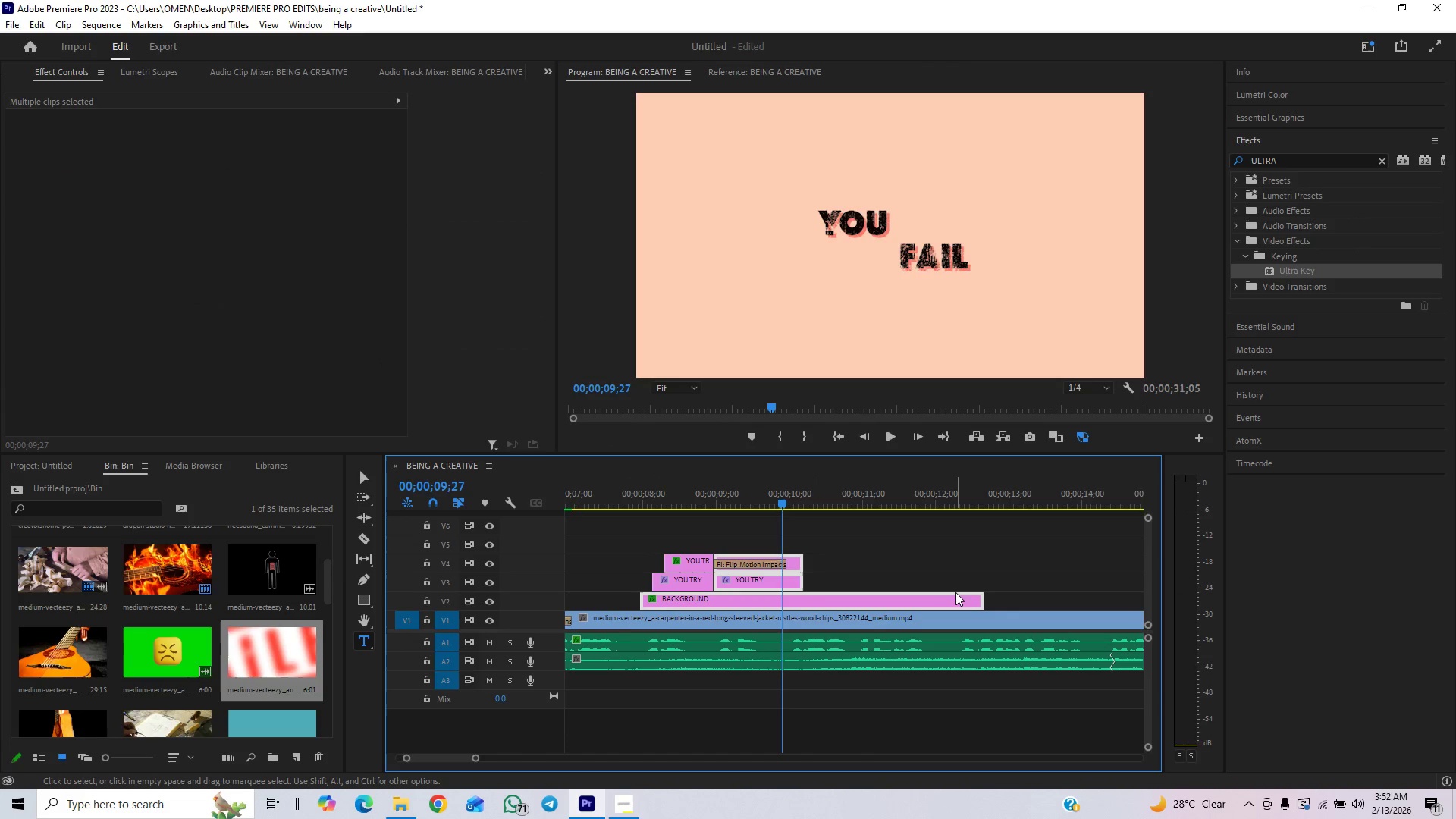 
left_click_drag(start_coordinate=[983, 592], to_coordinate=[911, 615])
 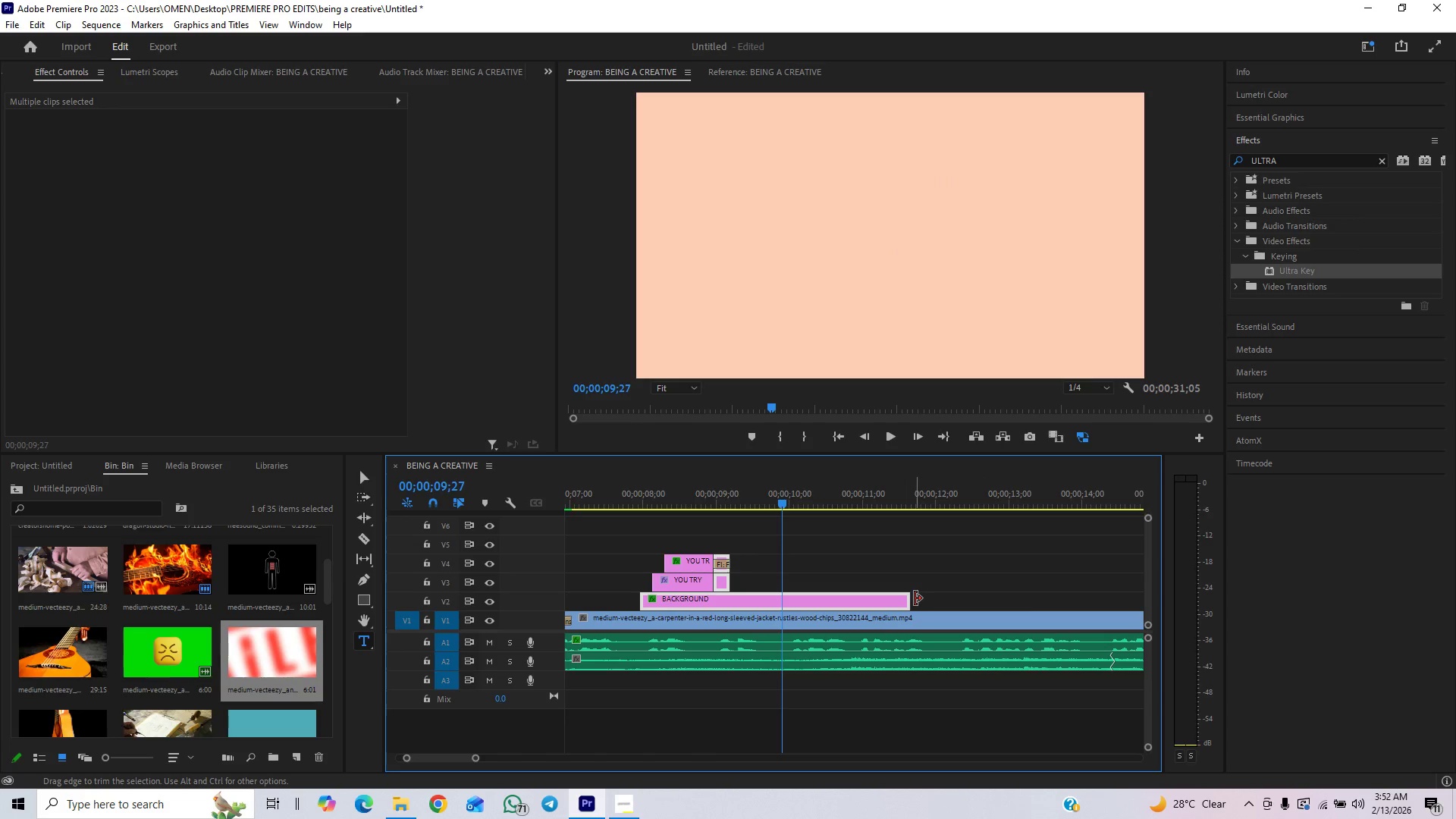 
key(Control+Z)
 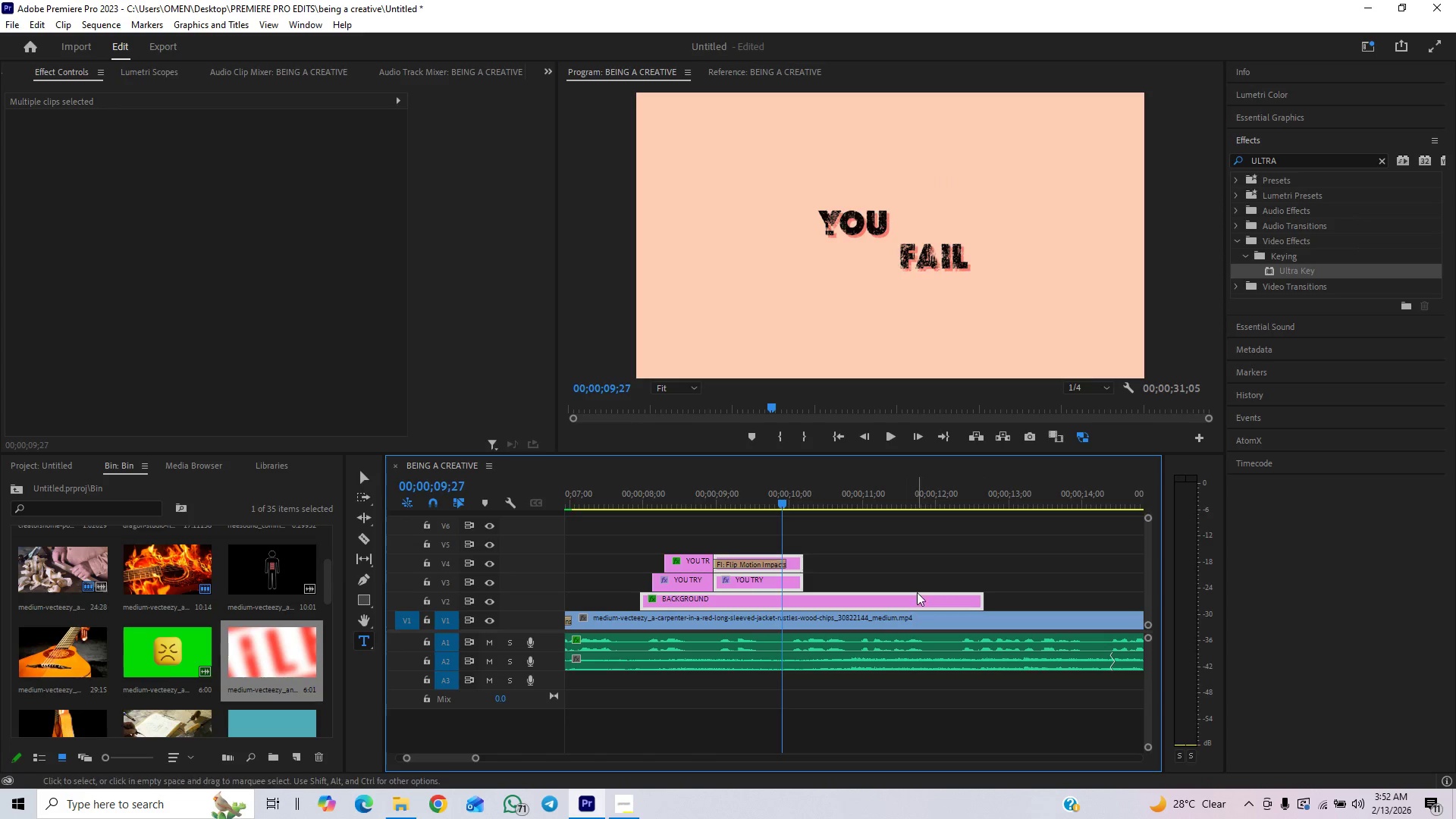 
left_click([913, 582])
 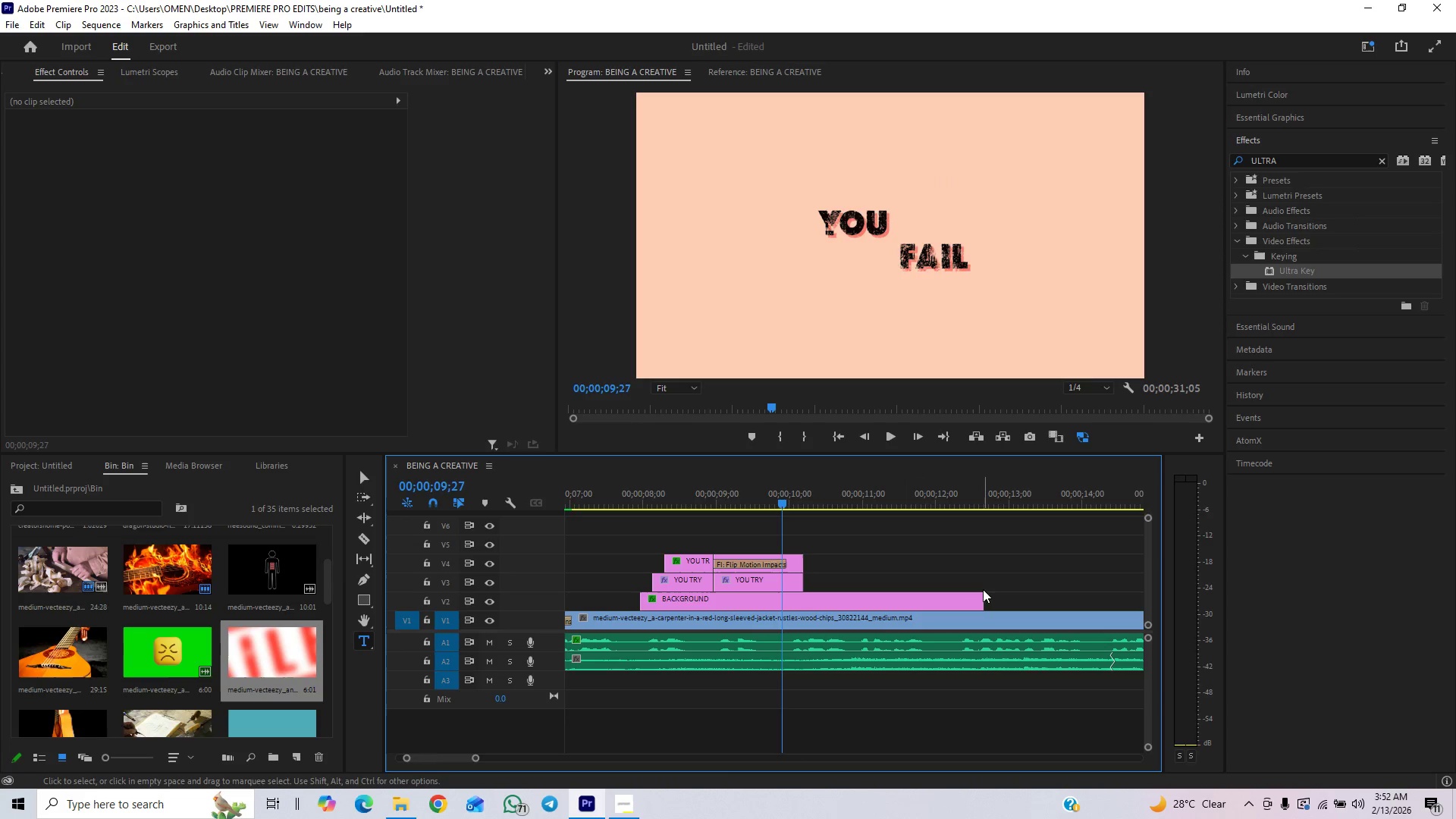 
left_click_drag(start_coordinate=[983, 593], to_coordinate=[803, 629])
 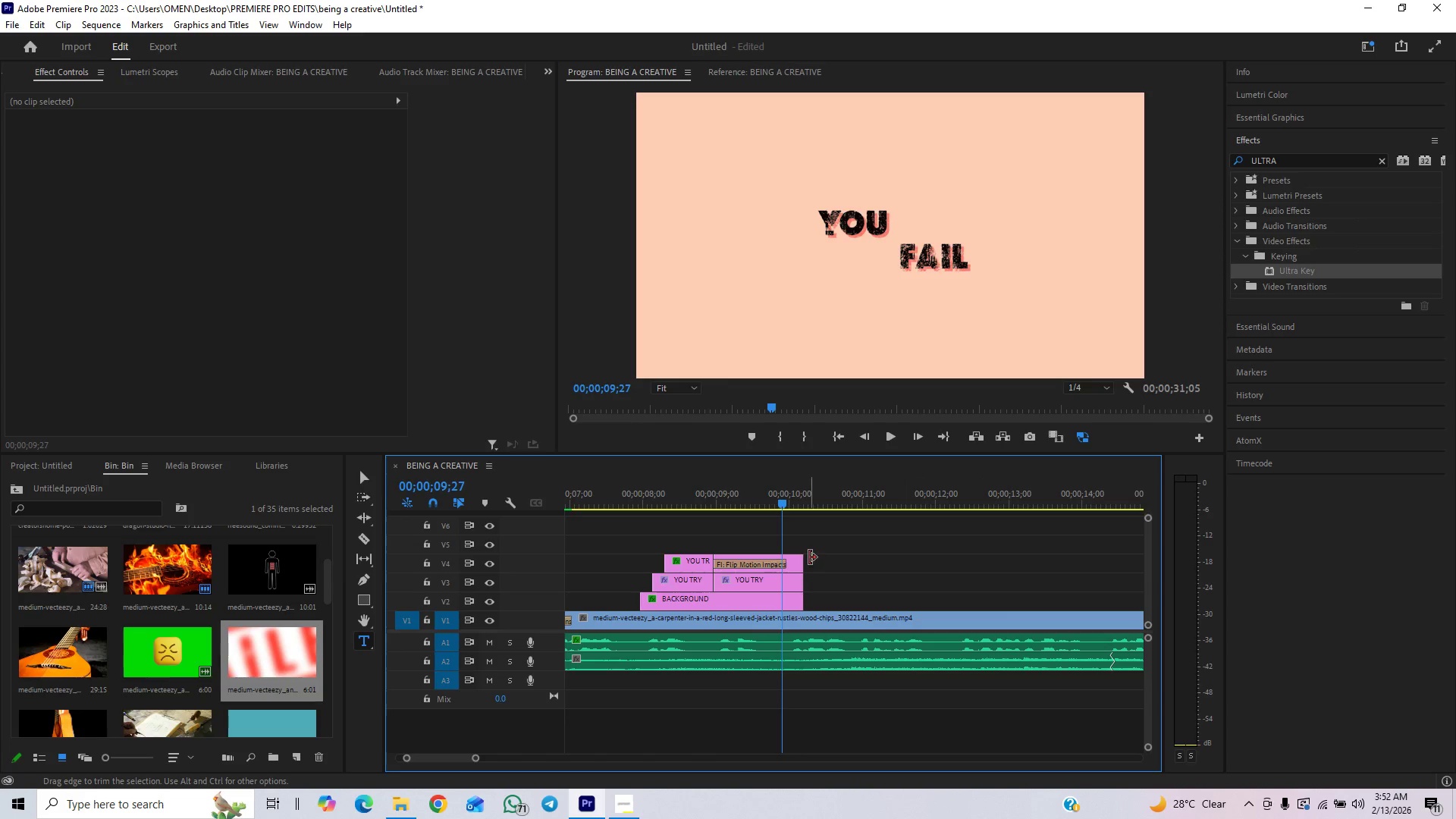 
key(Shift+ShiftLeft)
 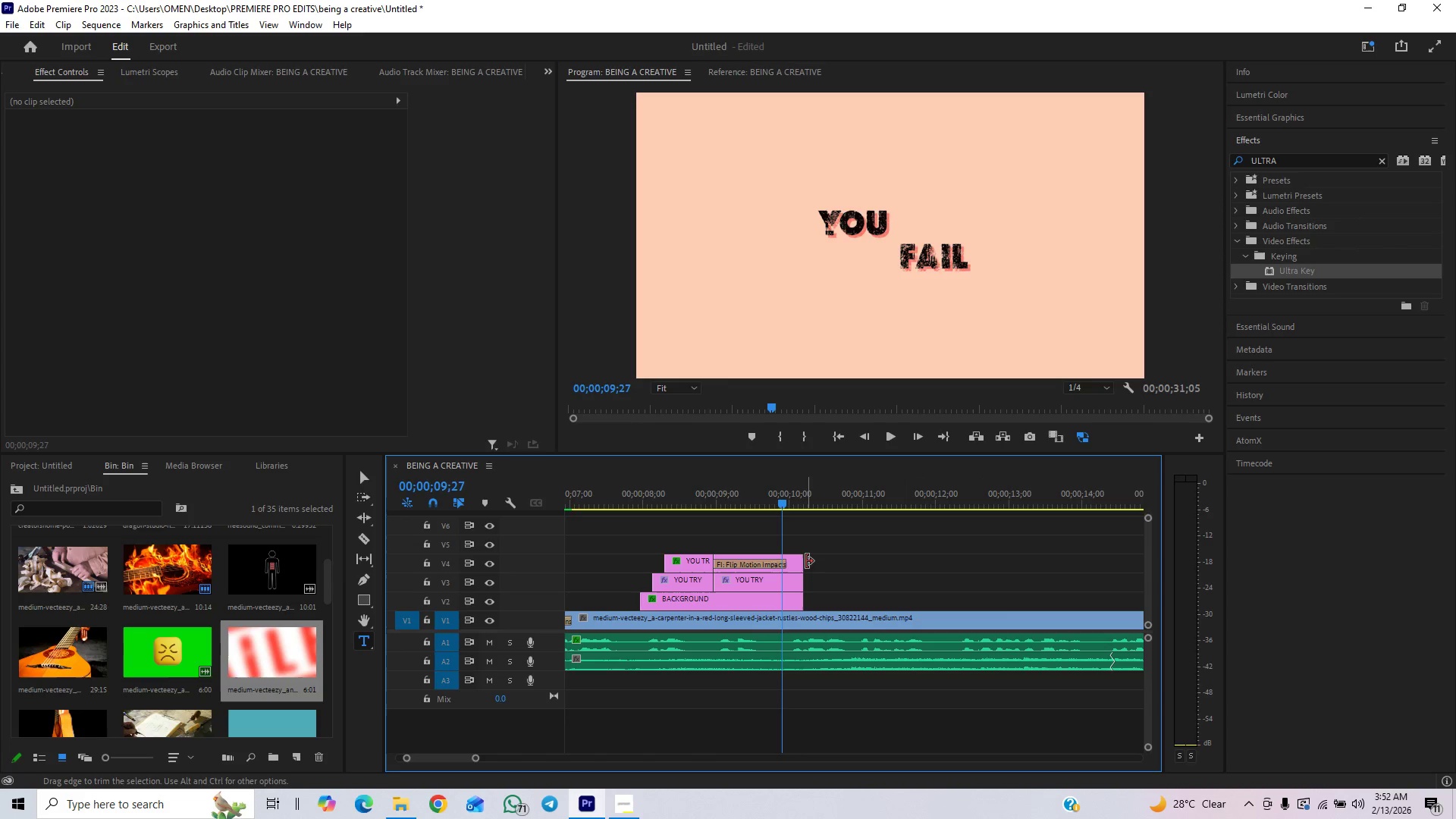 
hold_key(key=ControlLeft, duration=0.77)
 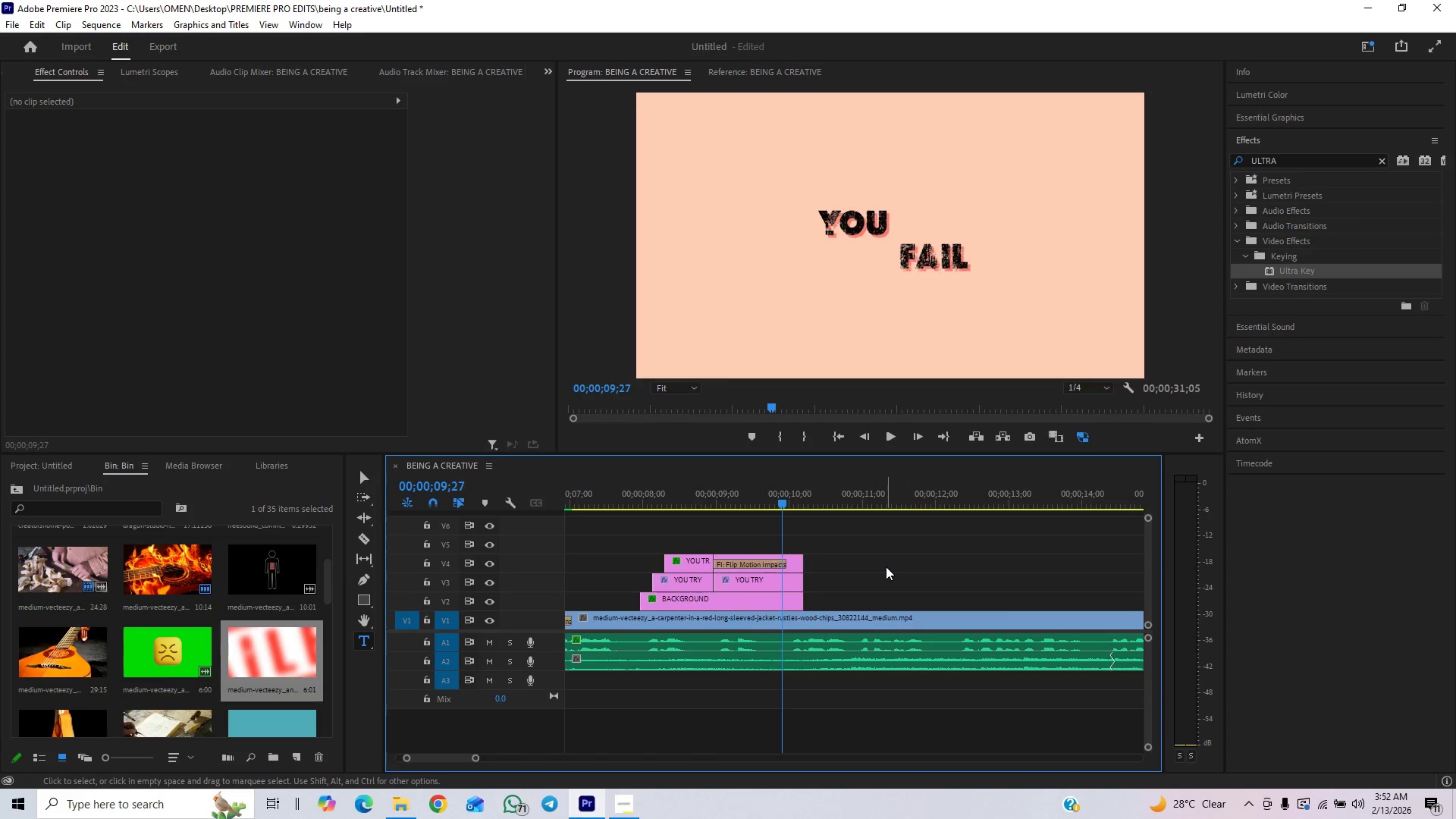 
key(V)
 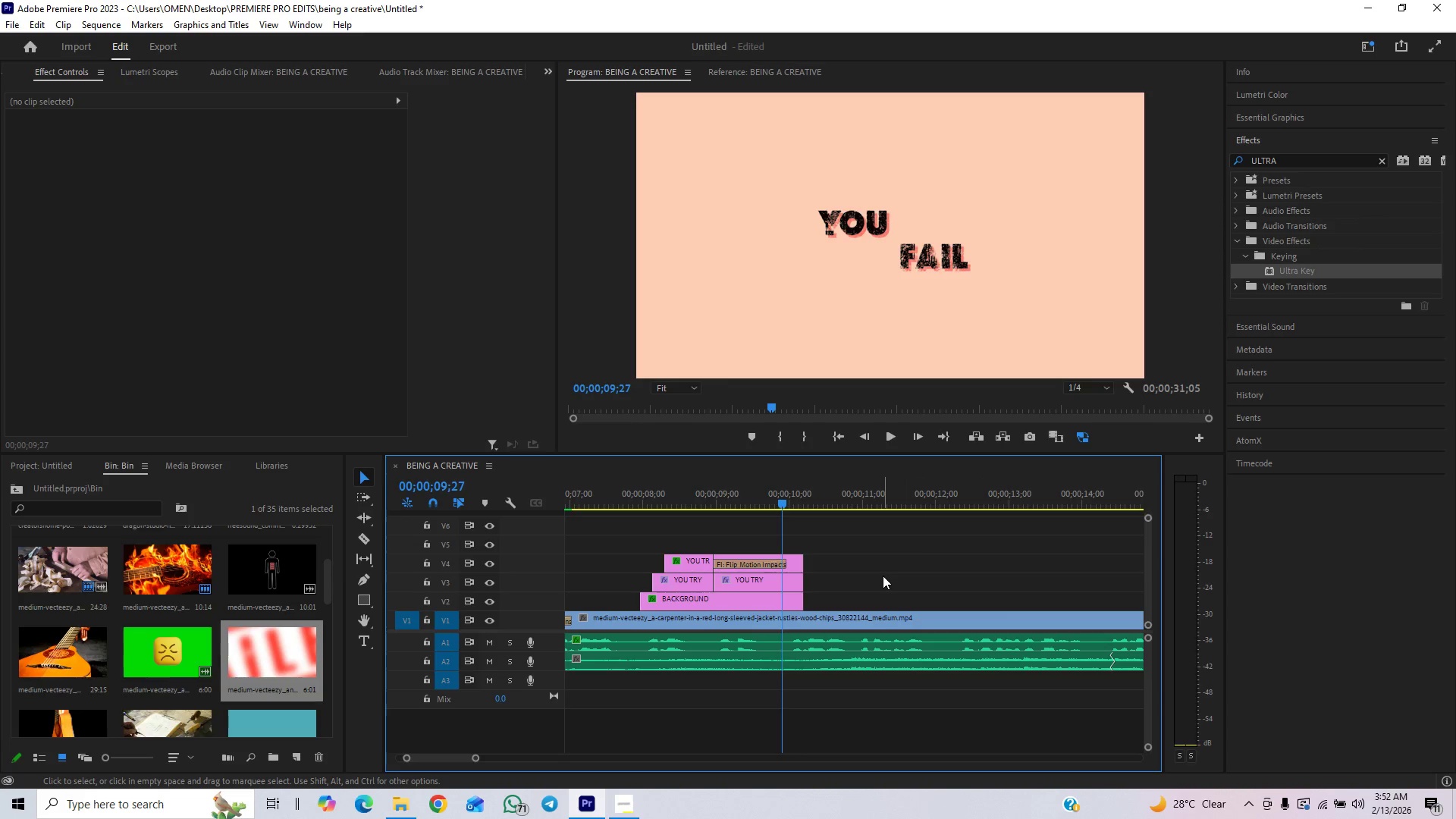 
key(Control+S)
 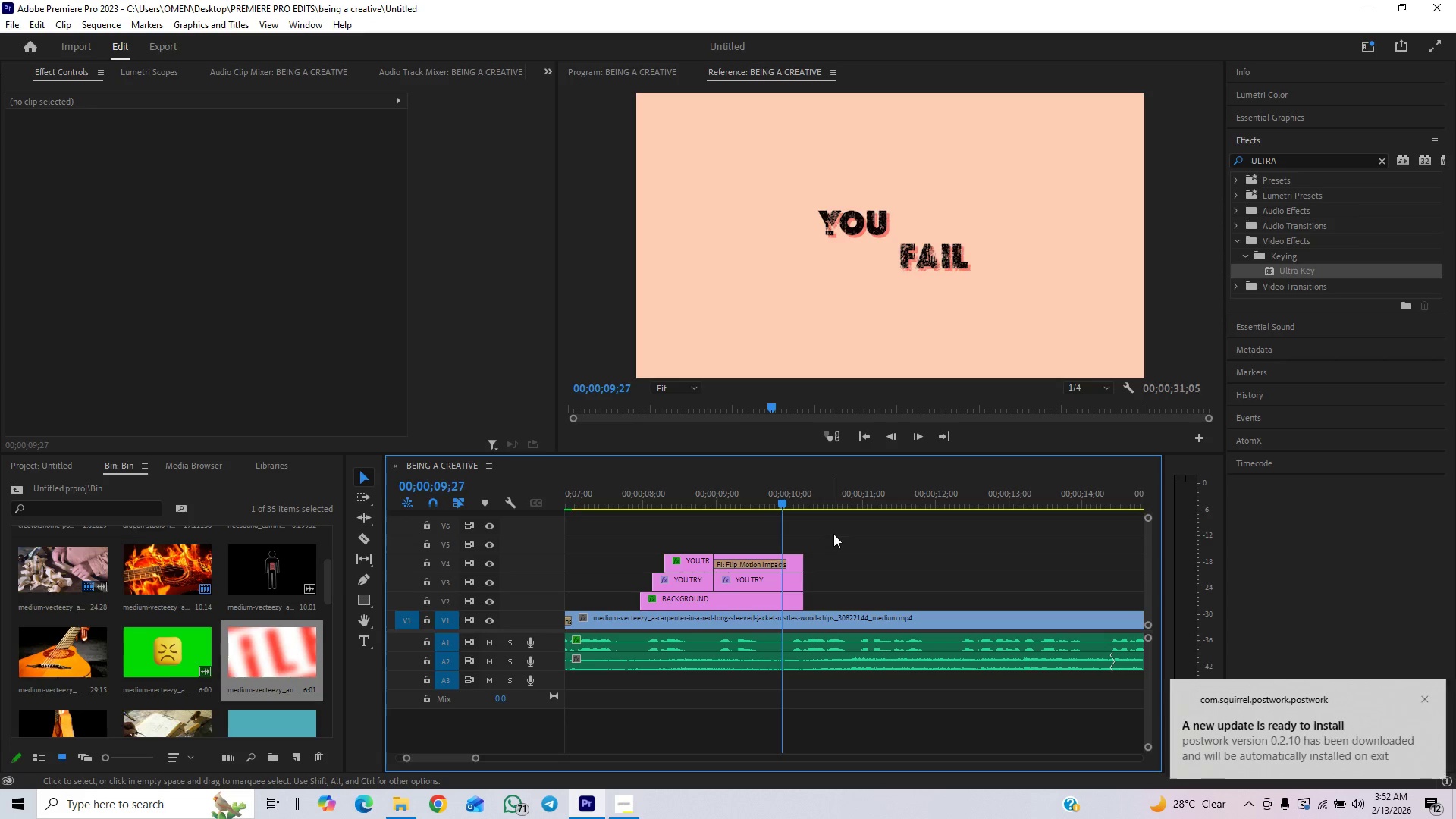 
left_click_drag(start_coordinate=[847, 533], to_coordinate=[669, 595])
 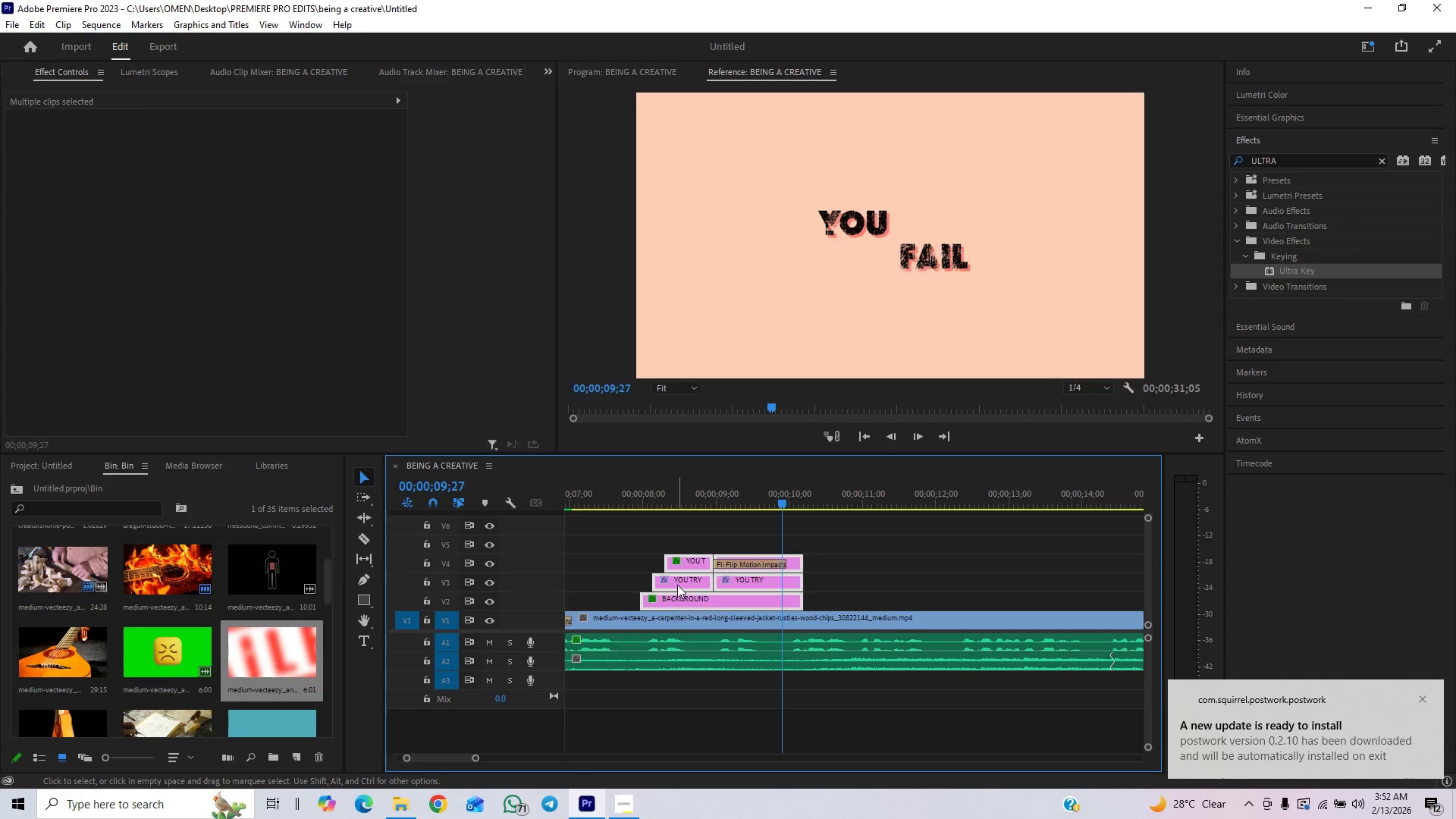 
right_click([677, 585])
 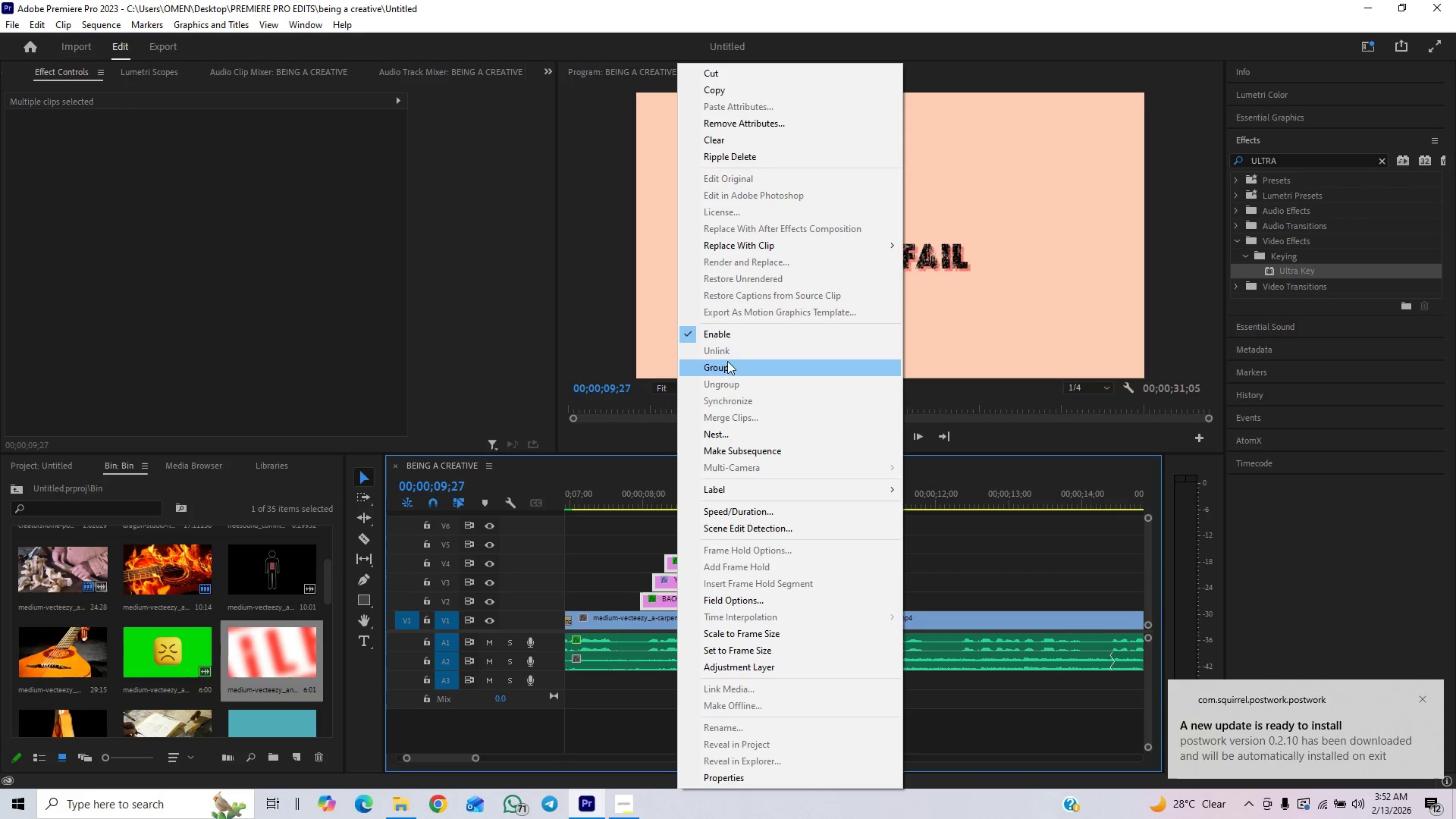 
left_click([717, 436])
 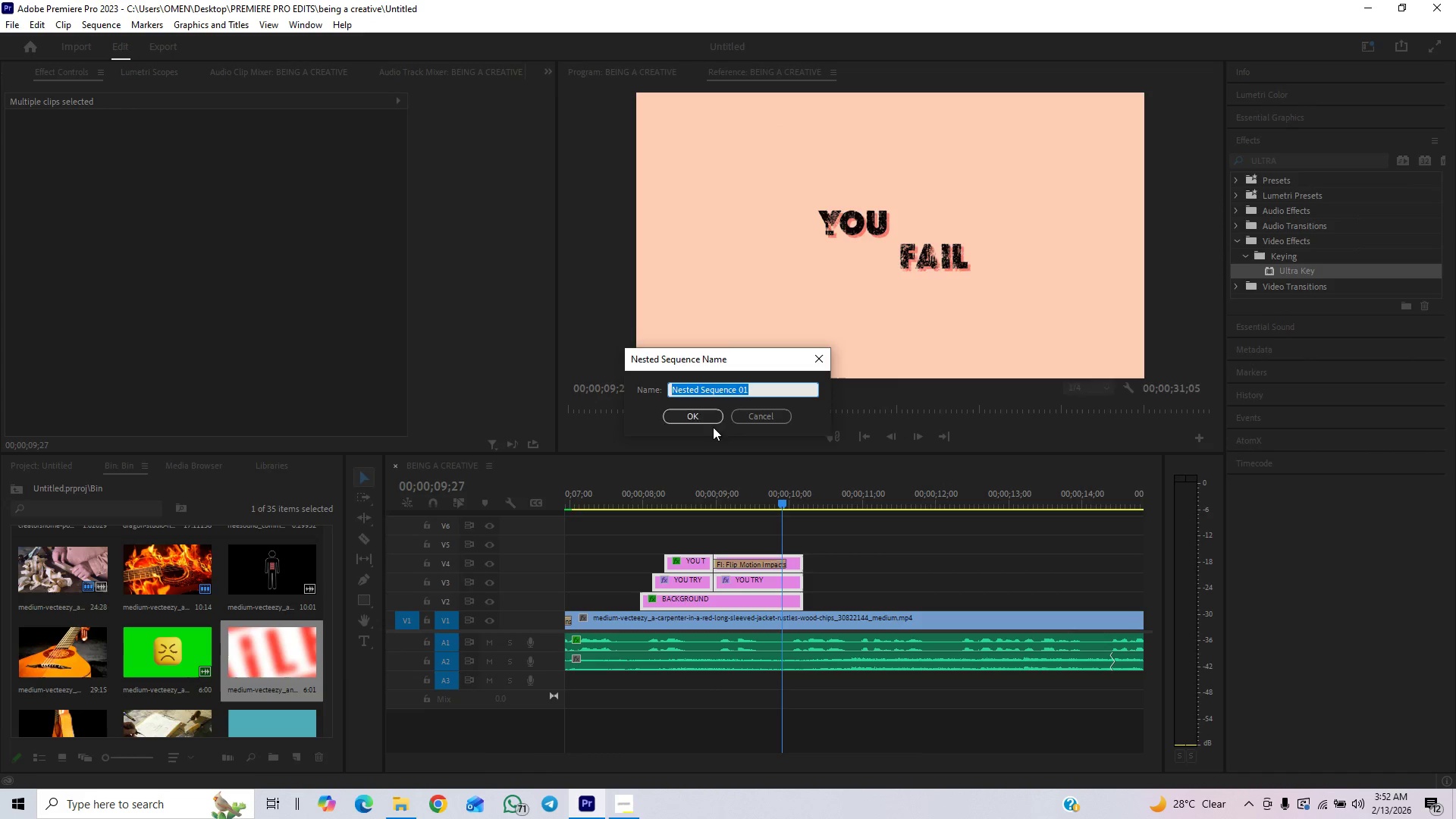 
left_click([704, 413])
 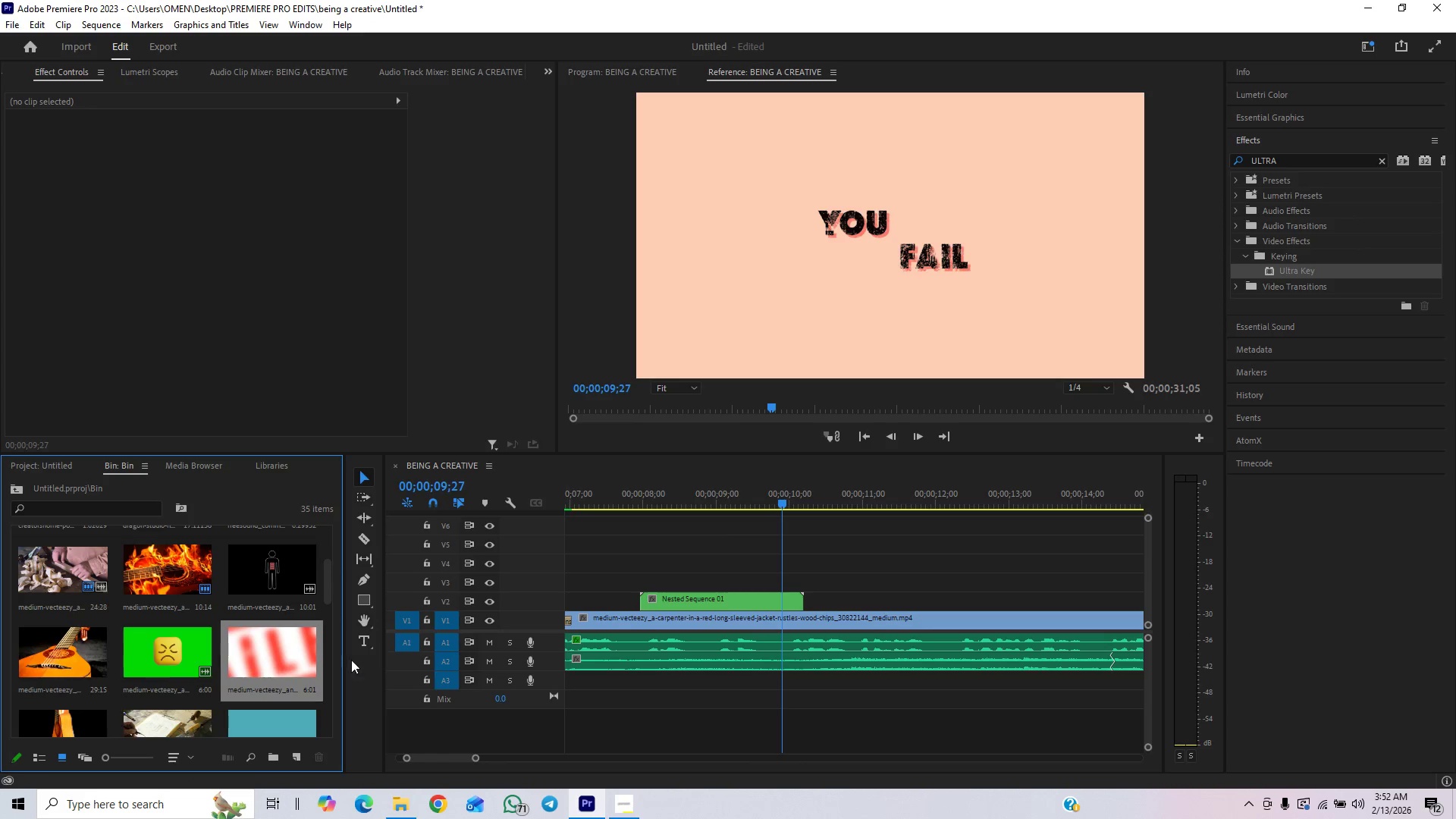 
wait(5.98)
 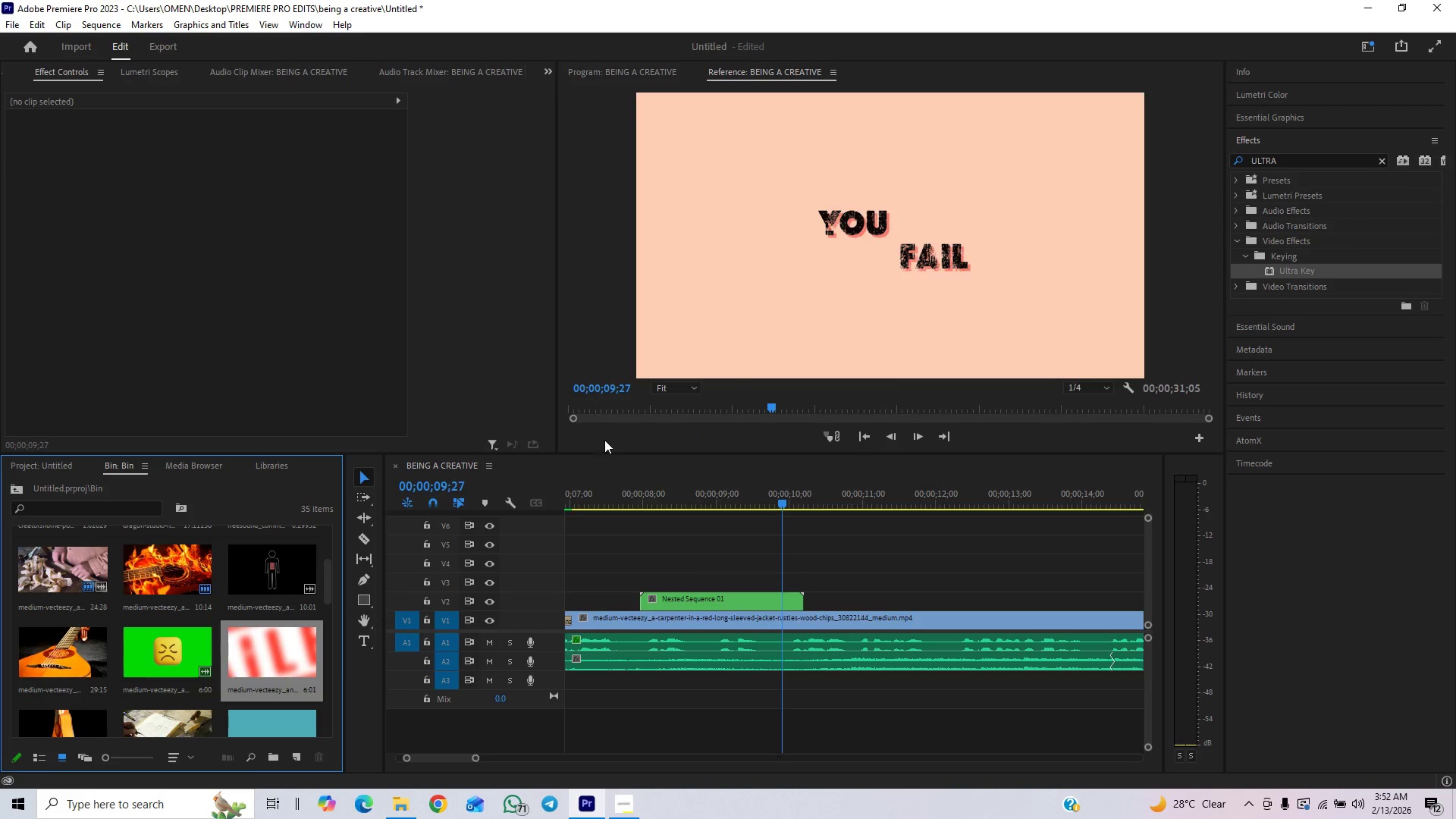 
left_click_drag(start_coordinate=[325, 584], to_coordinate=[322, 626])
 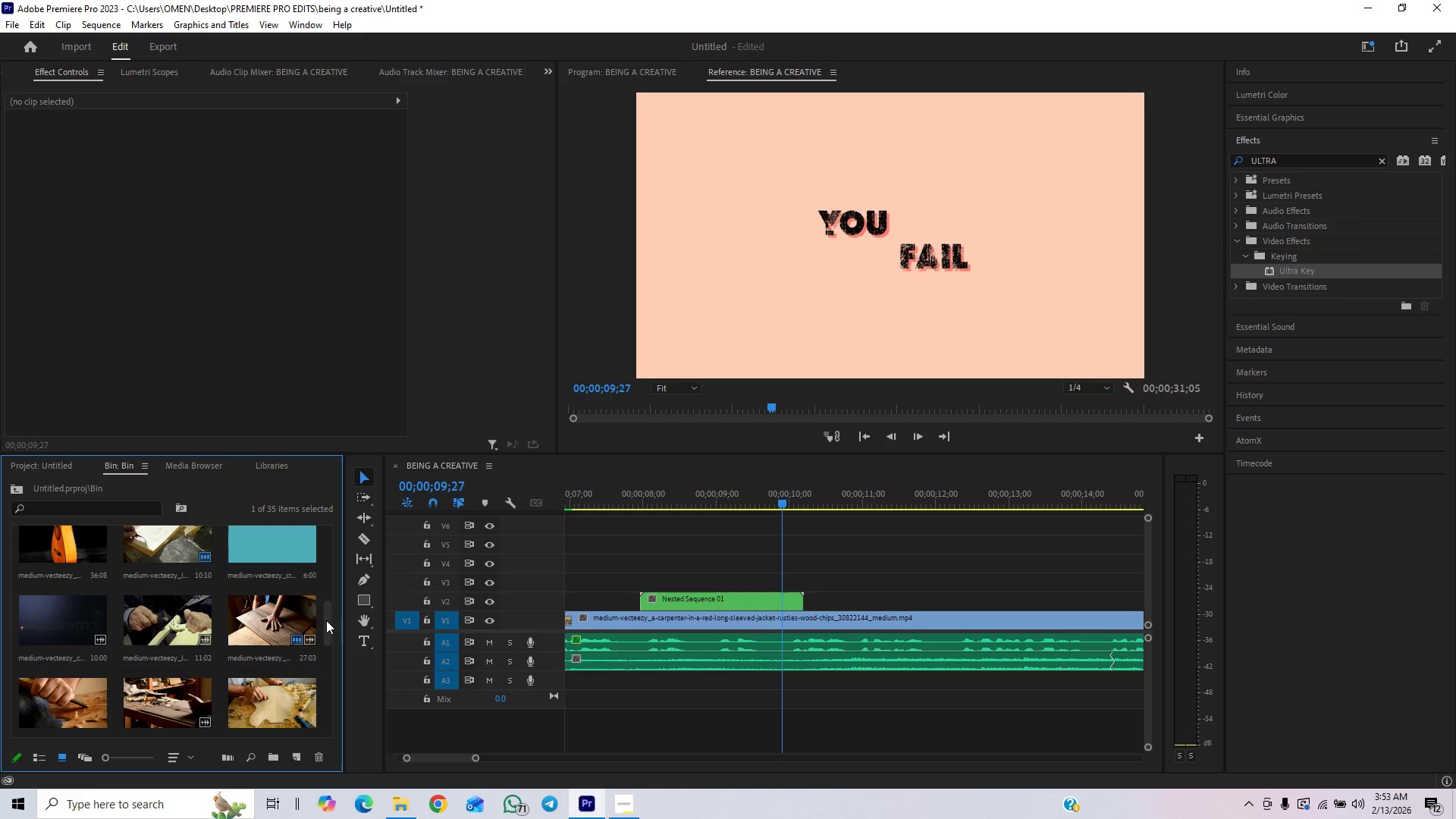 
key(Control+S)
 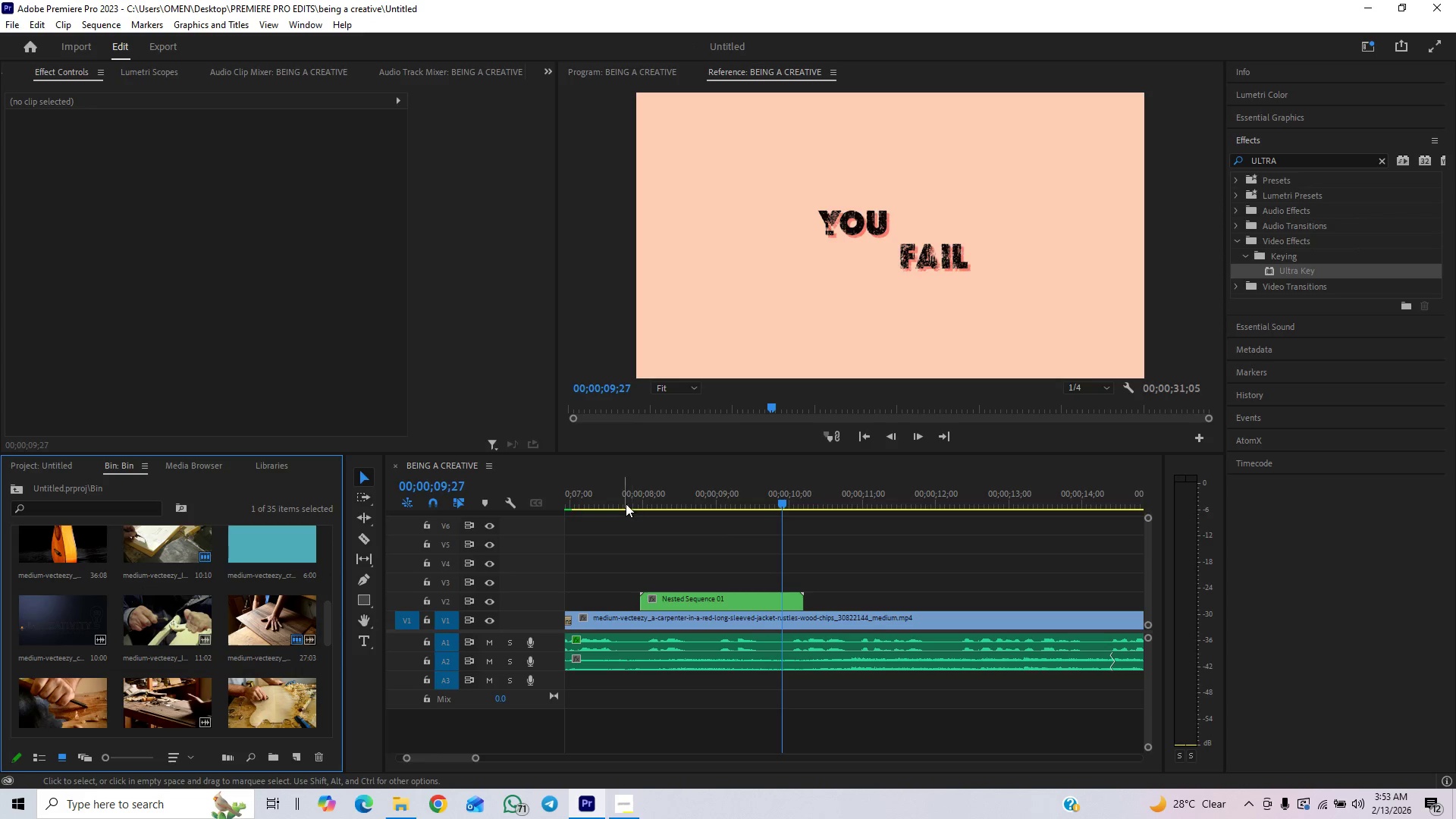 
left_click([623, 496])
 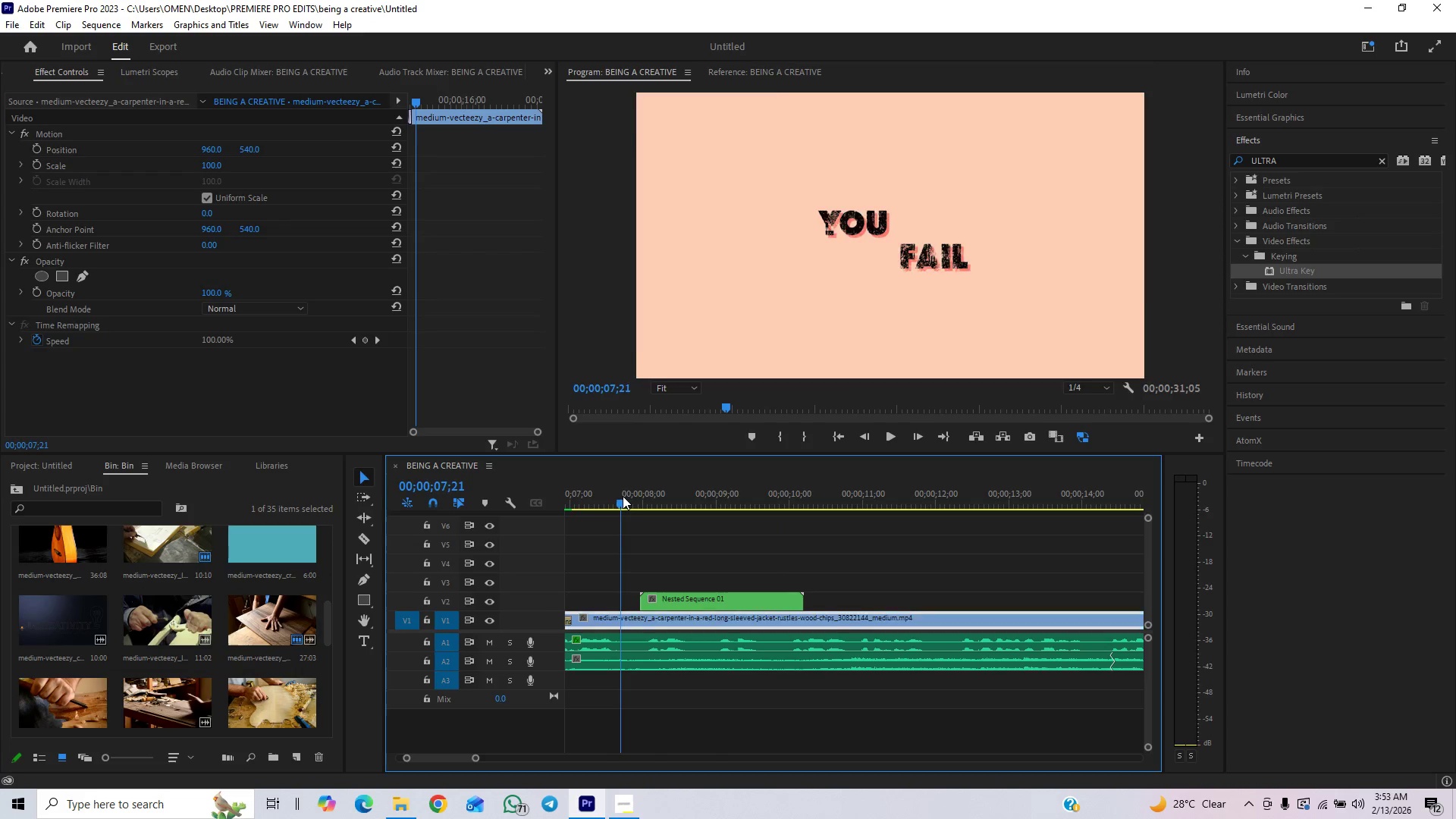 
key(Space)
 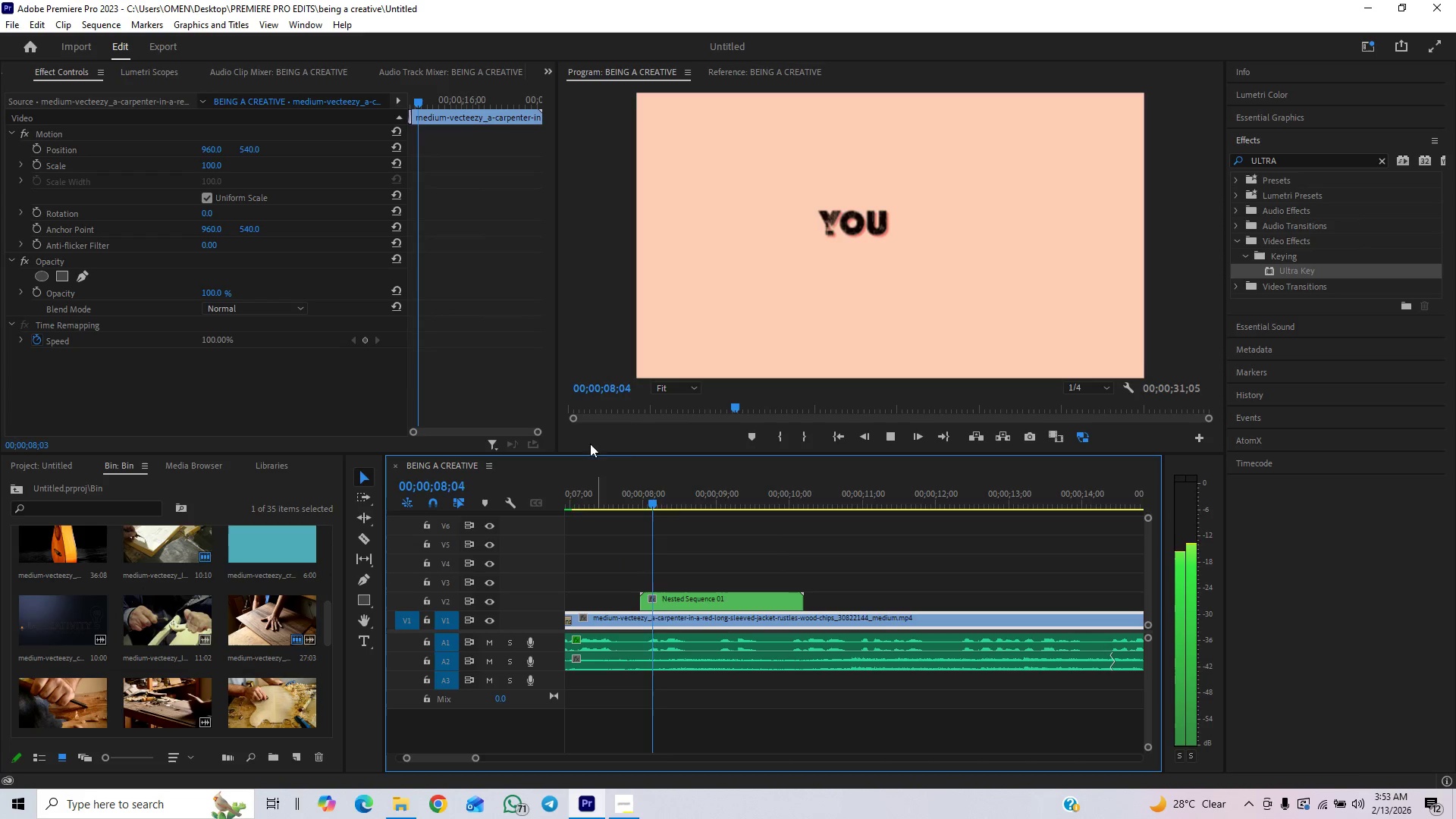 
key(Space)
 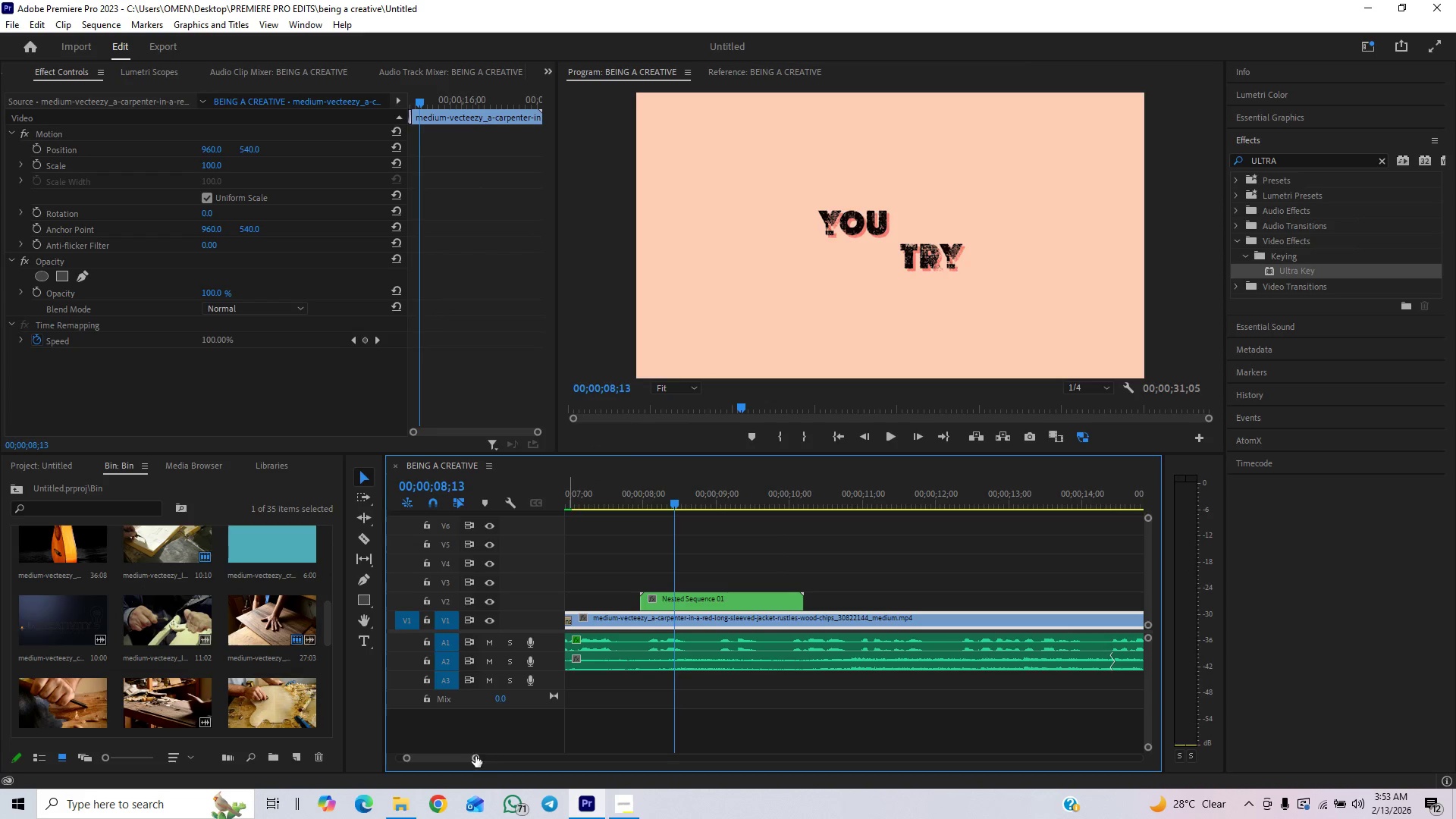 
left_click([475, 756])
 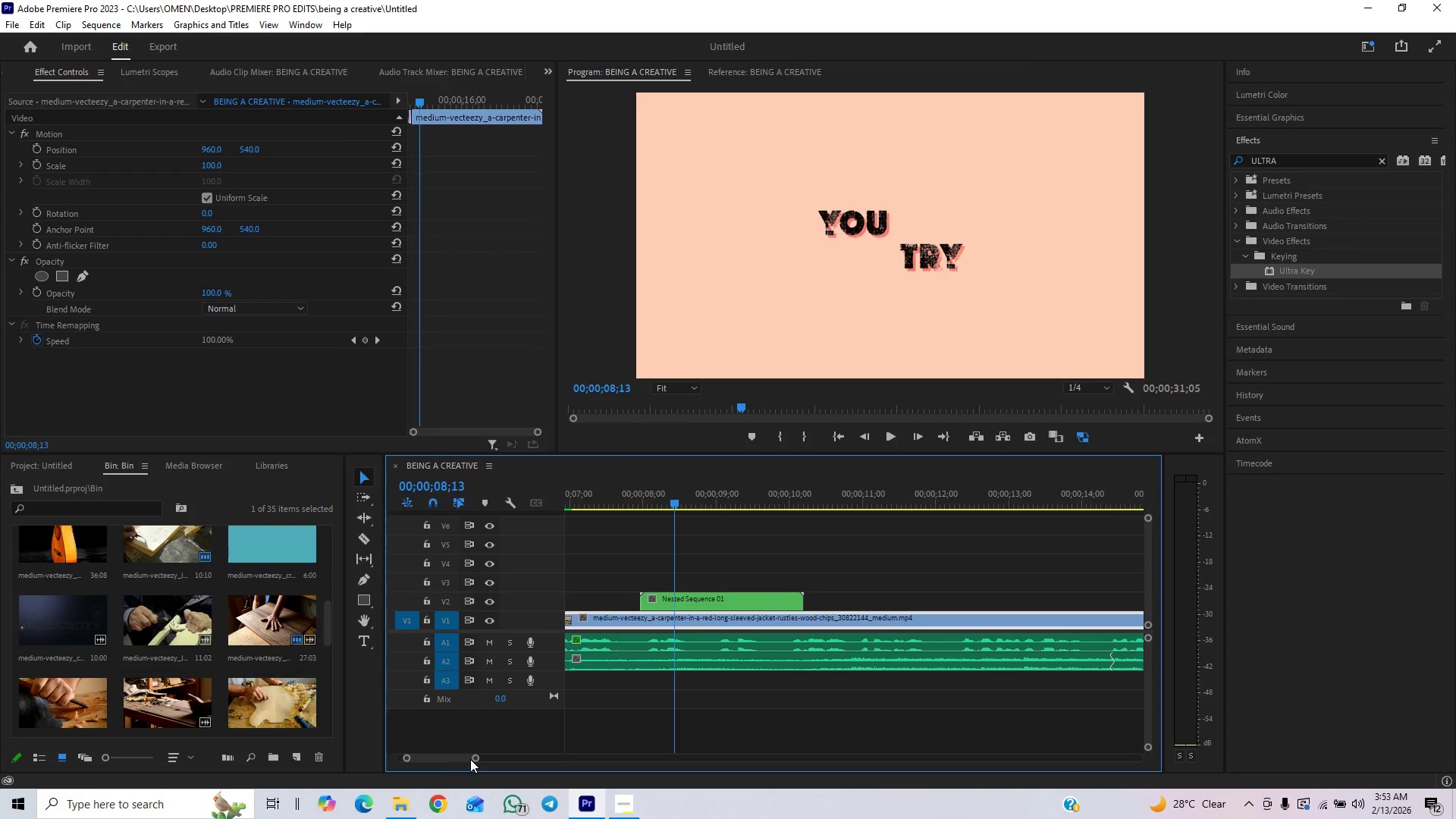 
left_click_drag(start_coordinate=[475, 757], to_coordinate=[502, 747])
 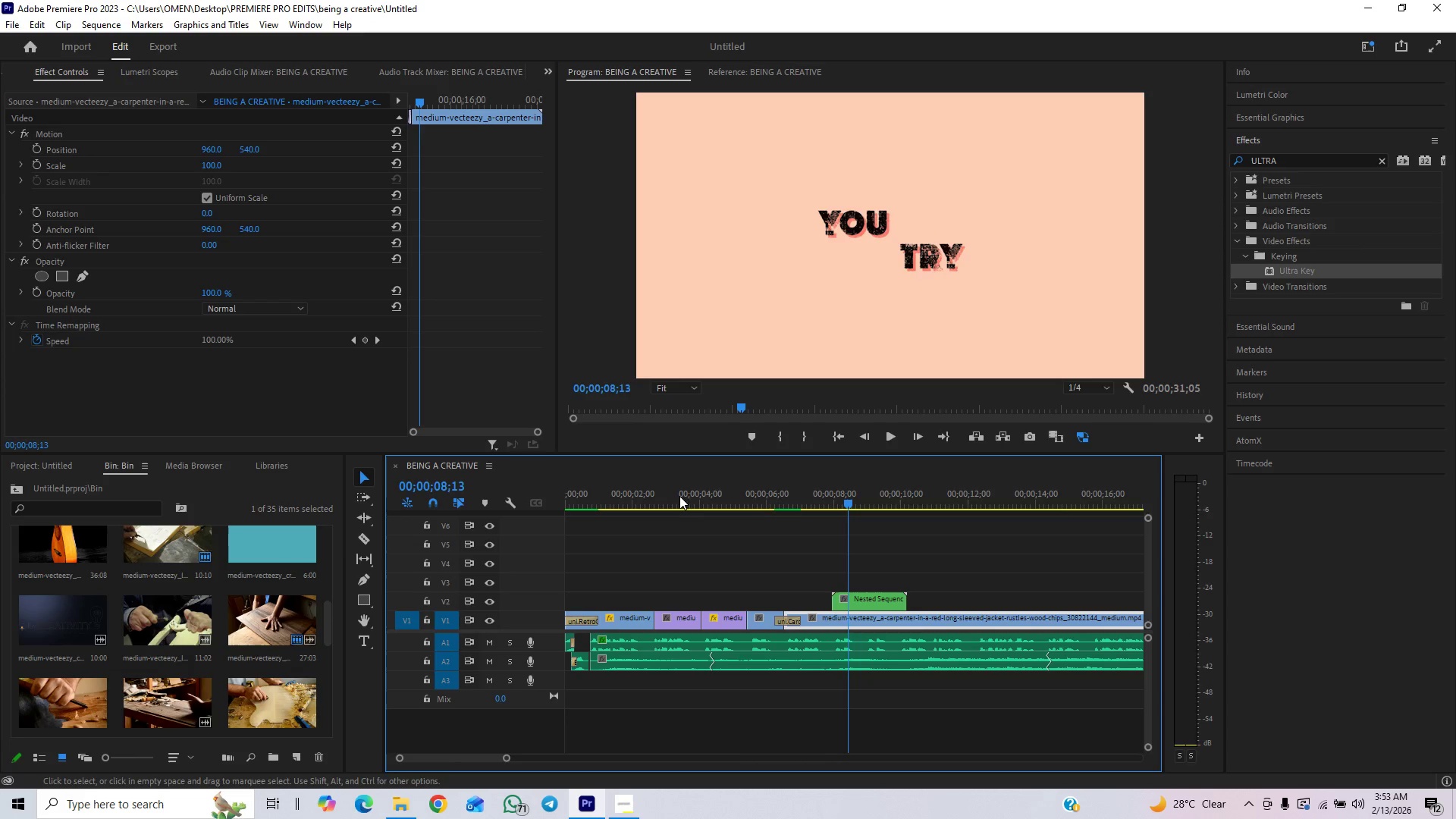 
left_click([721, 482])
 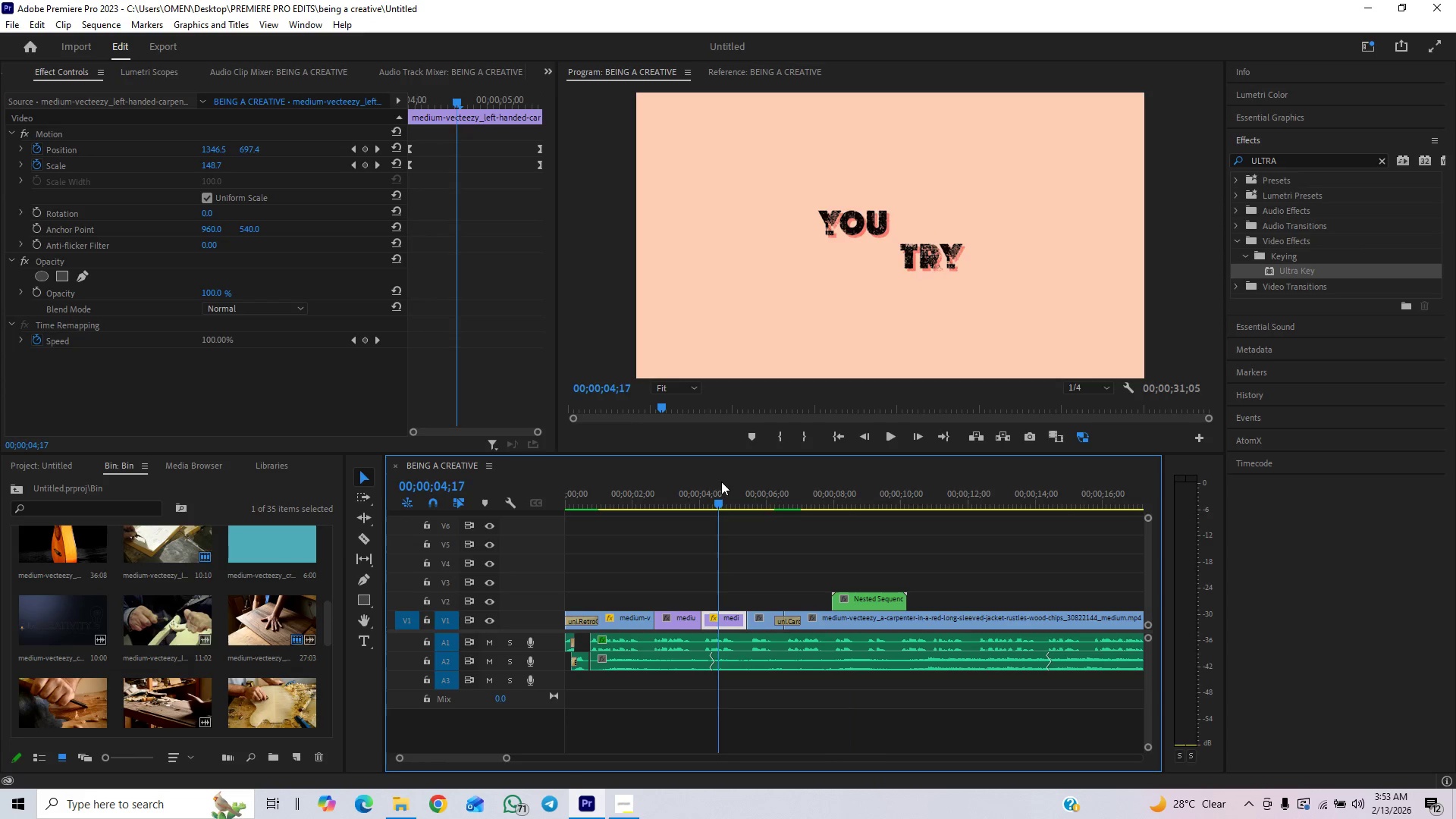 
key(Space)
 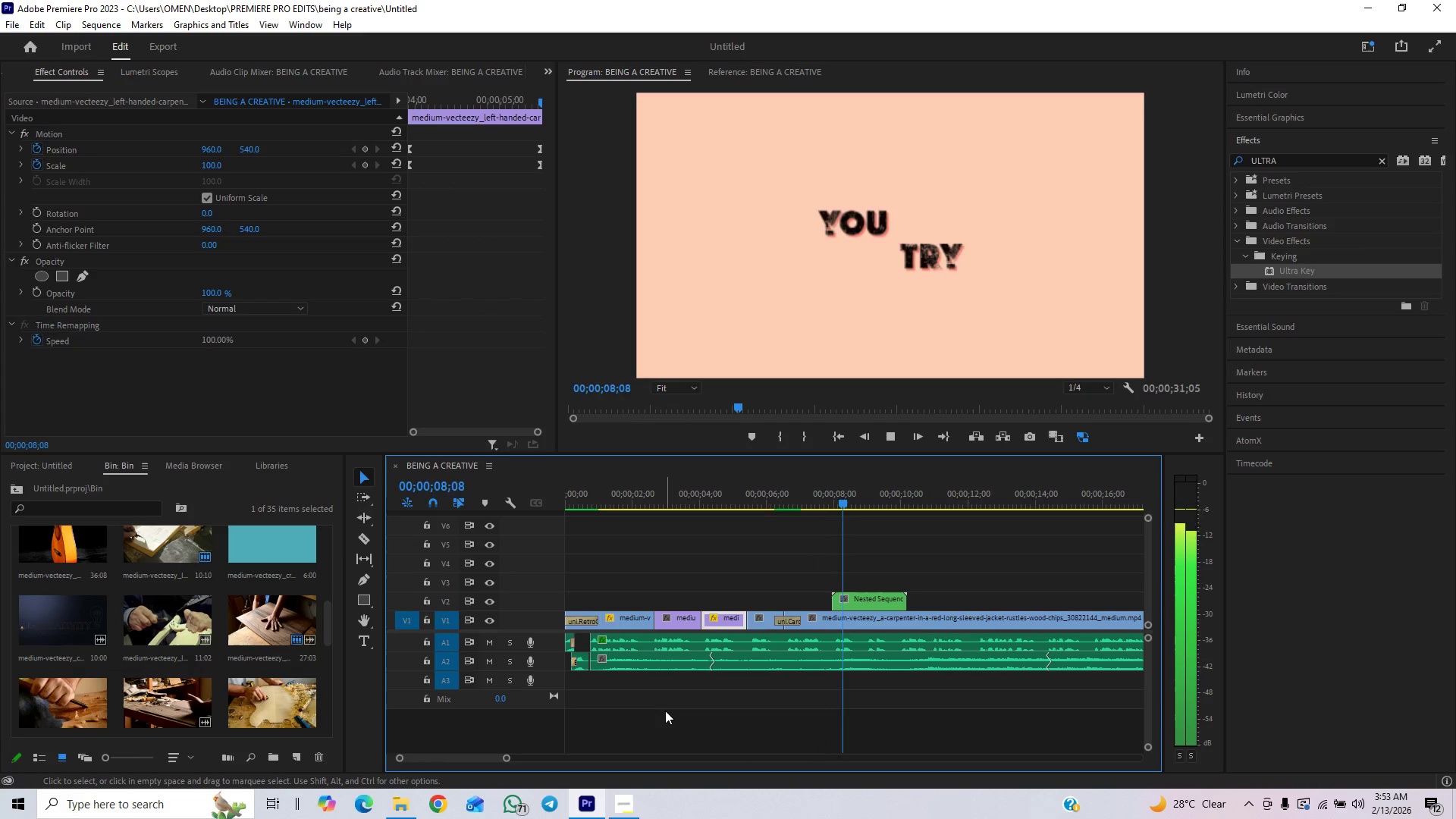 
wait(6.5)
 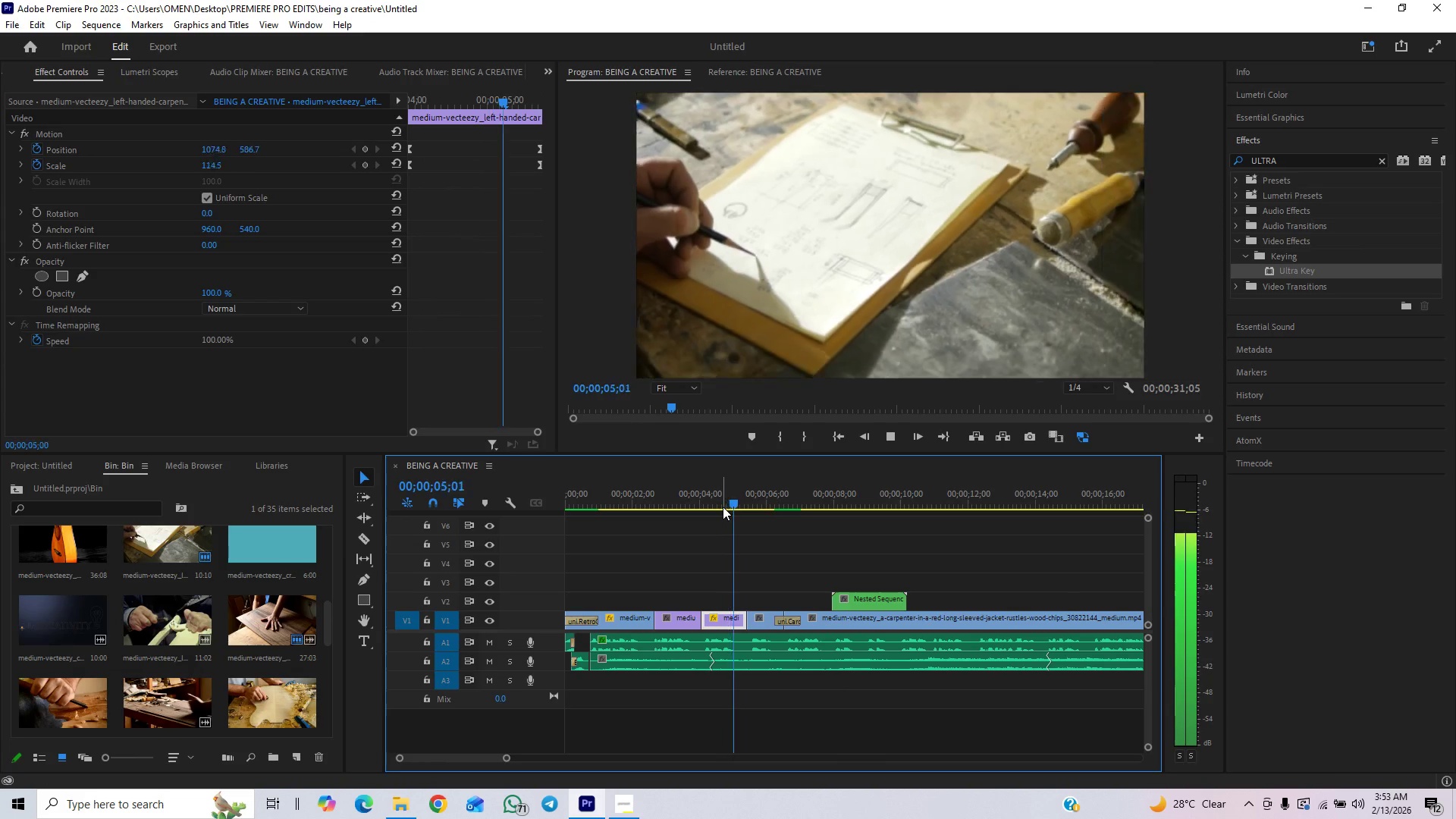 
key(Space)
 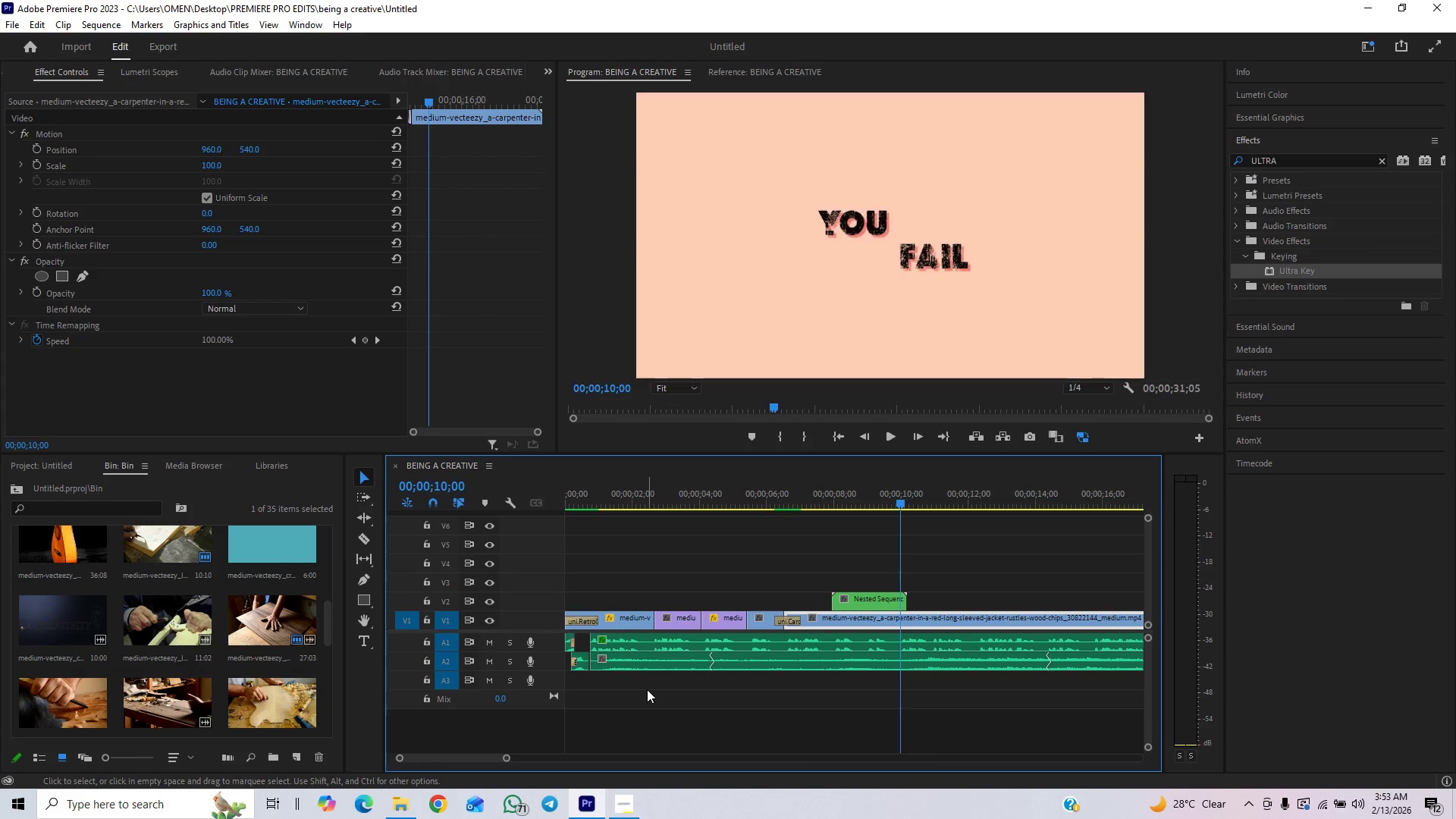 
key(Control+S)
 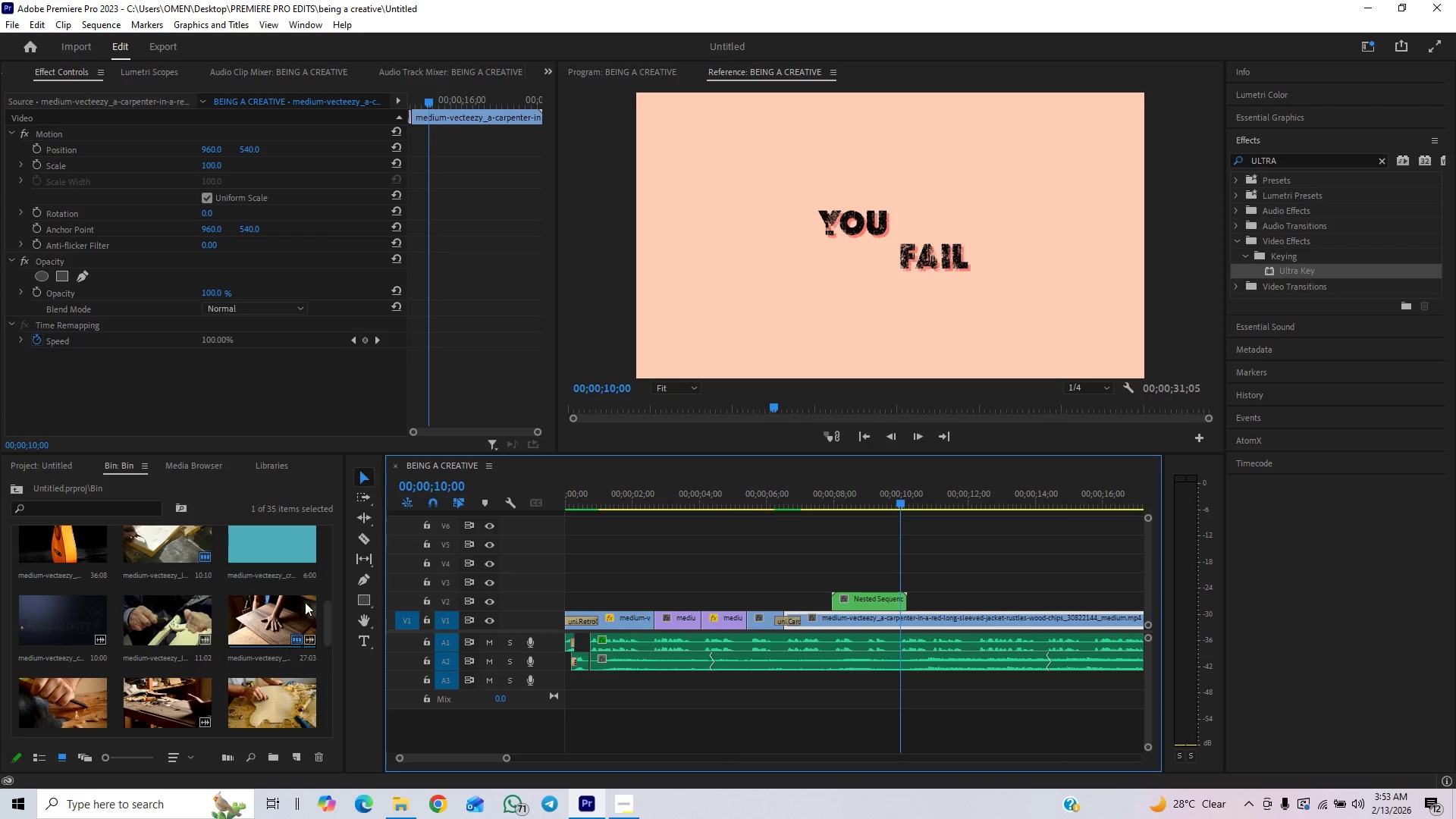 
left_click_drag(start_coordinate=[329, 614], to_coordinate=[341, 638])
 